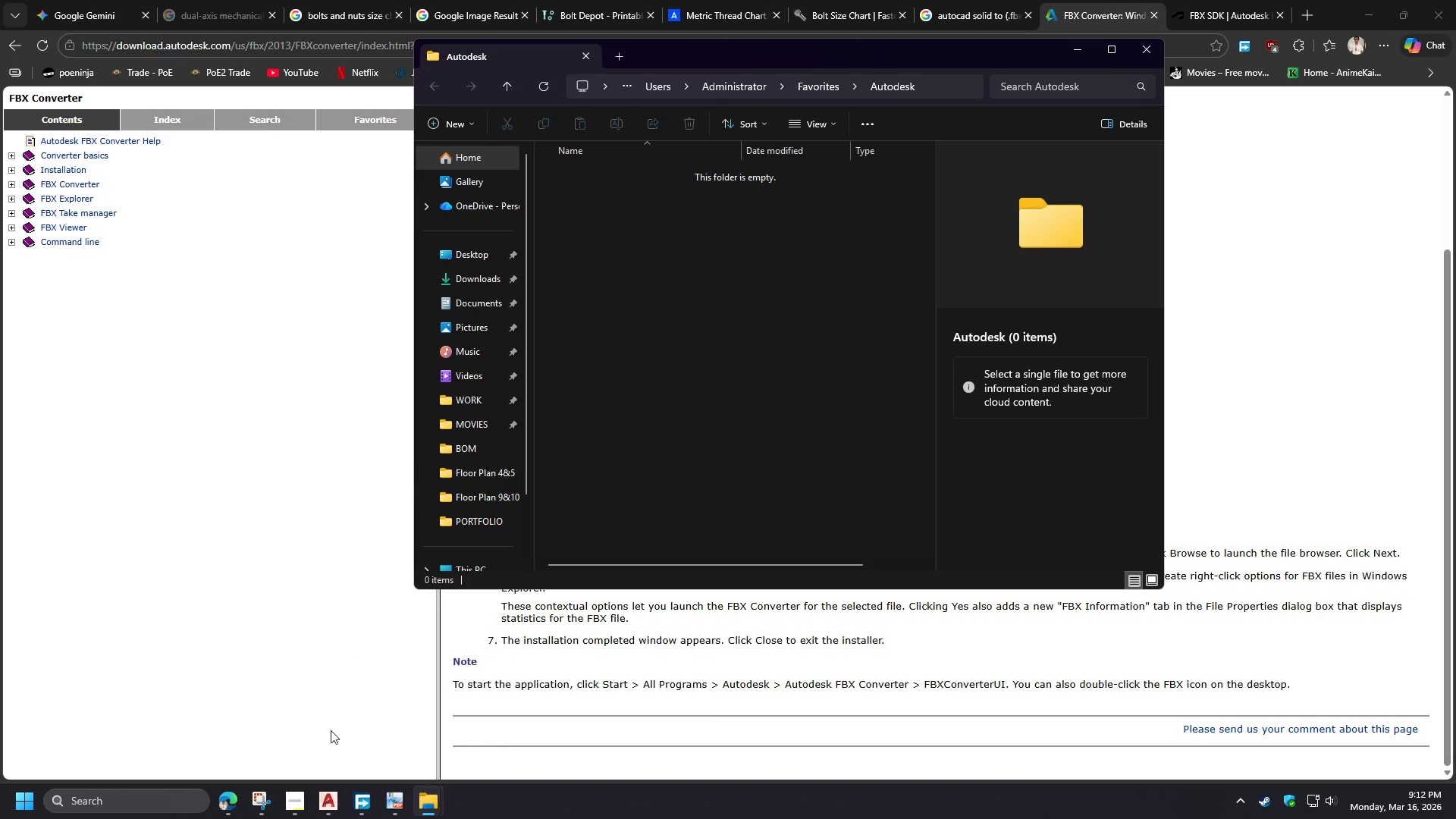 
left_click([331, 806])
 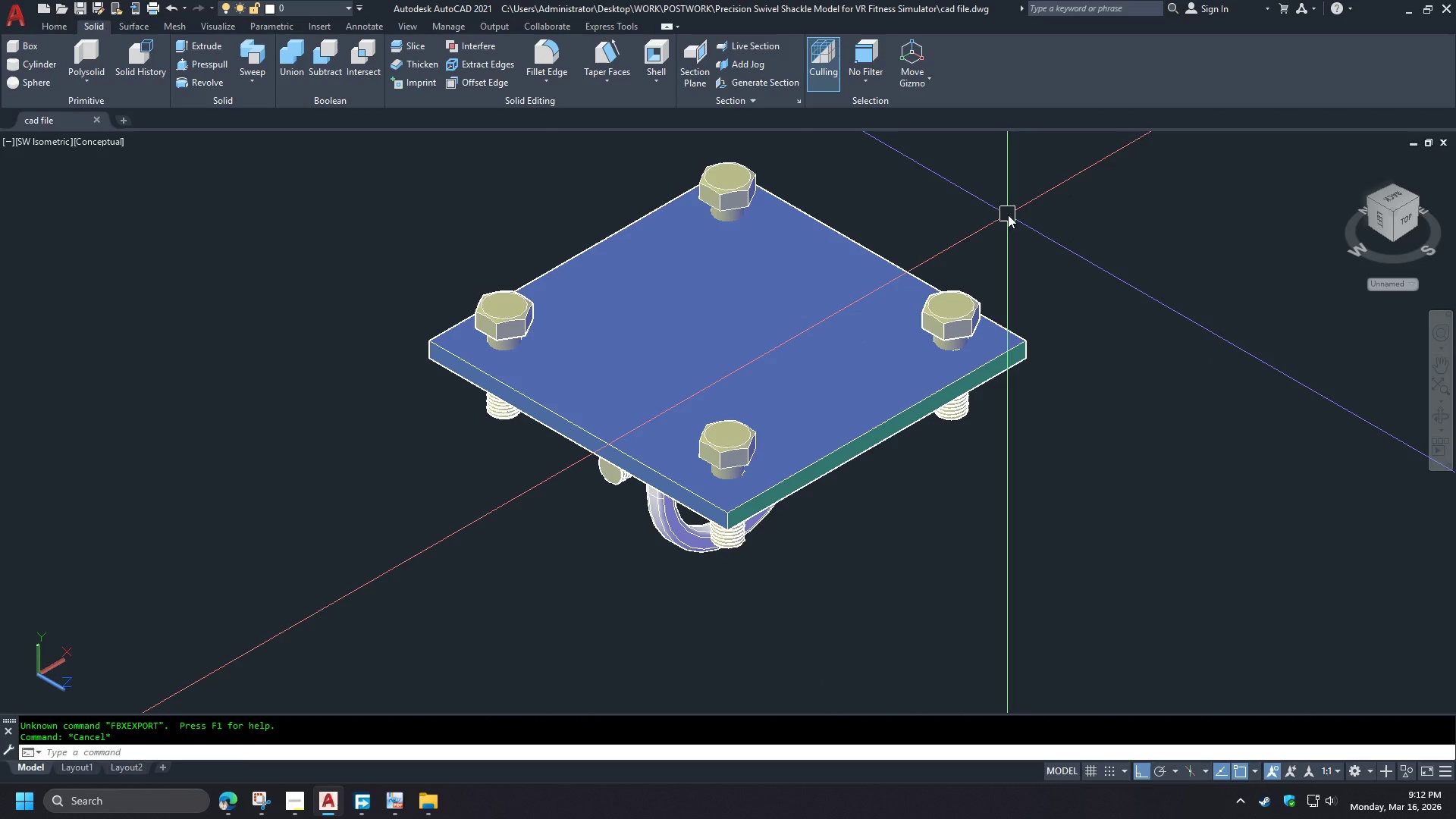 
type(conver)
 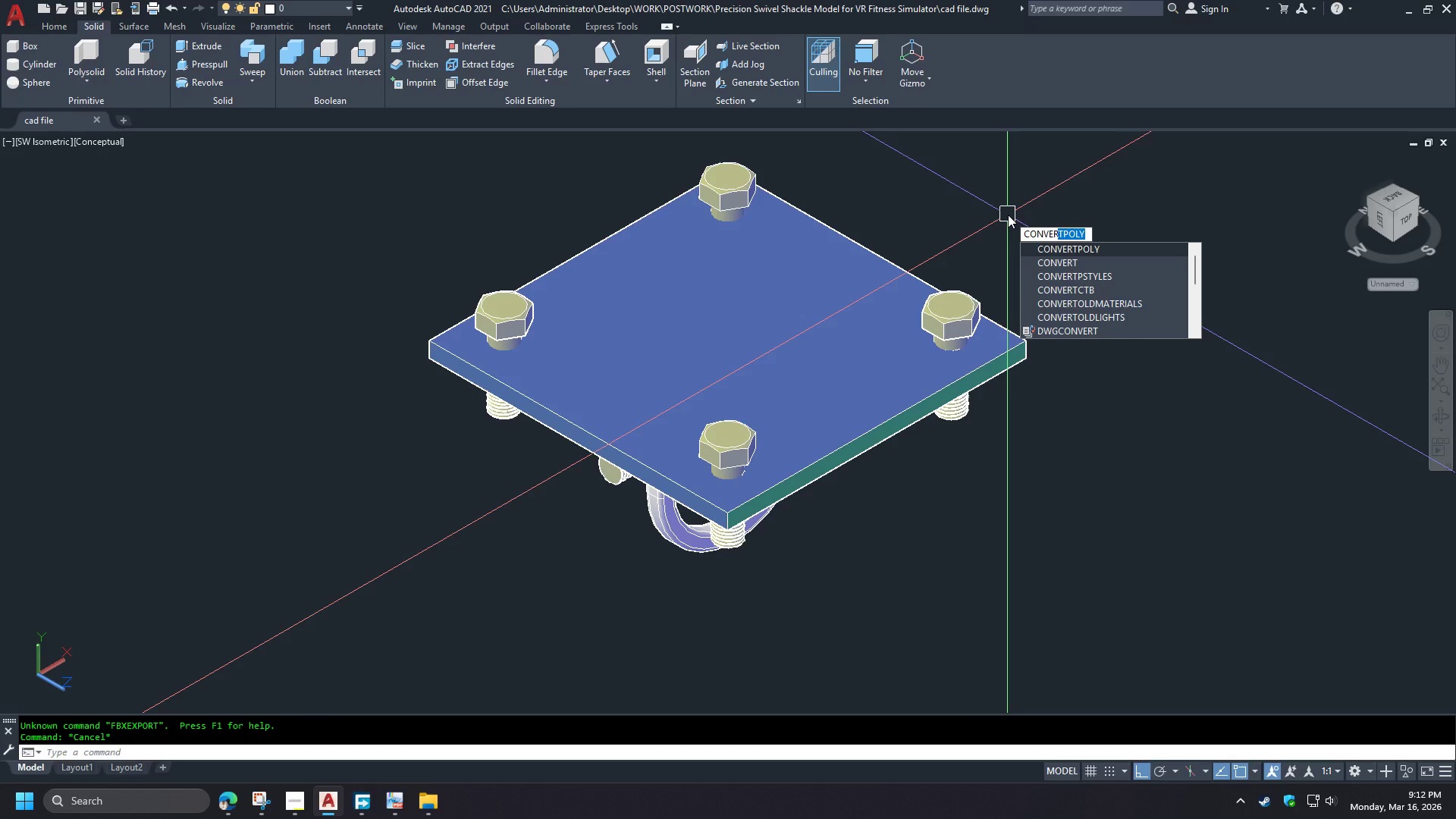 
mouse_move([1088, 306])
 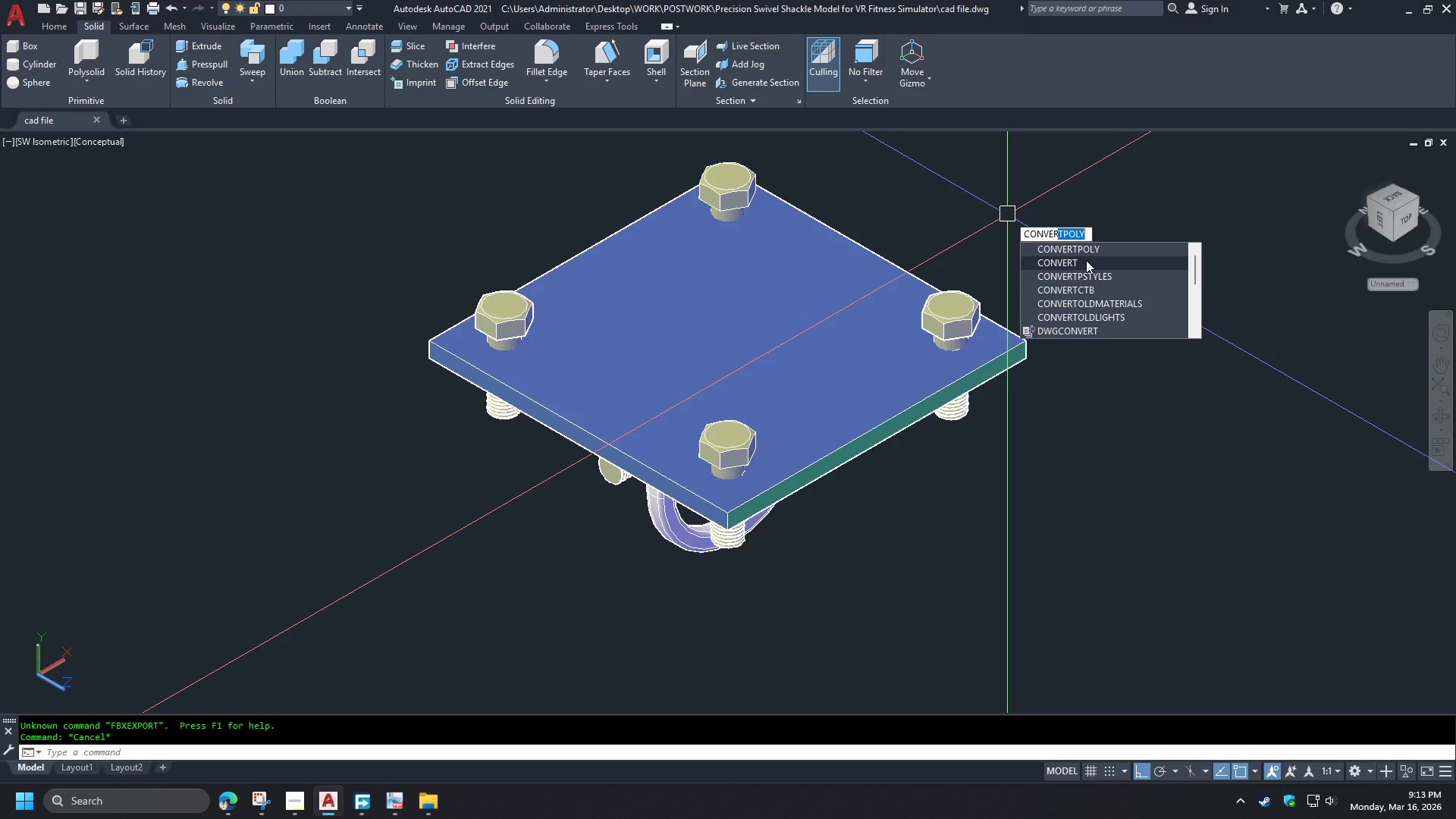 
left_click([1086, 260])
 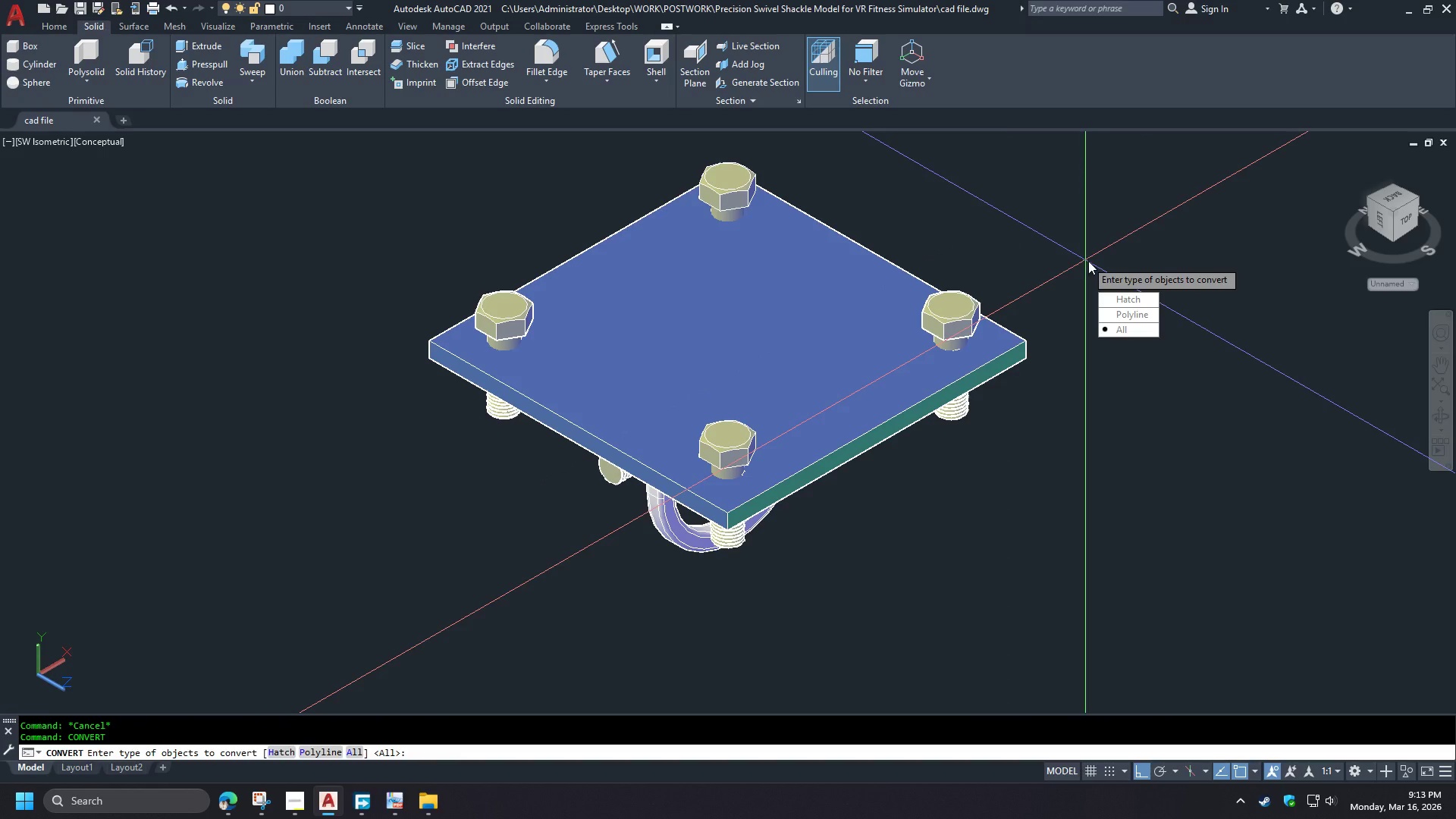 
key(Escape)
 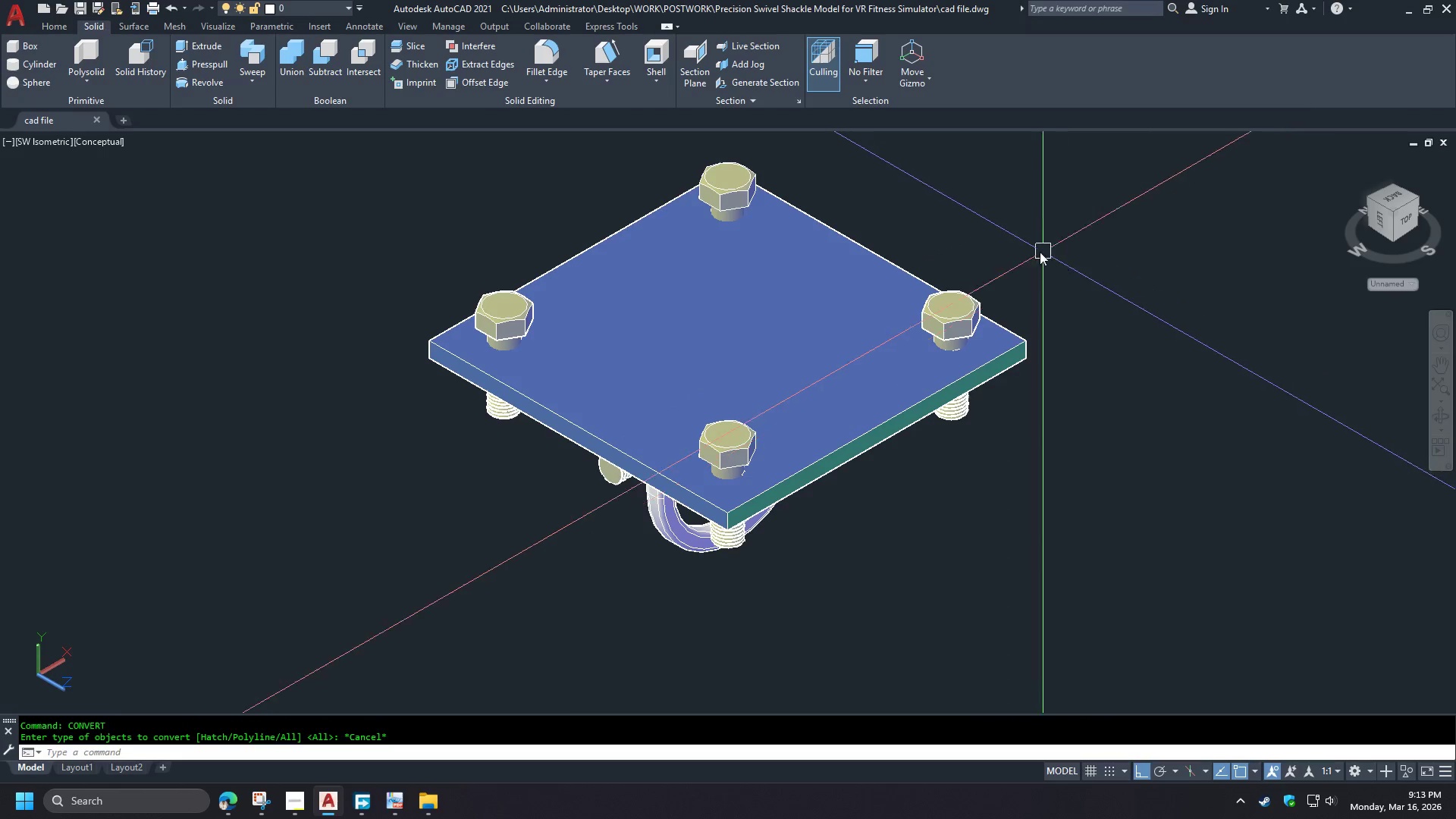 
key(Escape)
 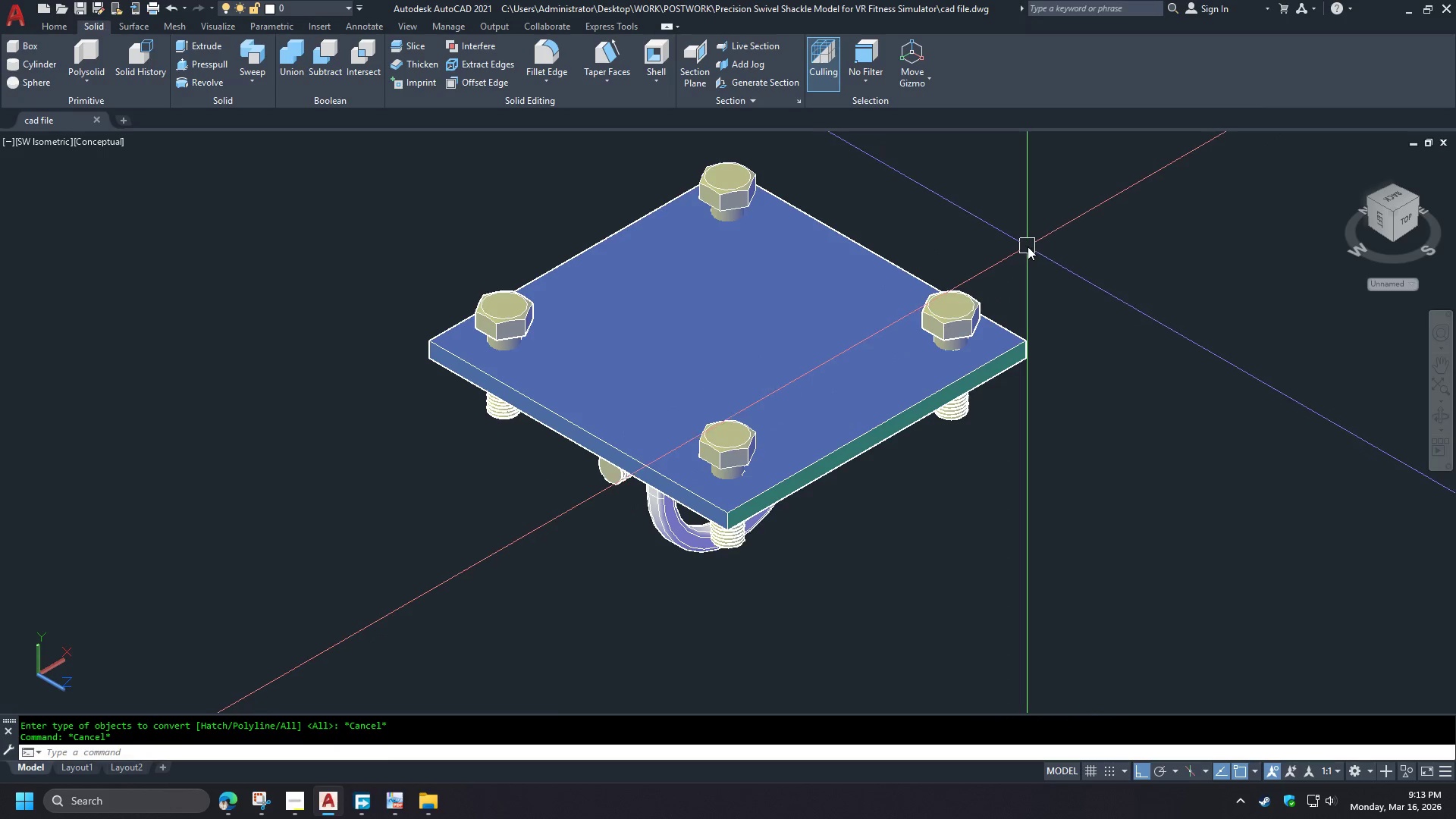 
key(Escape)
 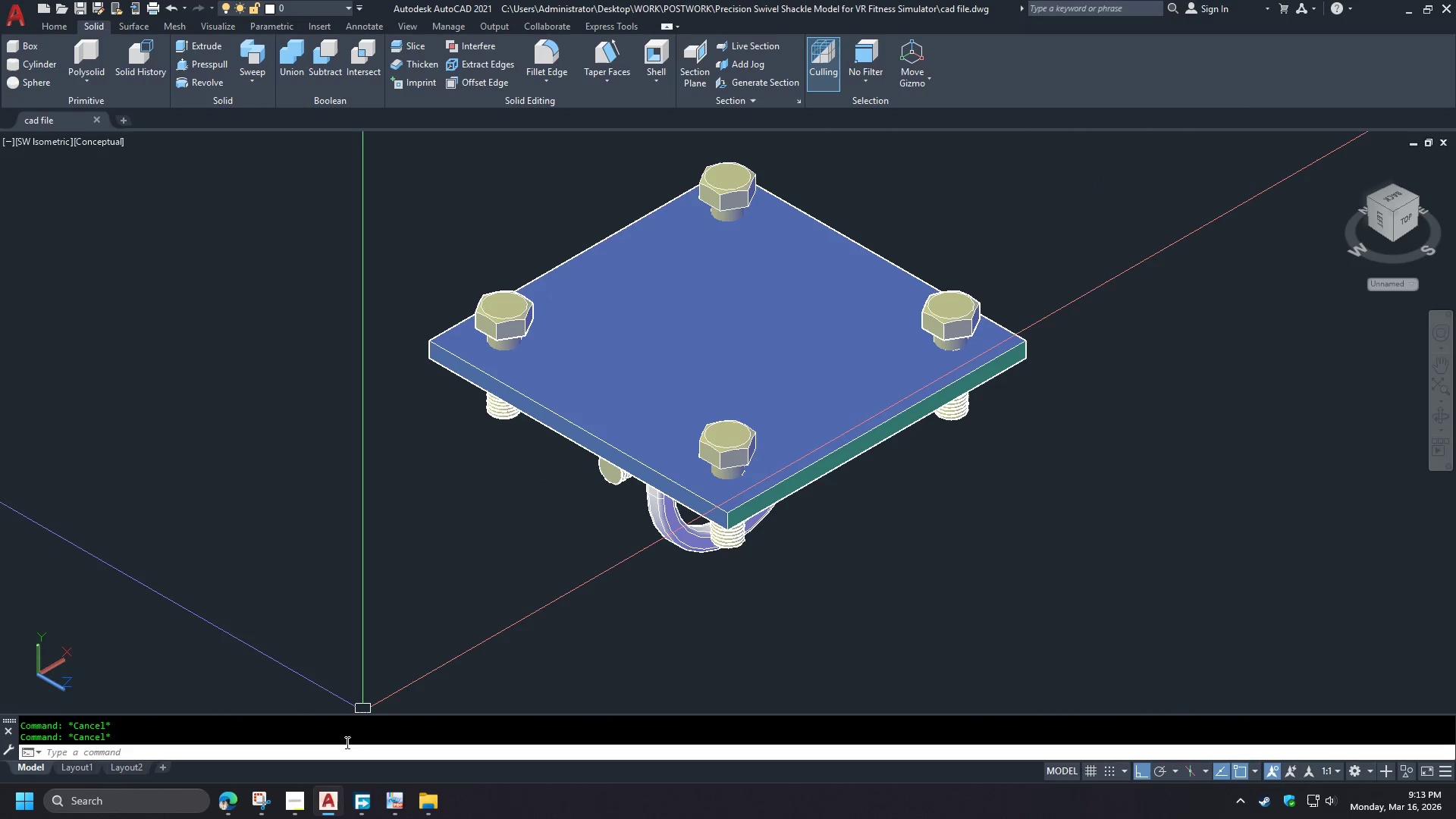 
left_click([234, 808])
 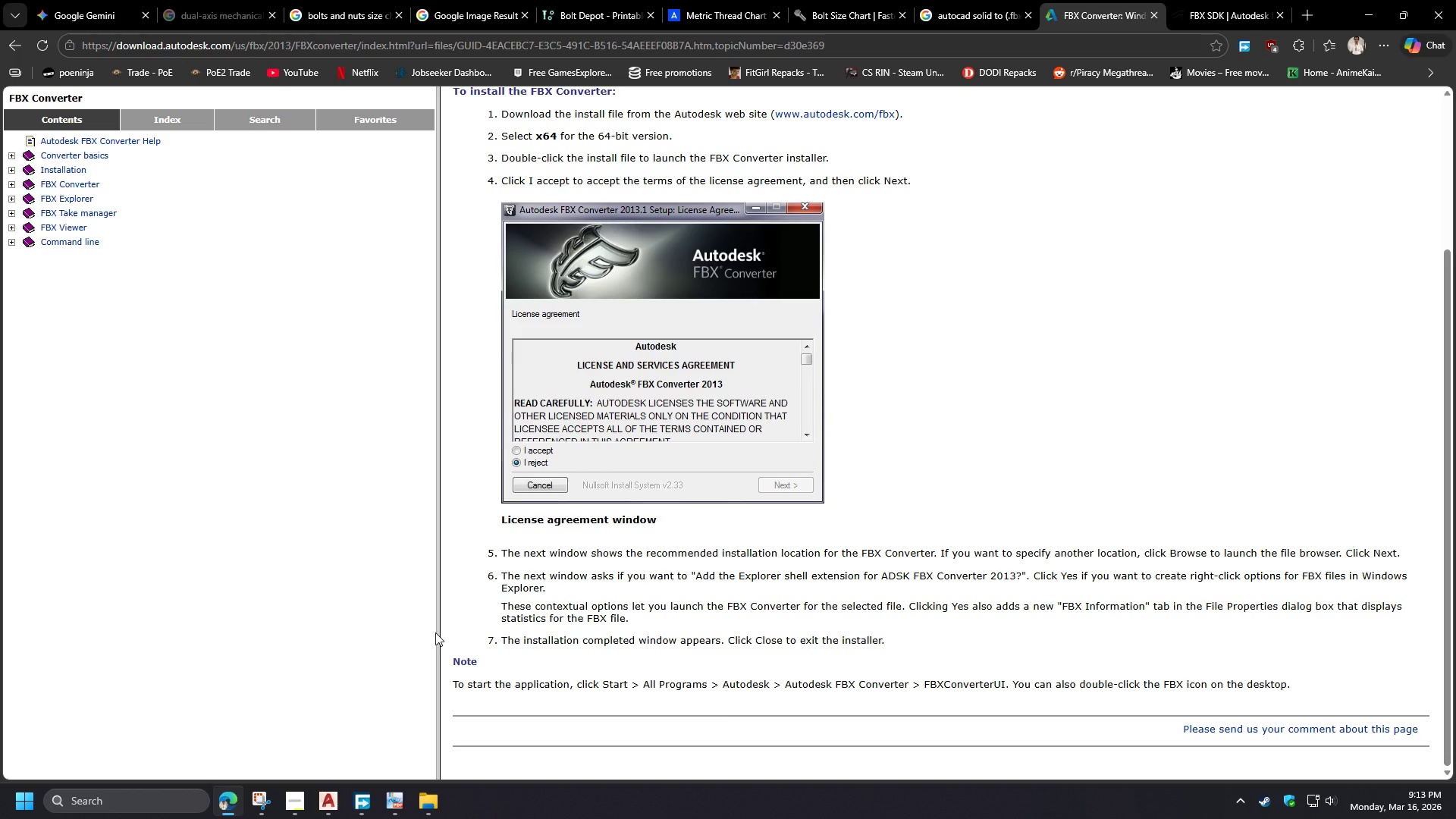 
wait(10.5)
 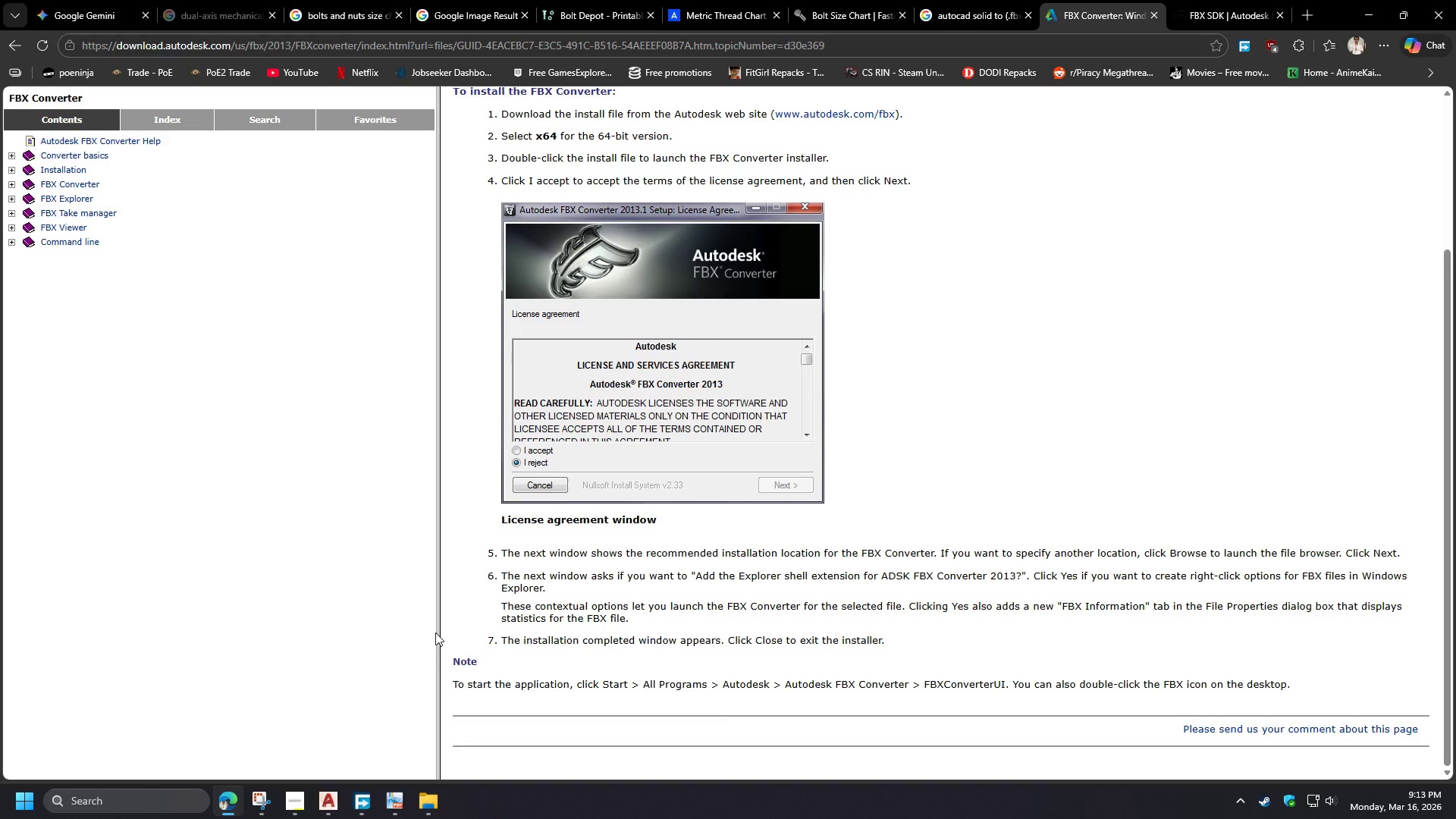 
key(Meta+MetaLeft)
 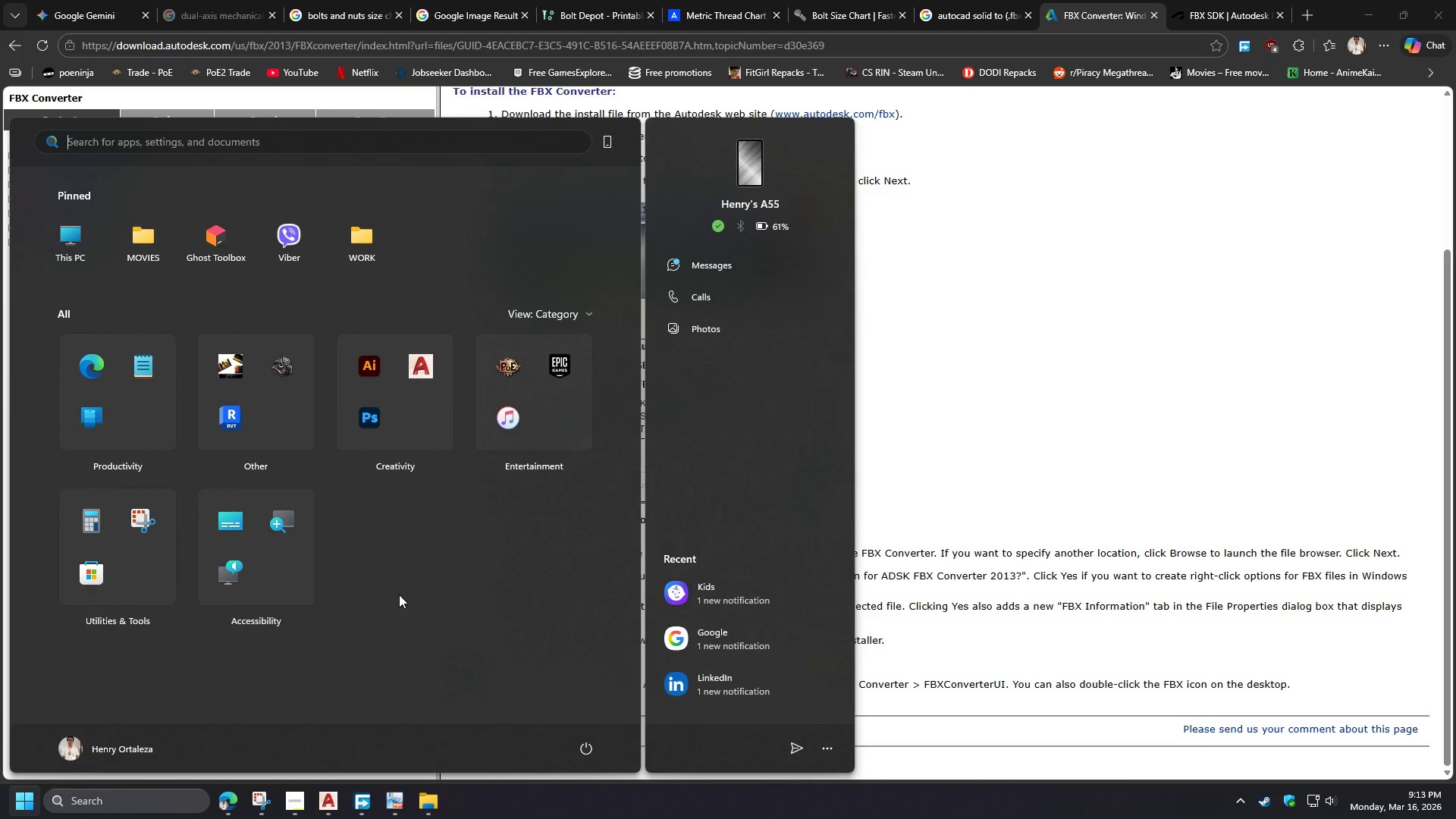 
type(auto)
 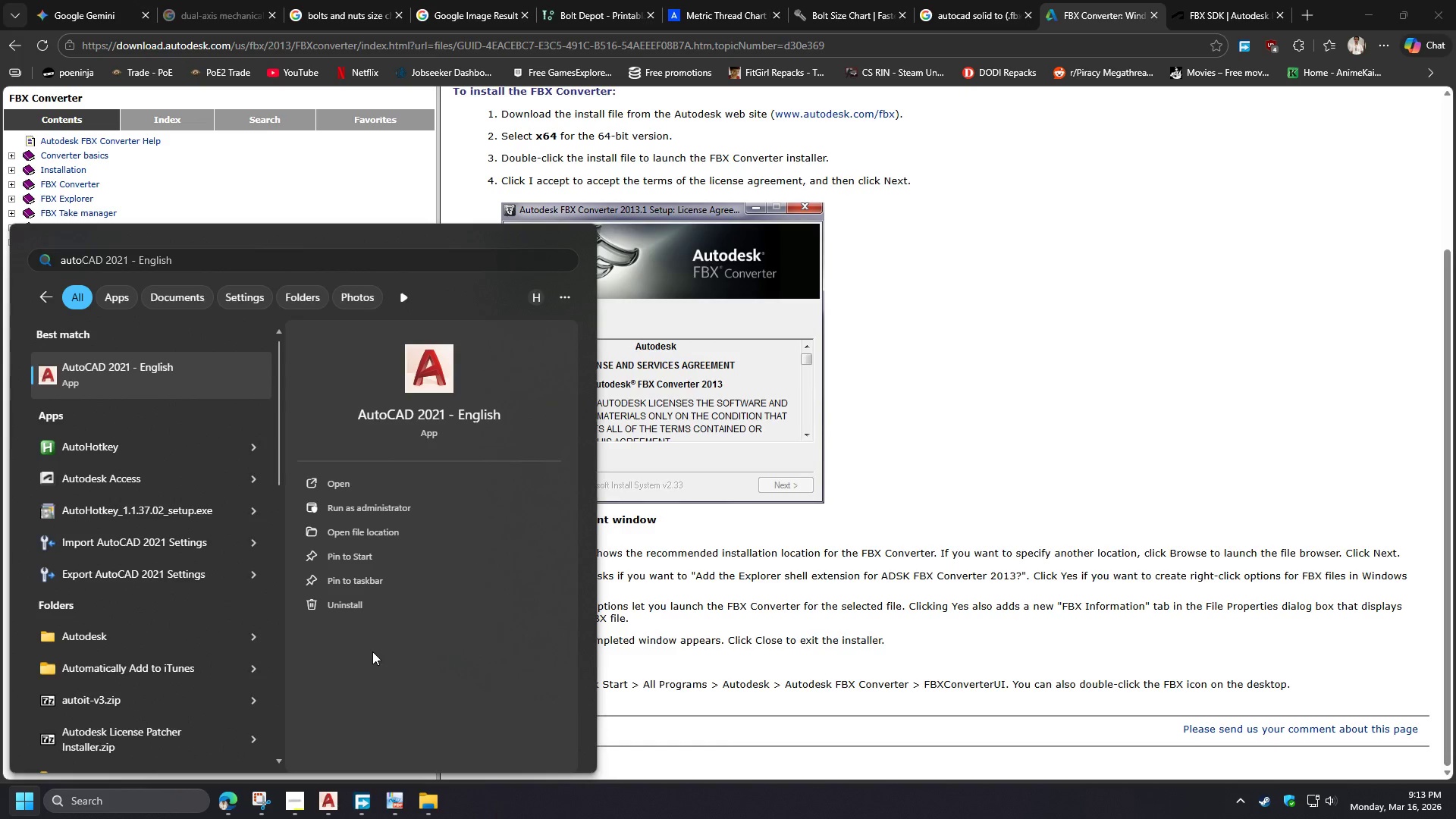 
type(des)
 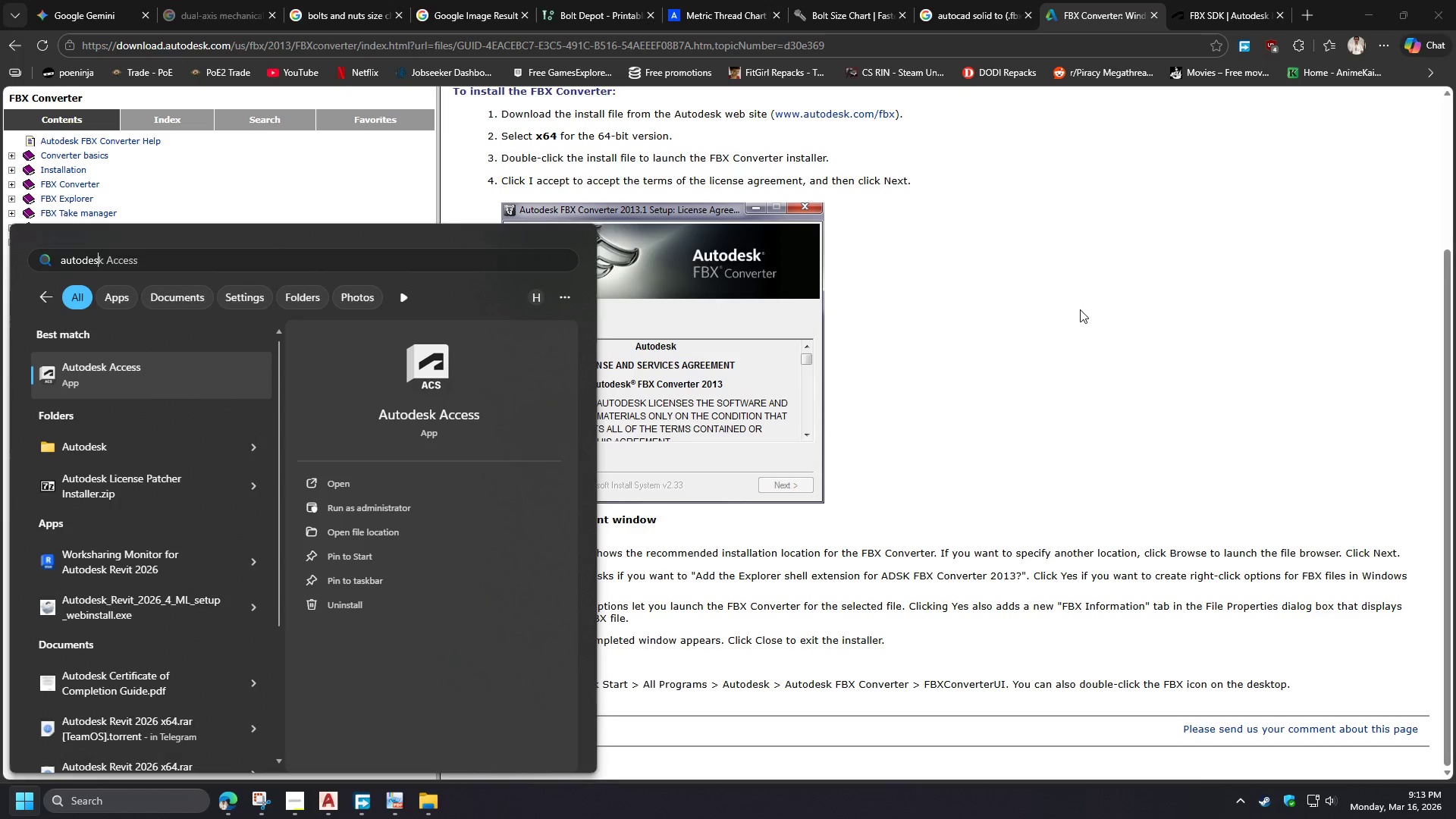 
left_click([1099, 280])
 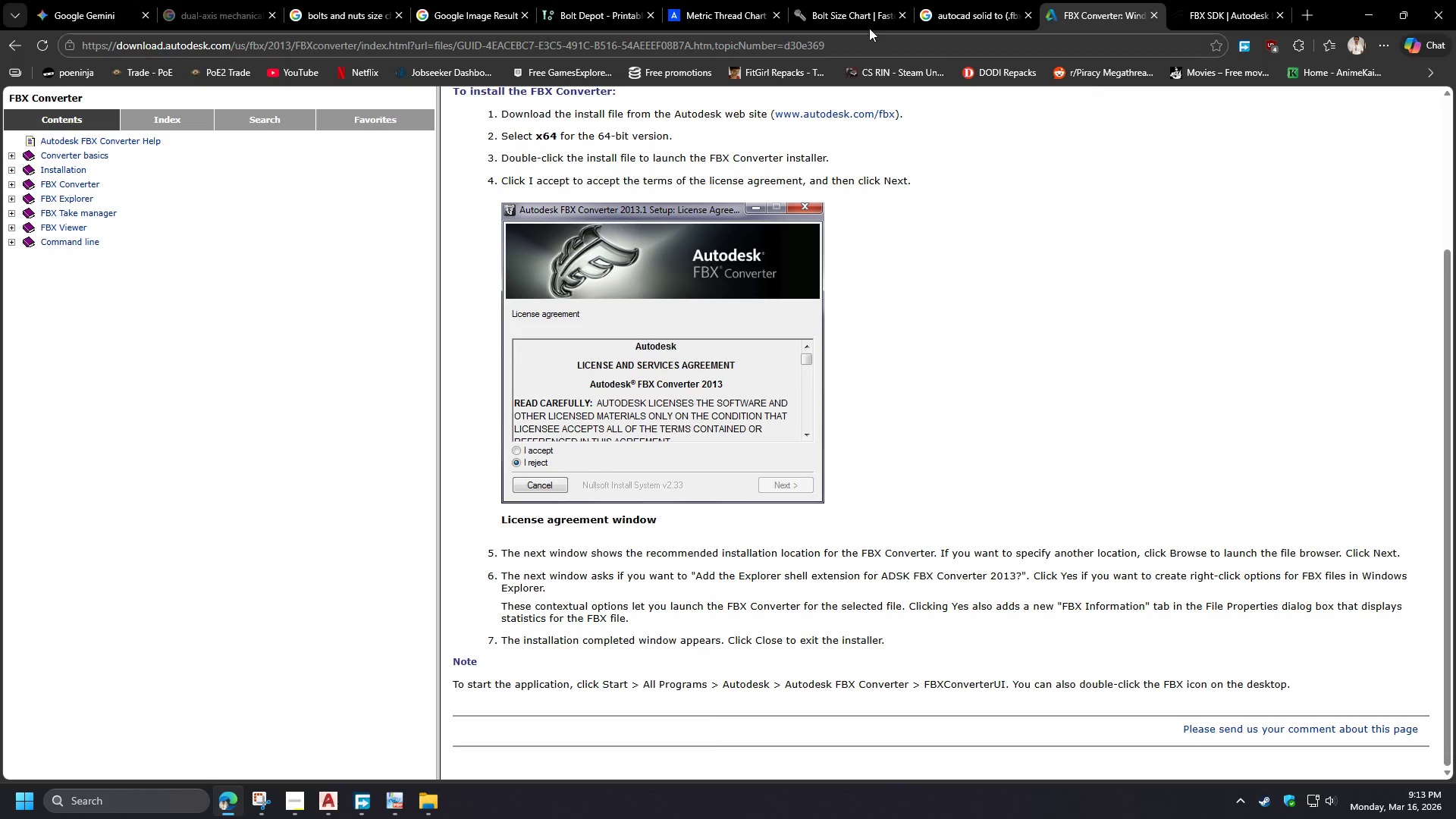 
left_click([849, 0])
 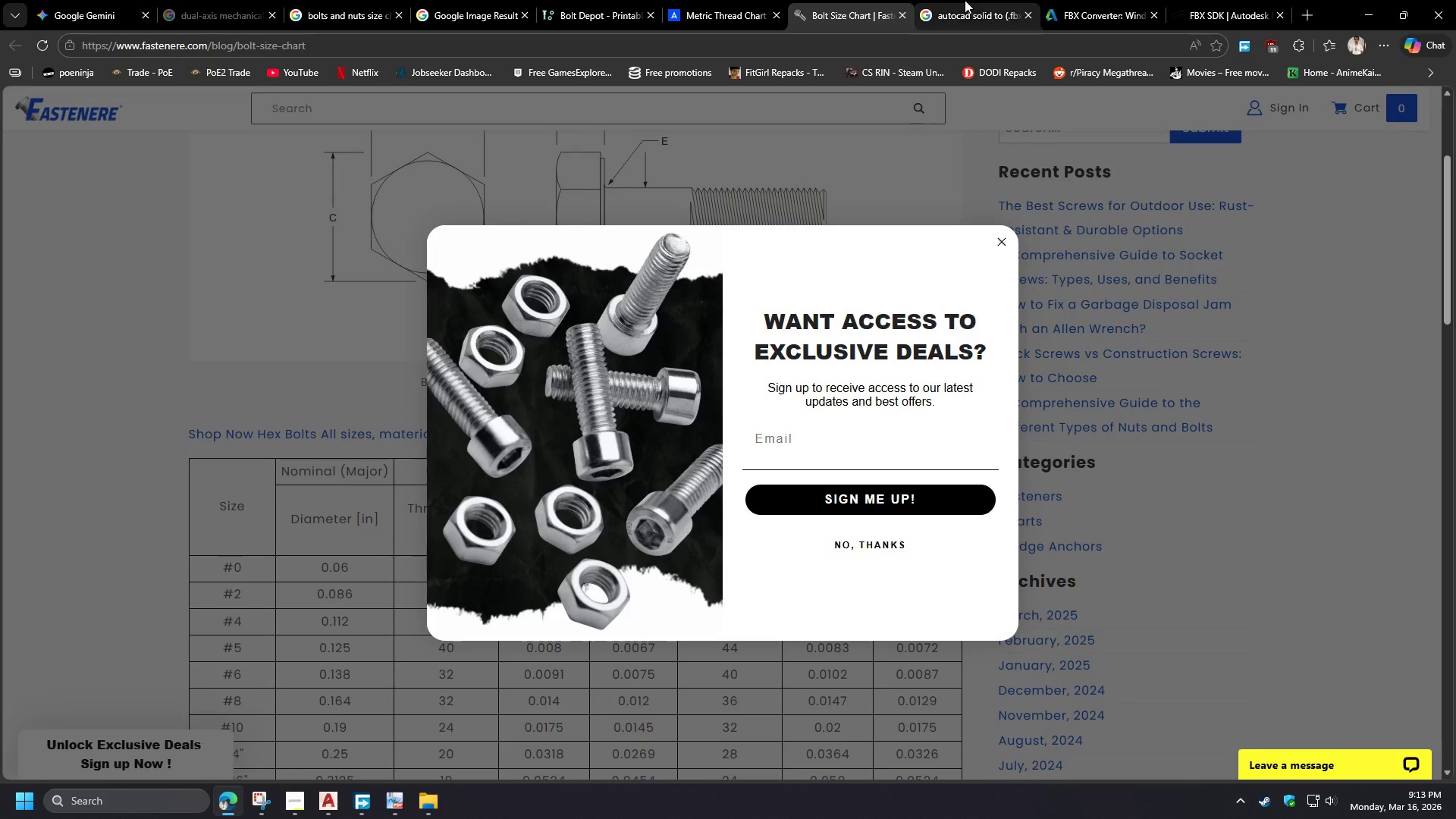 
left_click([965, 0])
 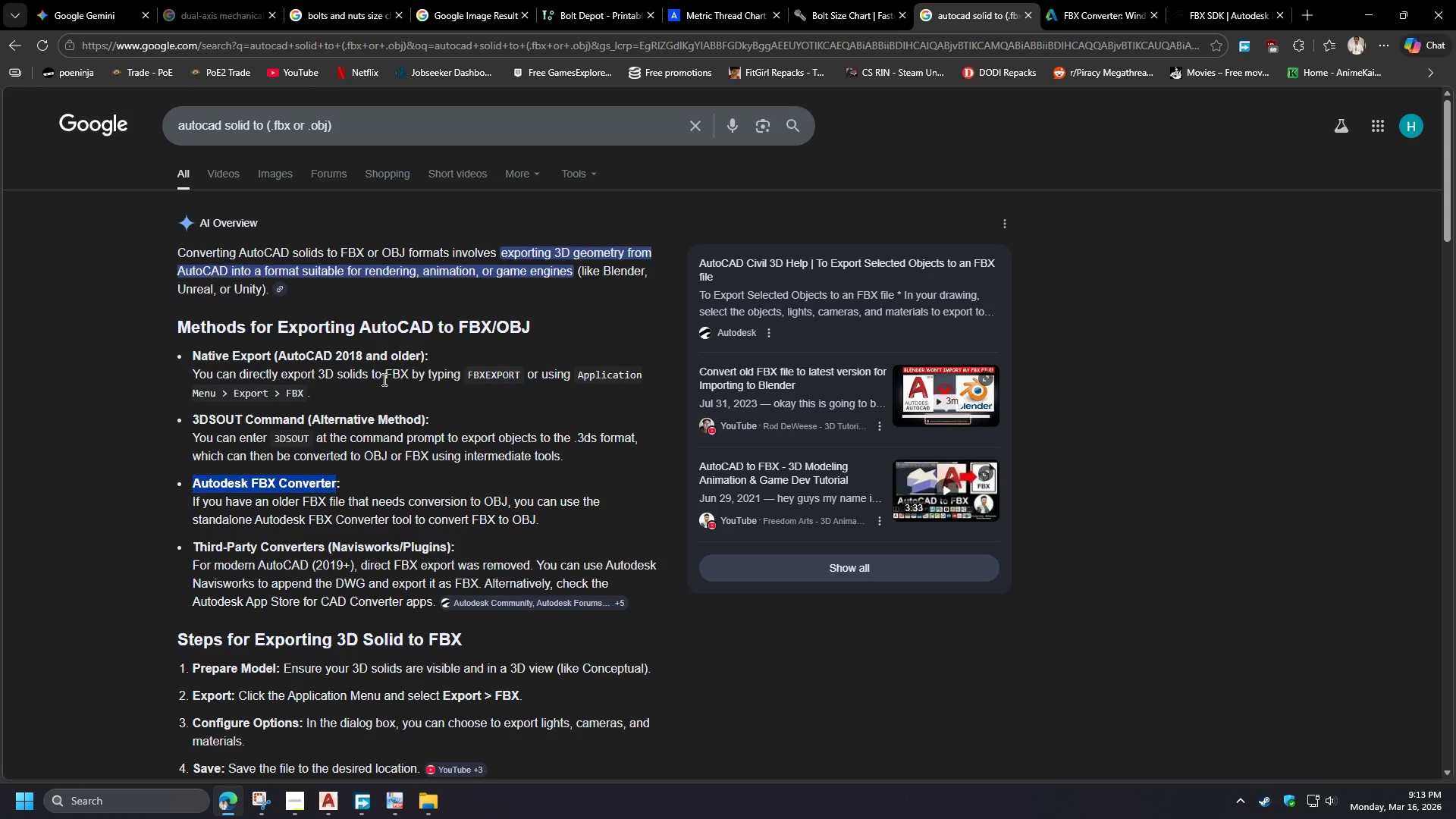 
left_click([383, 379])
 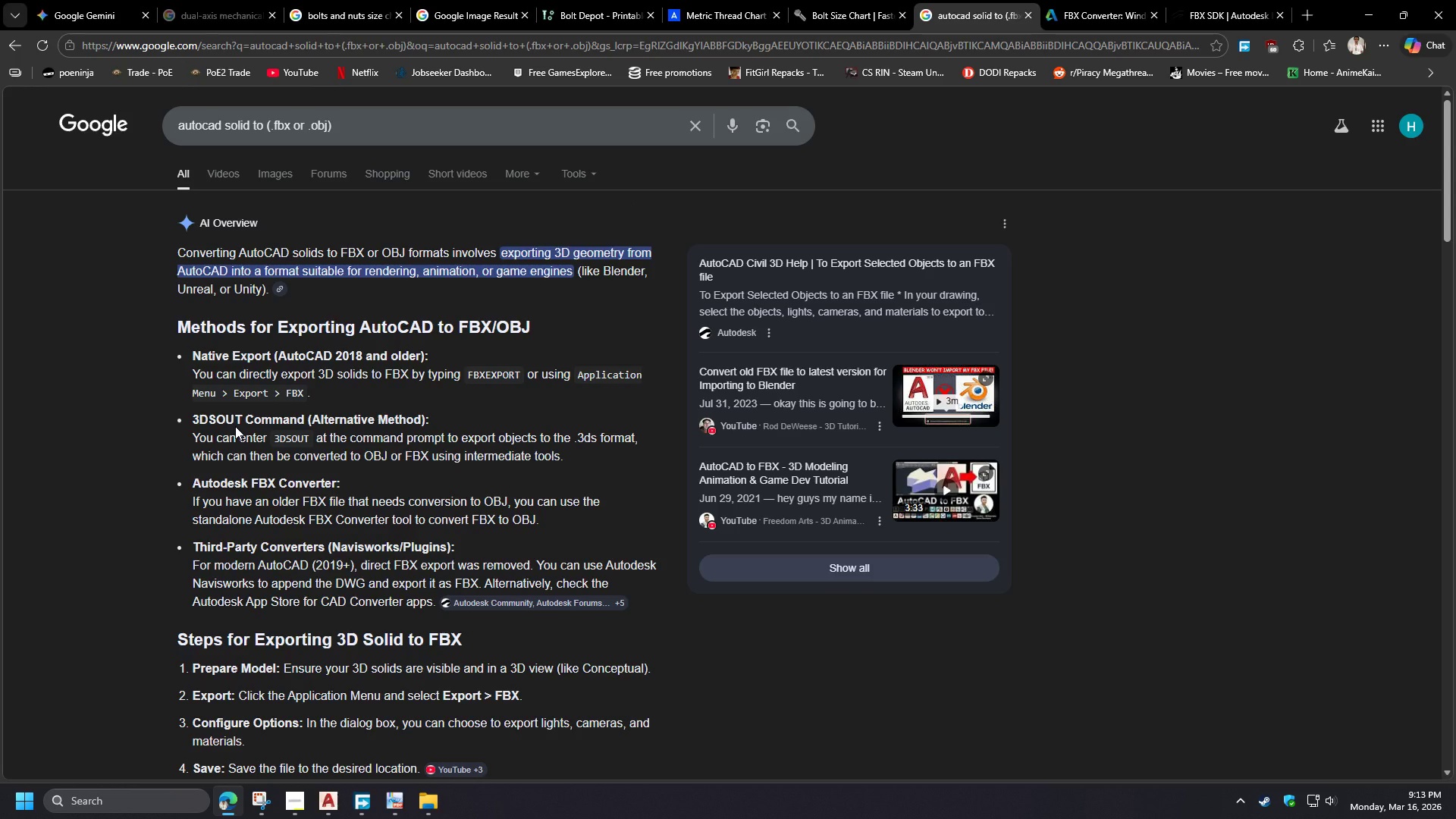 
left_click([235, 426])
 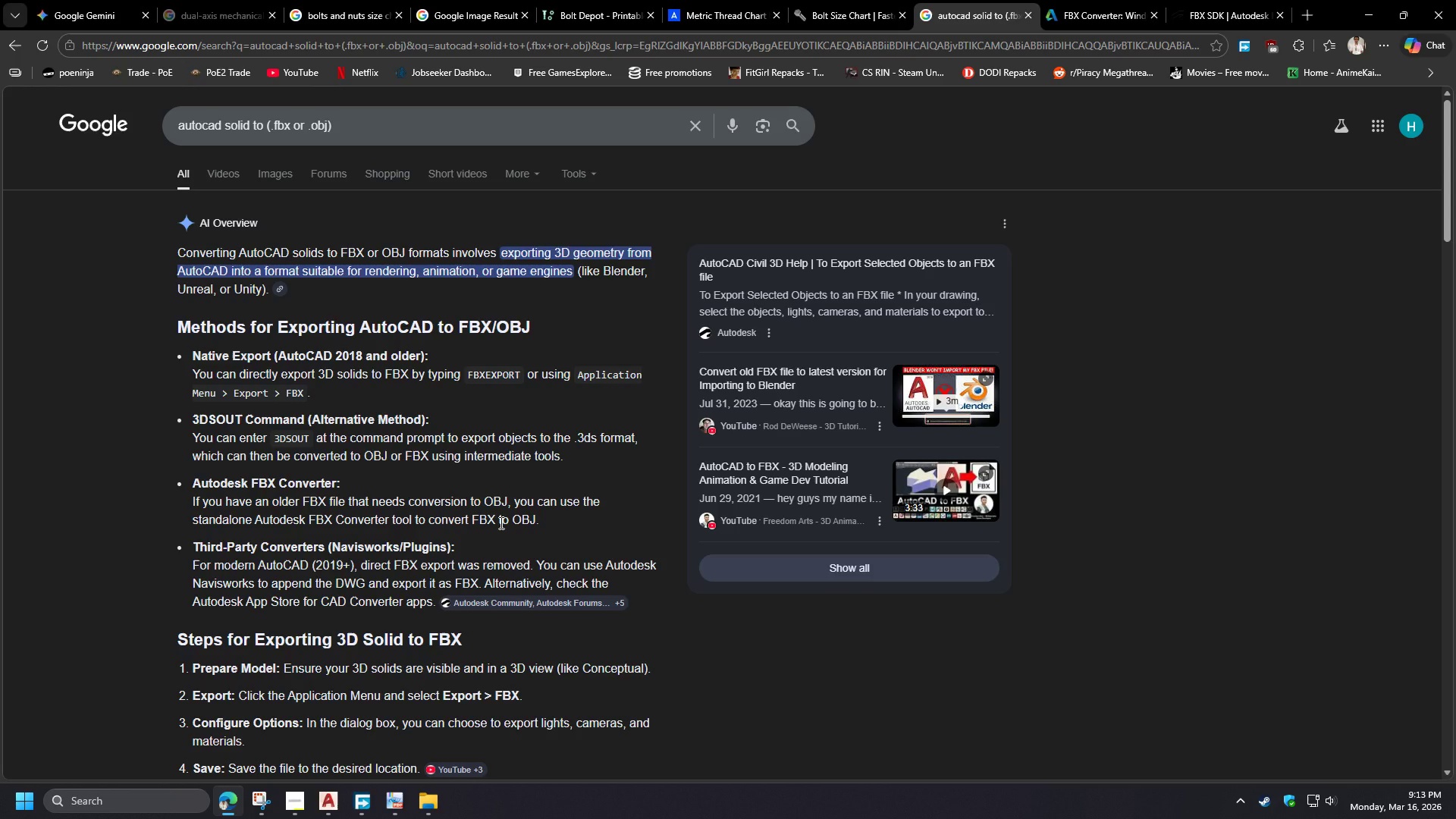 
wait(24.81)
 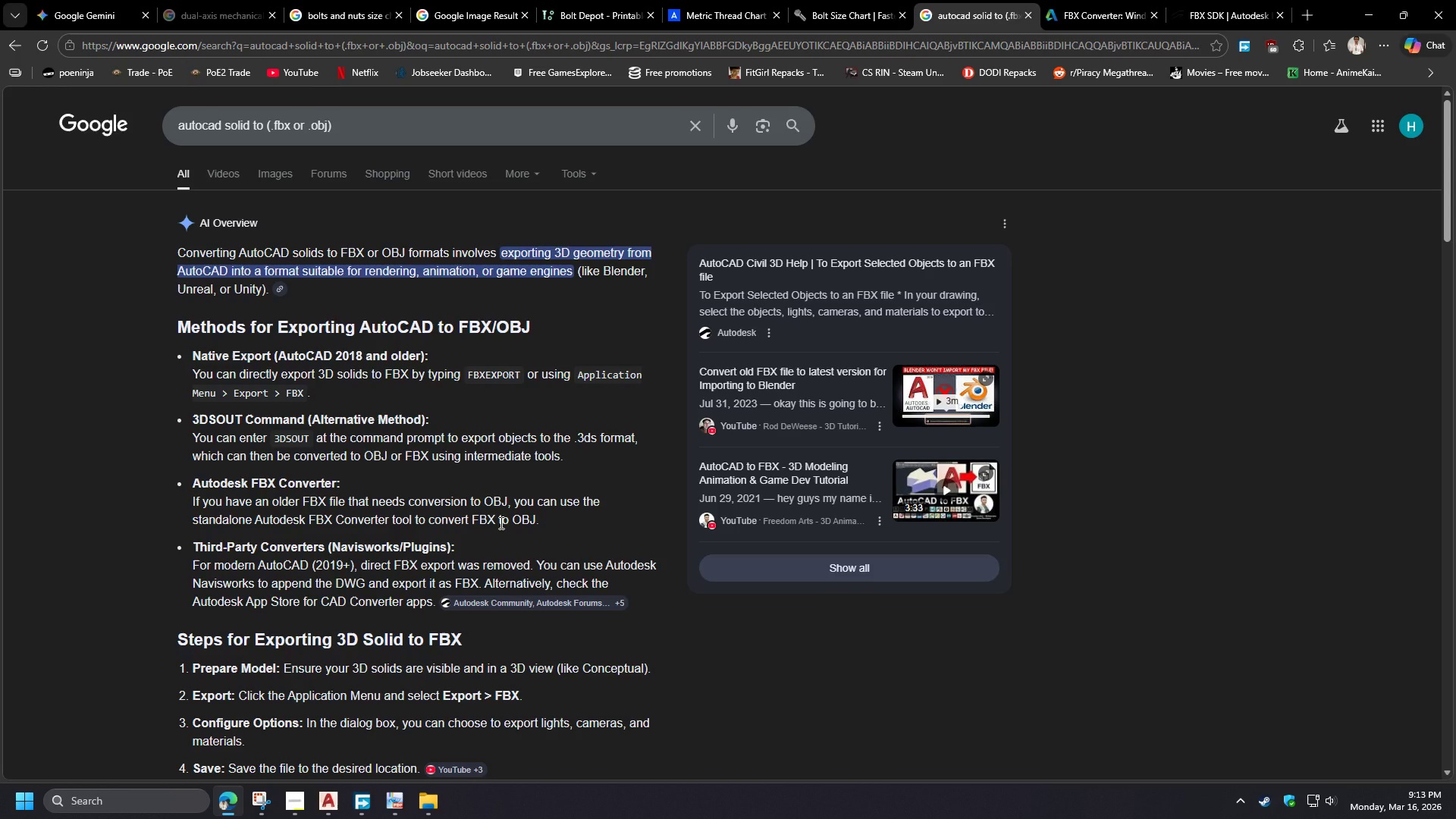 
scroll: coordinate [280, 665], scroll_direction: down, amount: 4.0
 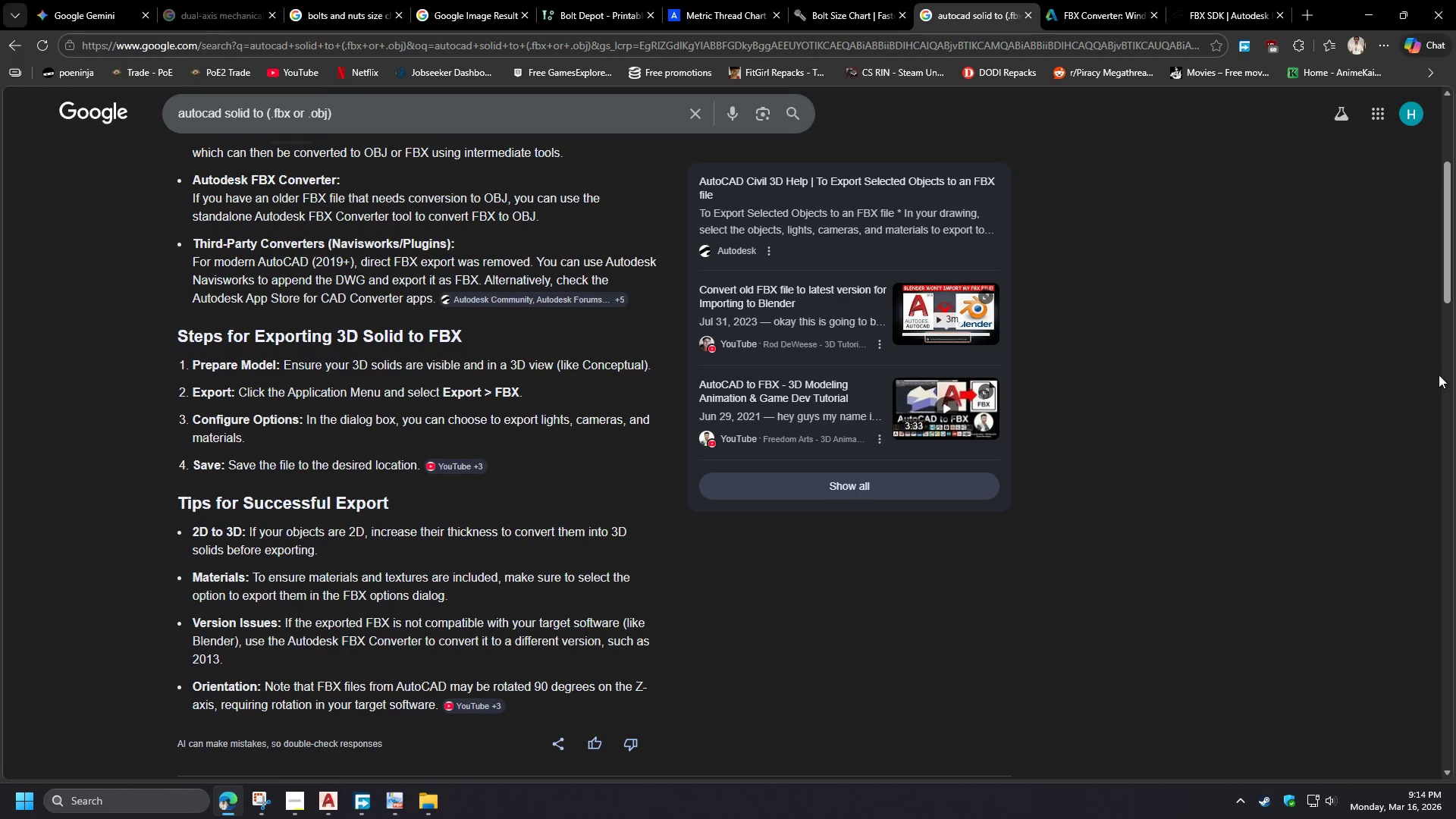 
left_click_drag(start_coordinate=[1452, 266], to_coordinate=[1420, 118])
 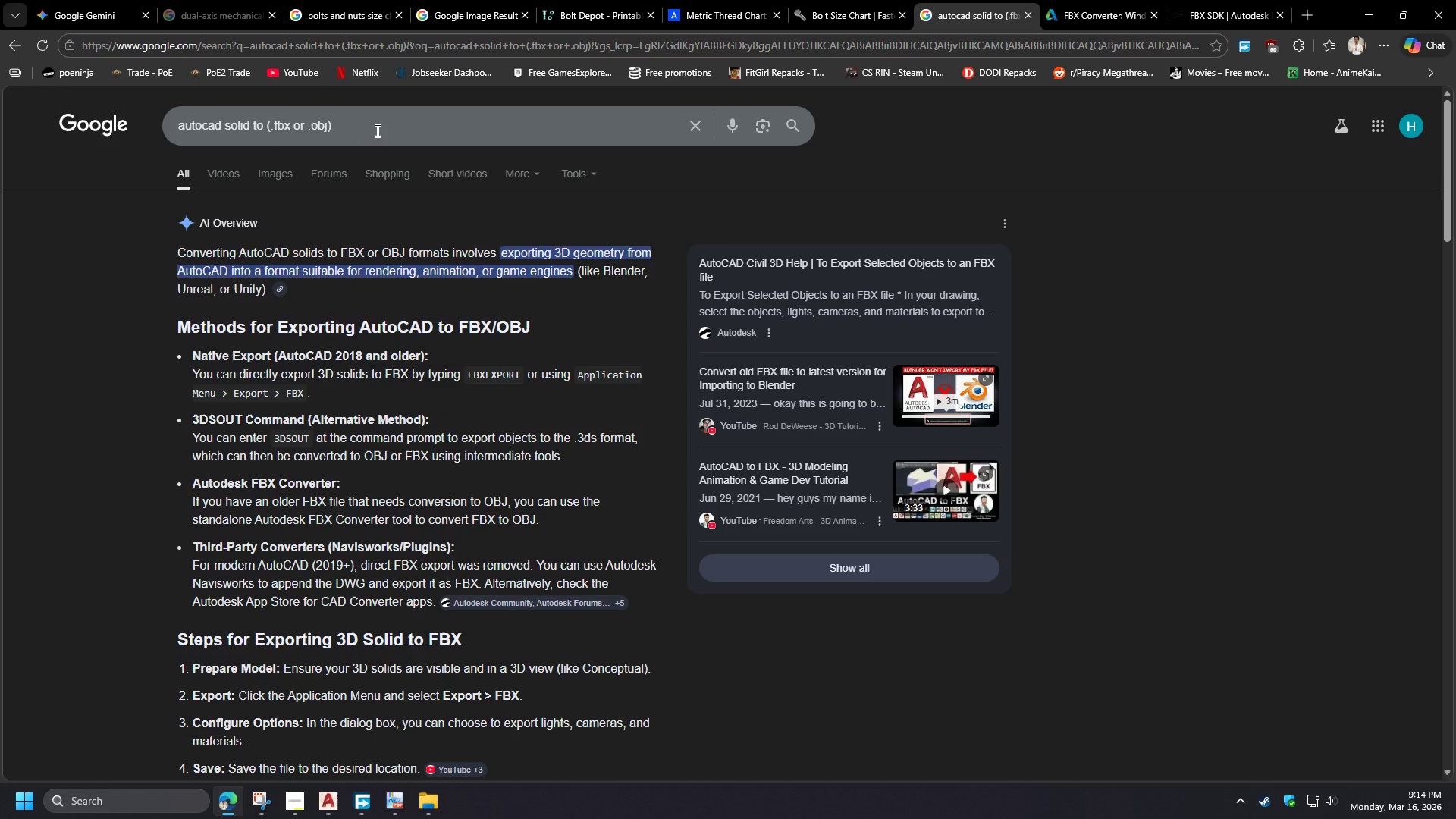 
left_click_drag(start_coordinate=[376, 130], to_coordinate=[87, 107])
 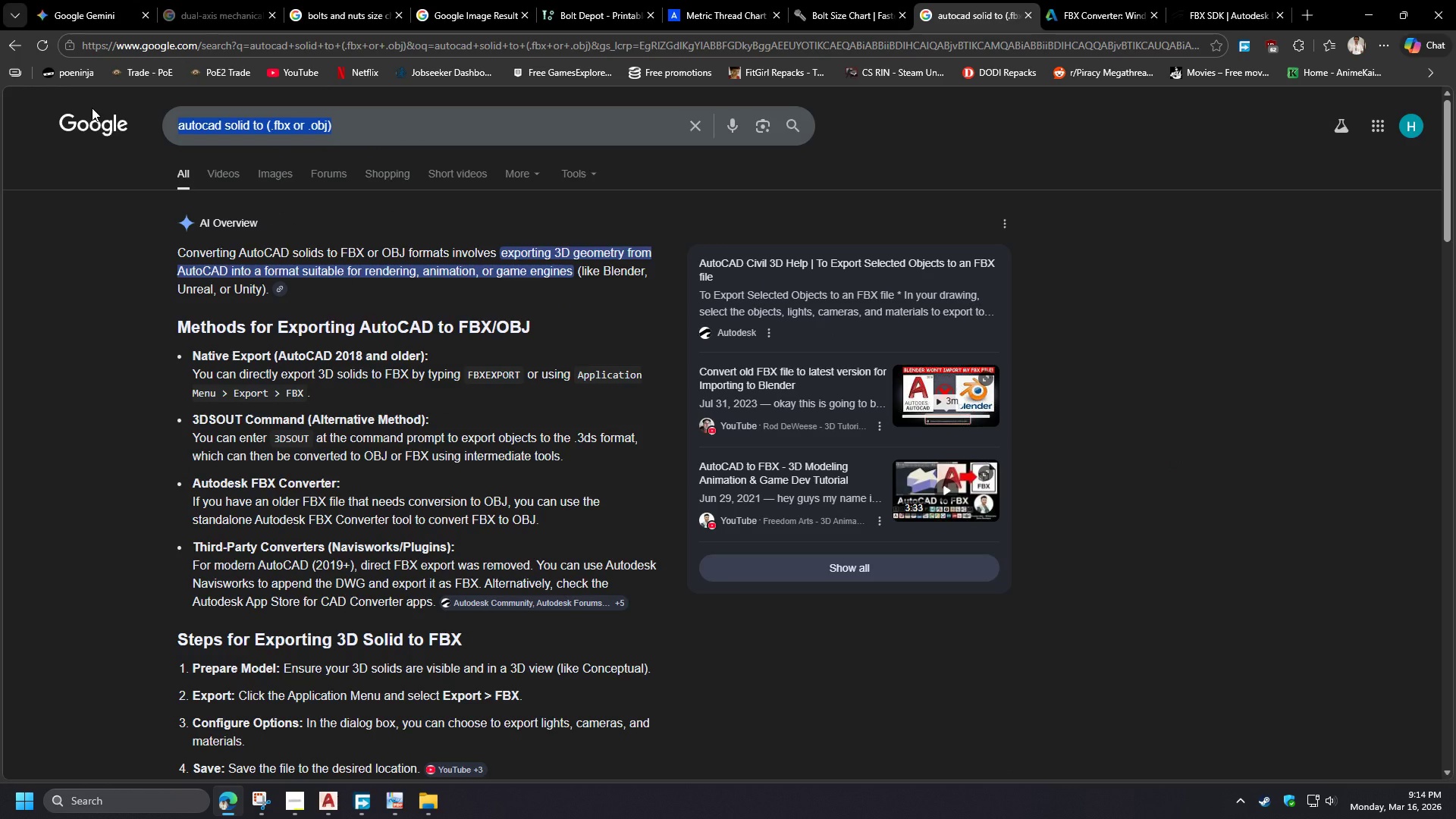 
type(dwg to fbx or obj)
key(NumpadEnter)
 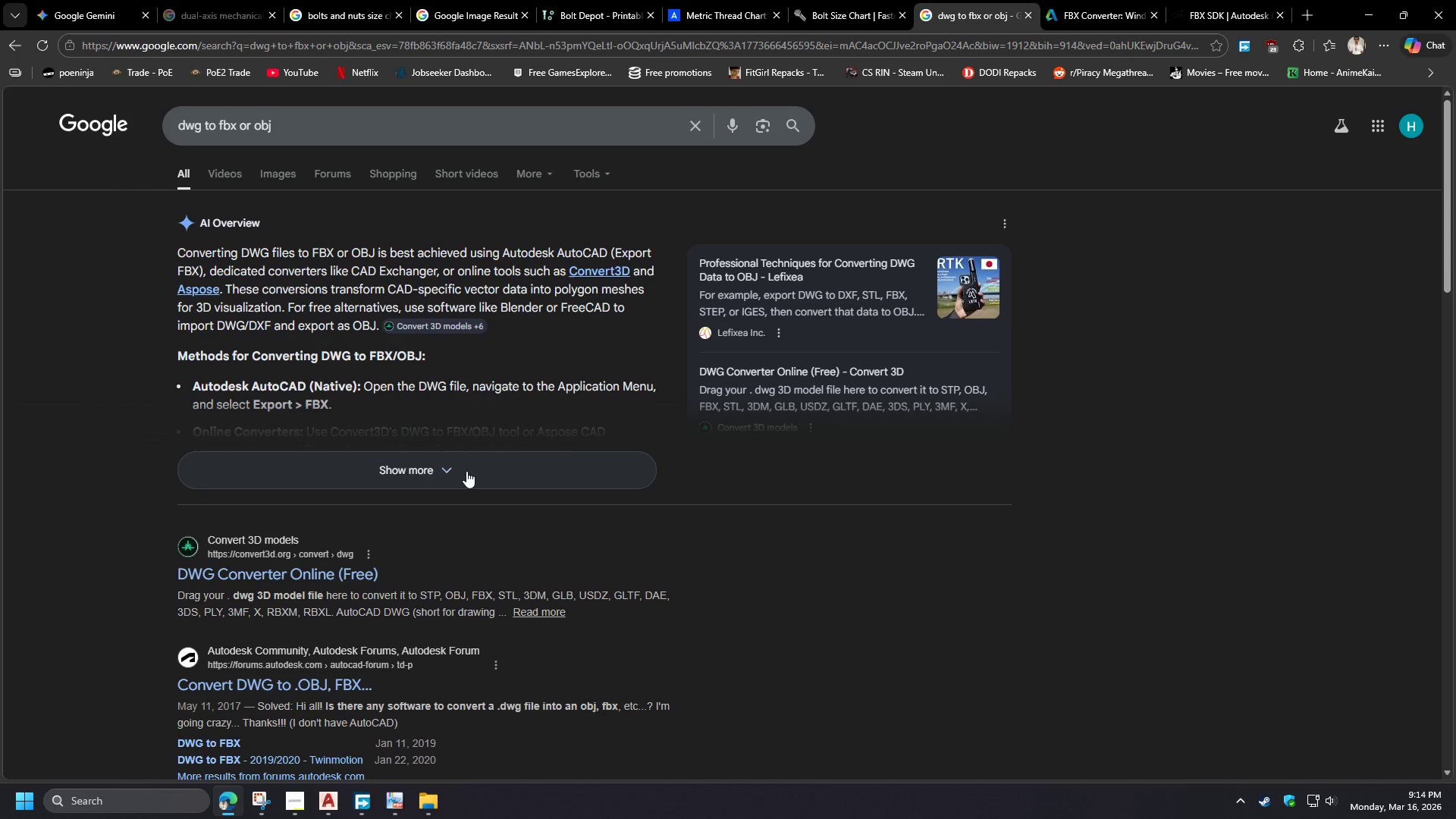 
wait(5.16)
 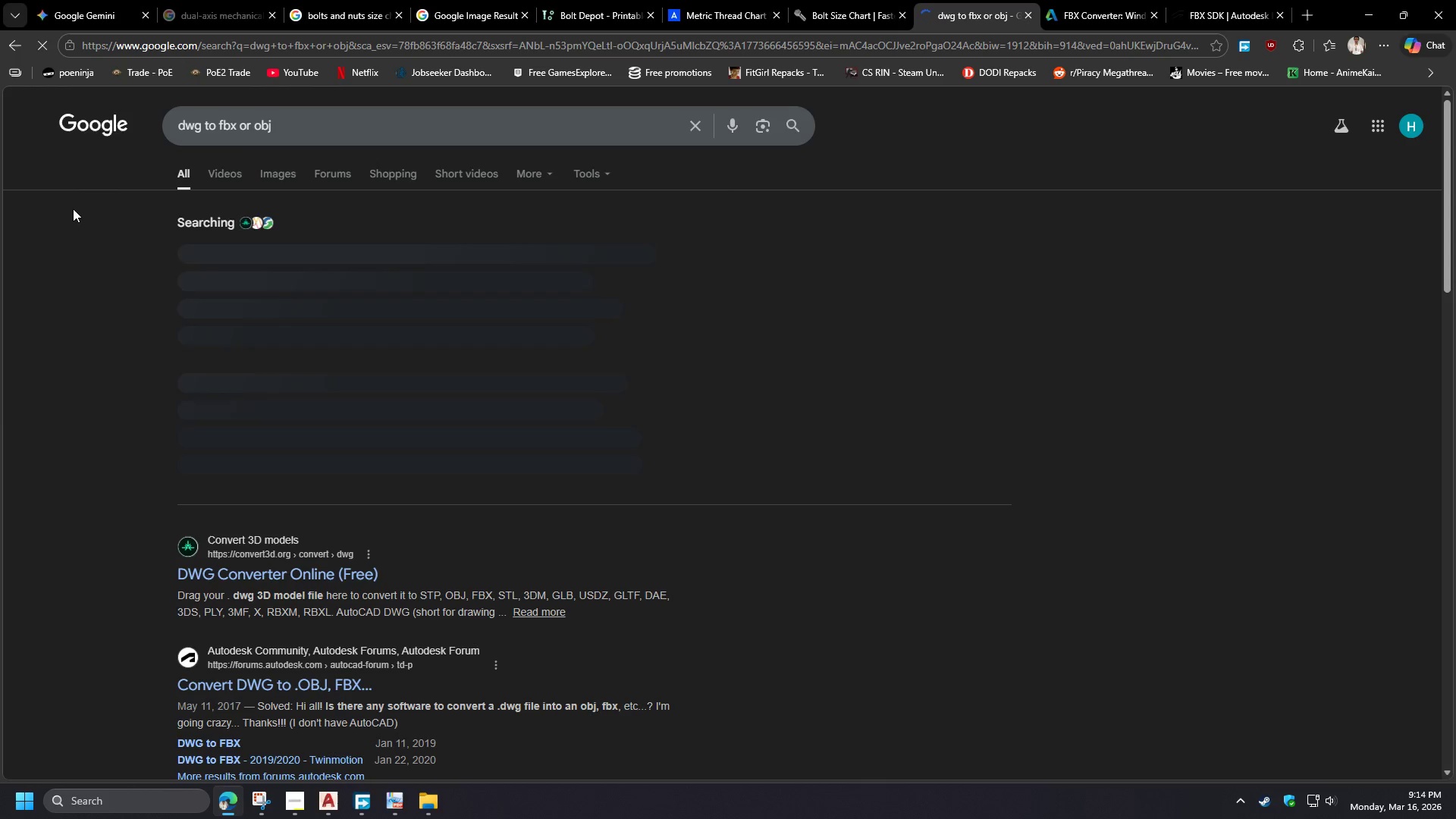 
hold_key(key=ControlLeft, duration=0.98)
left_click([295, 577])
 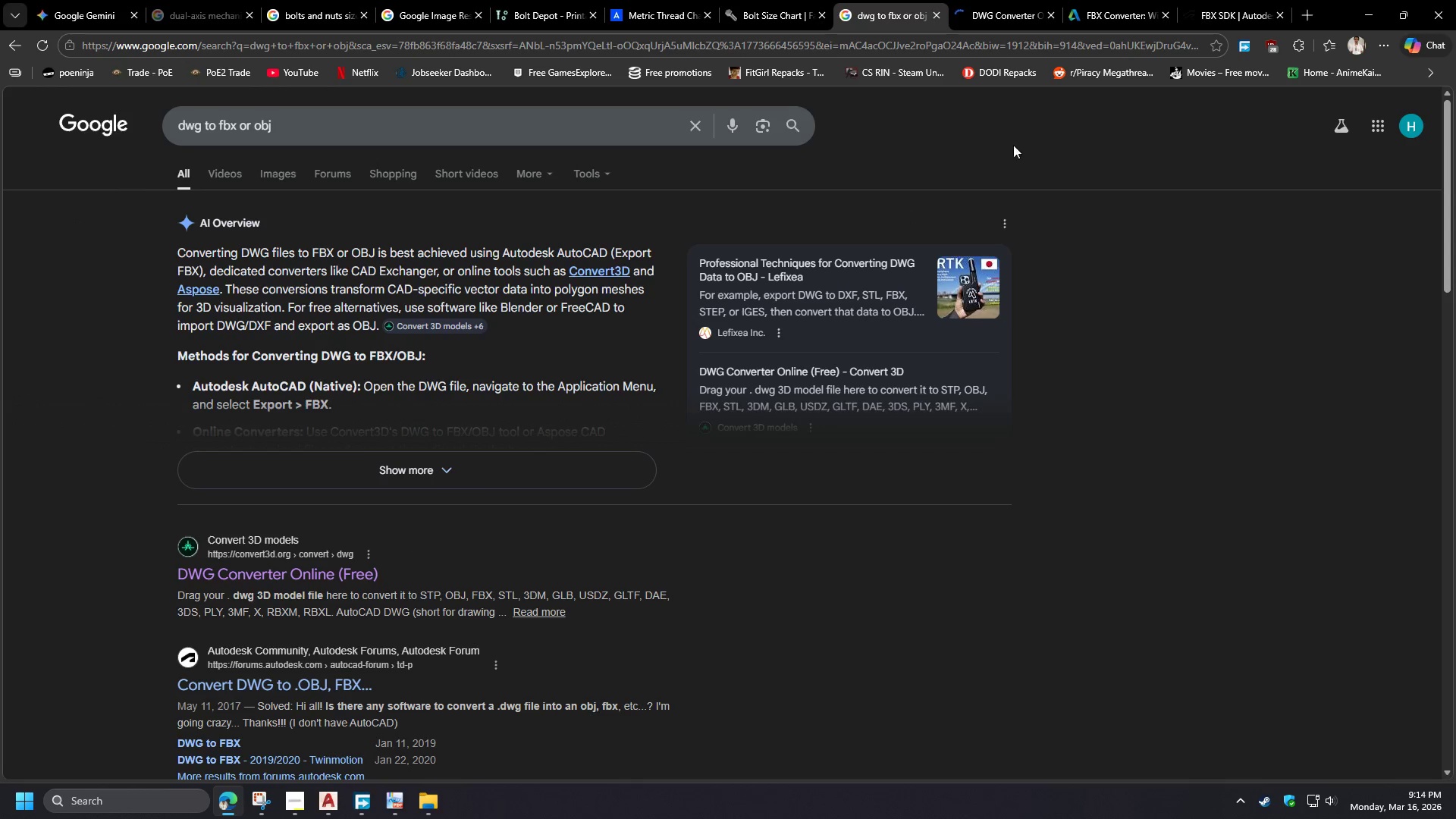 
left_click([1010, 0])
 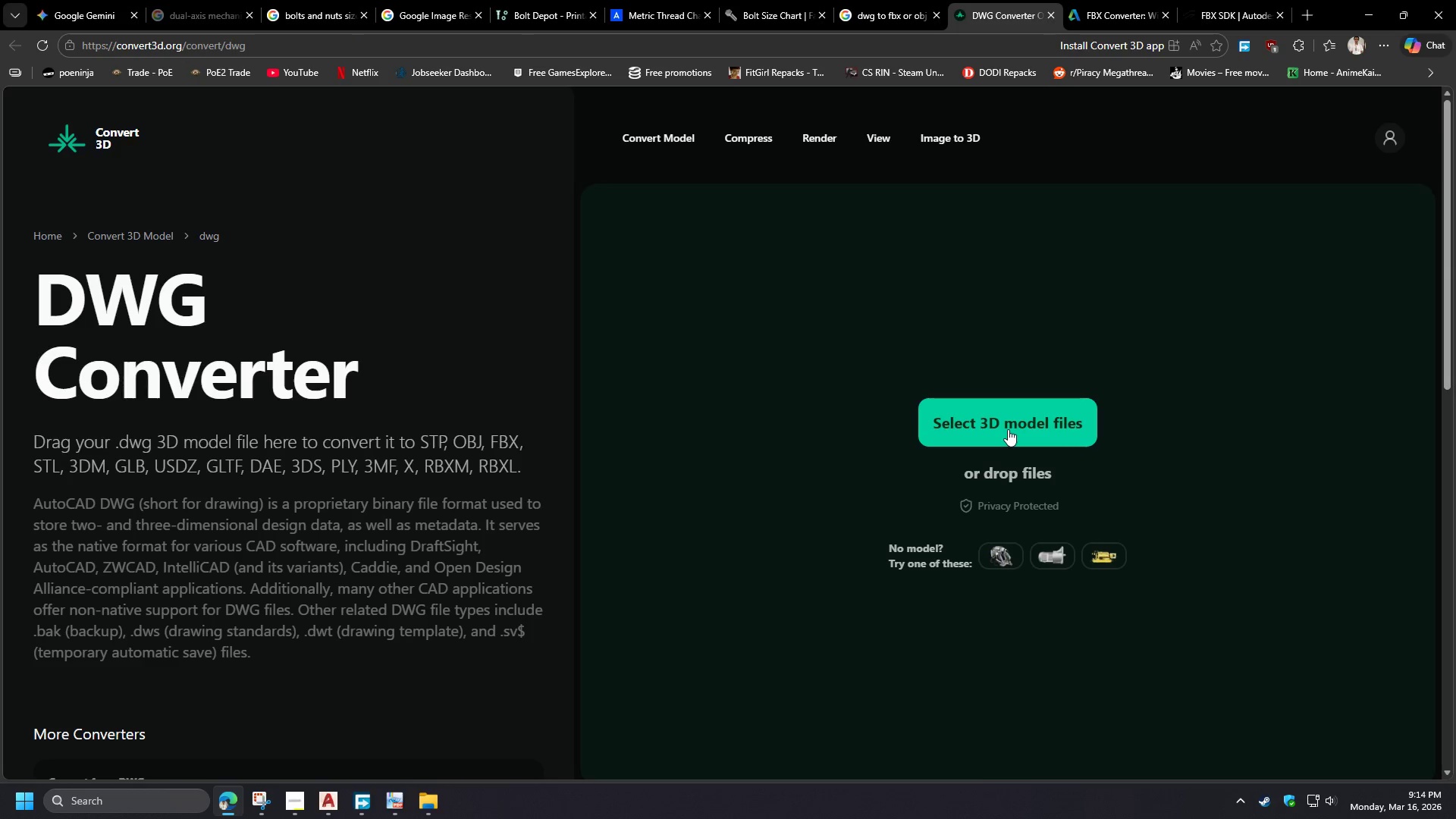 
left_click([1008, 429])
 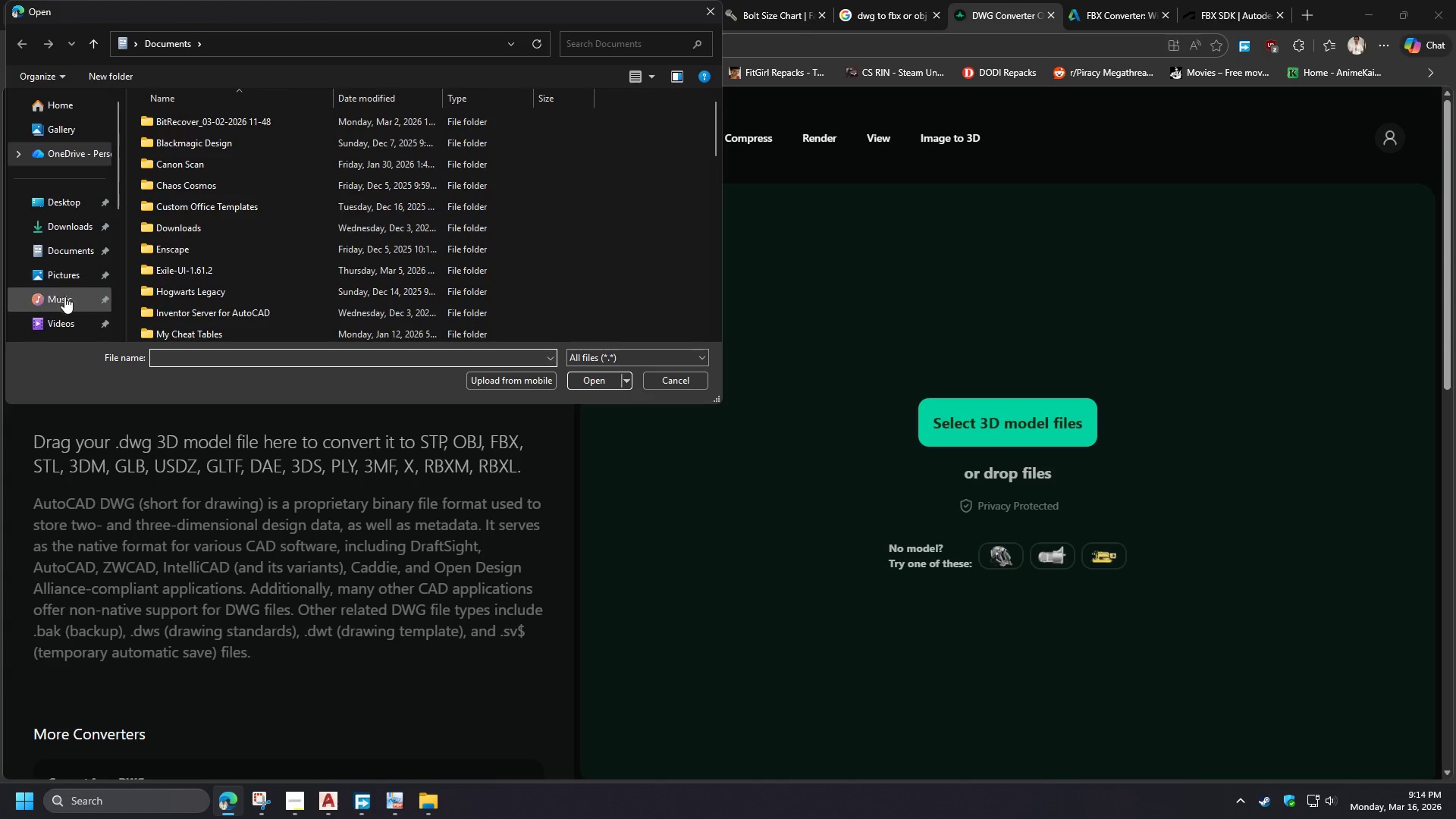 
left_click_drag(start_coordinate=[115, 184], to_coordinate=[117, 294])
 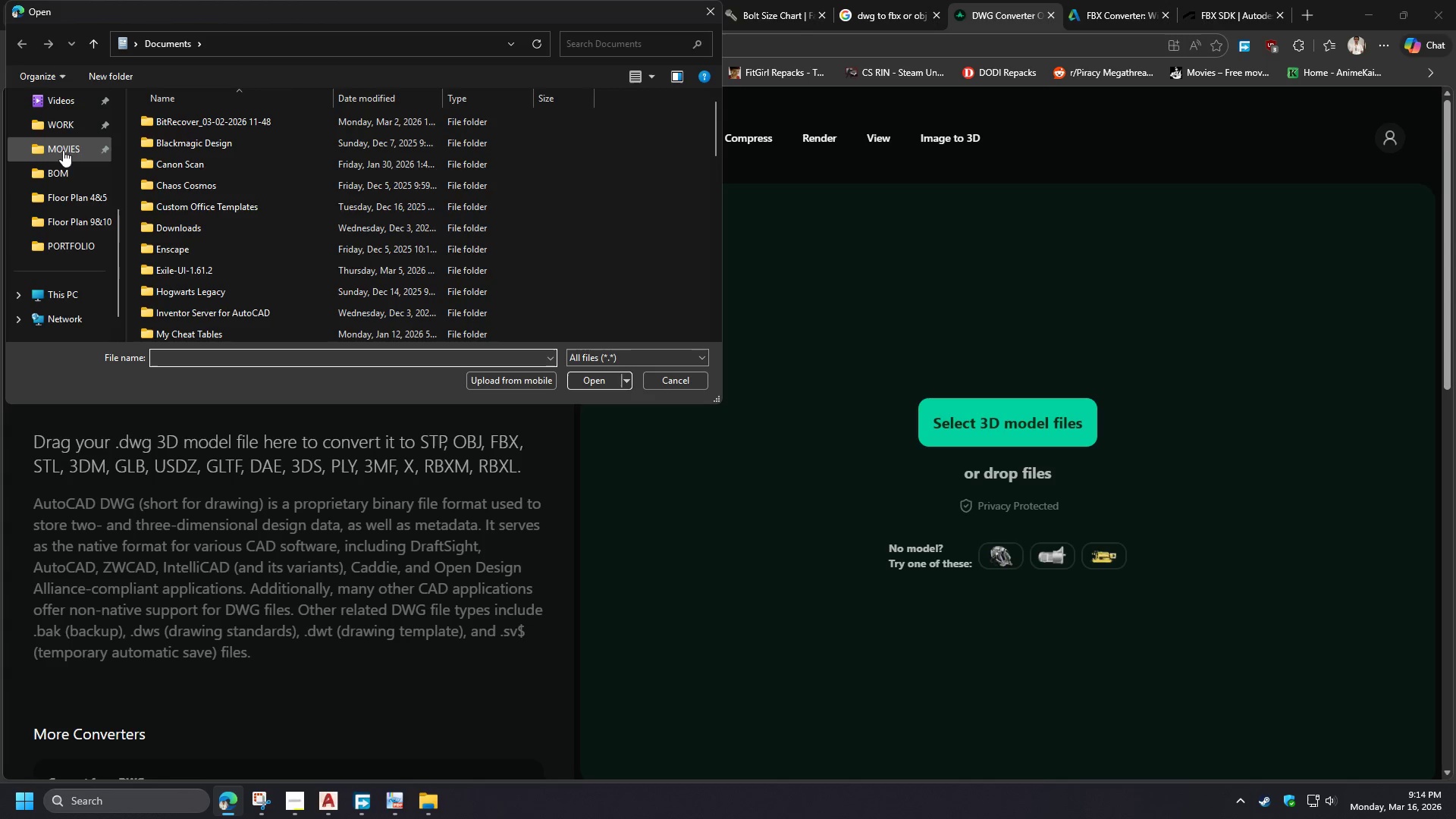 
left_click([57, 121])
 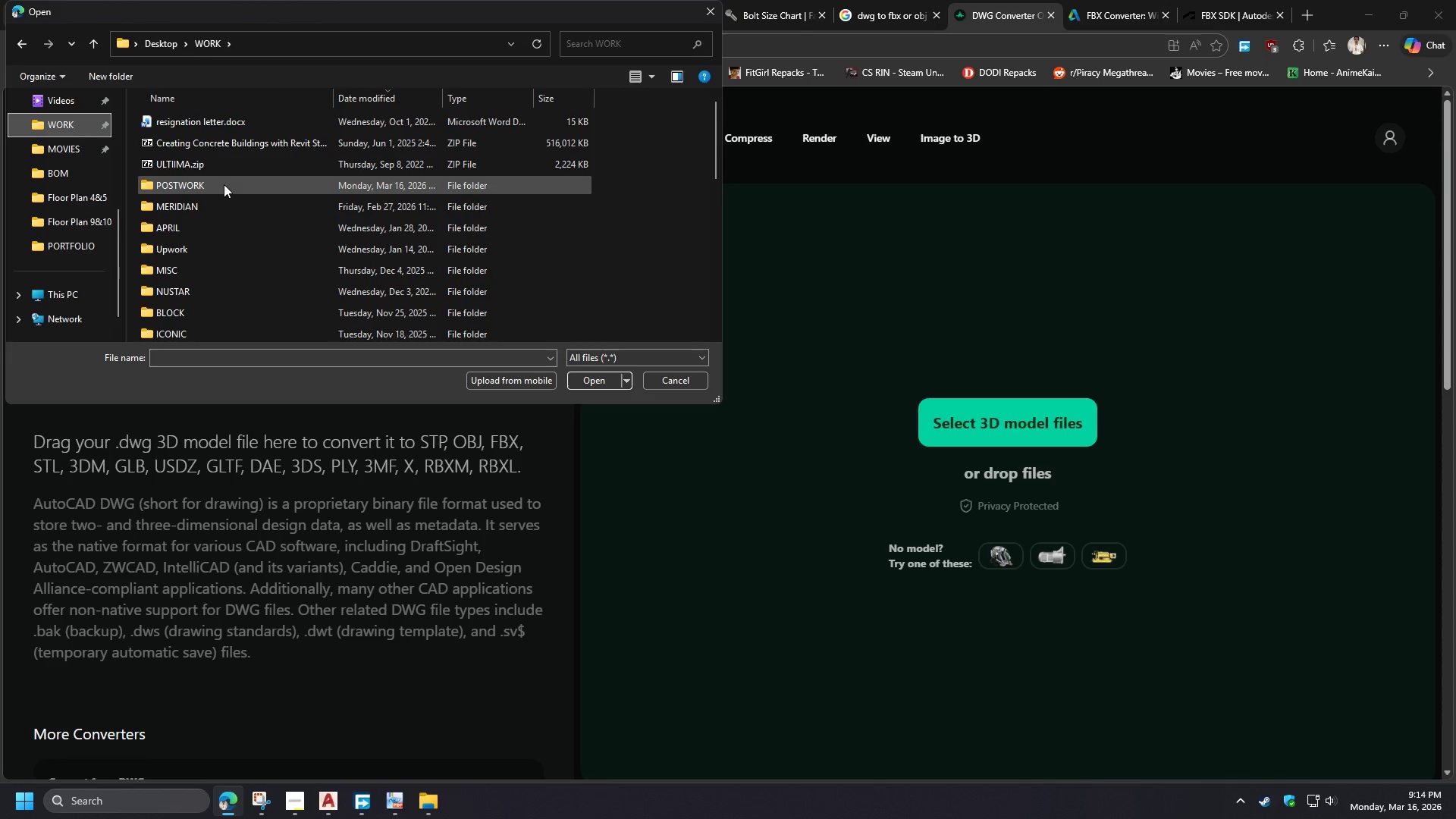 
double_click([224, 184])
 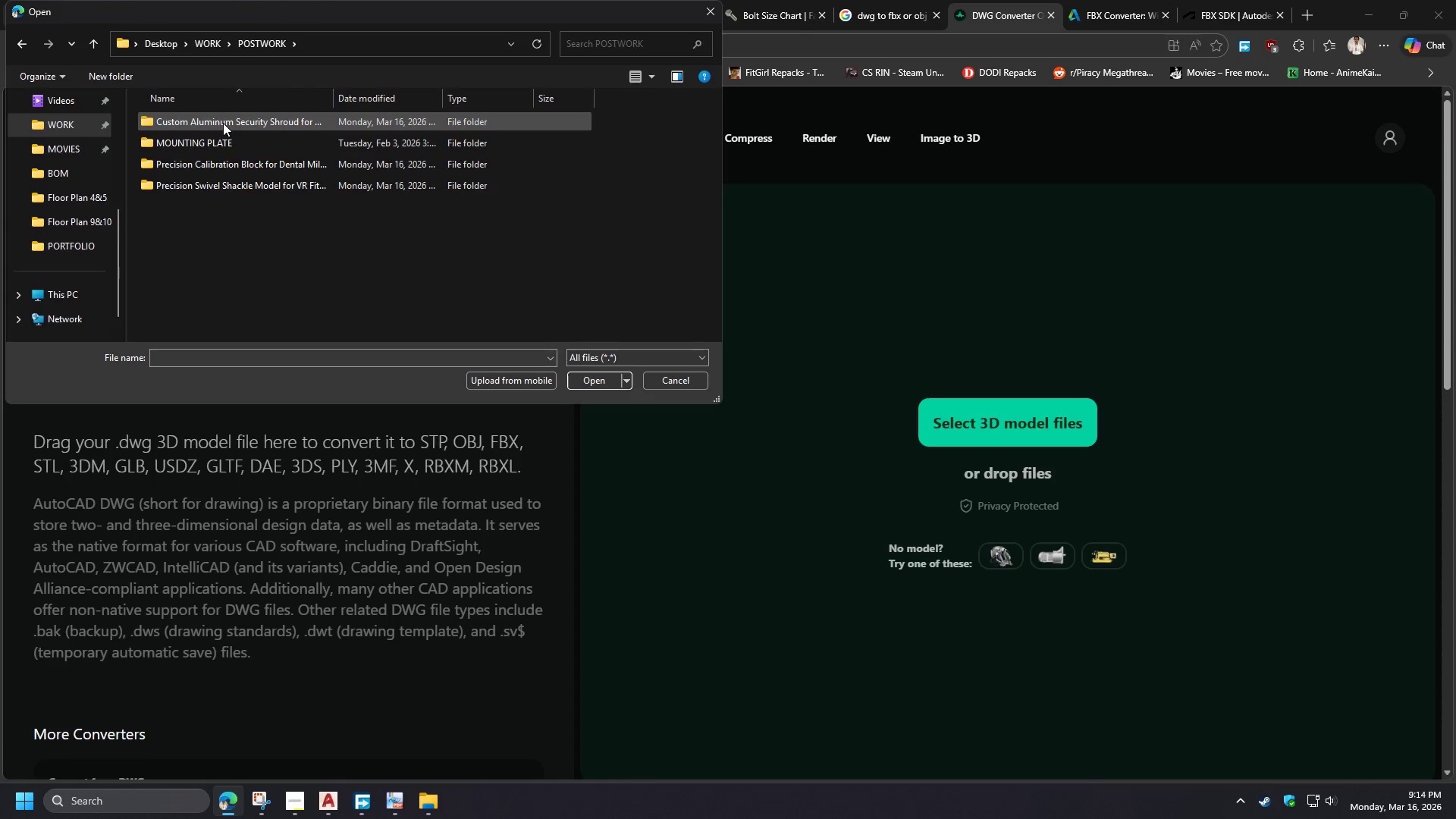 
double_click([223, 123])
 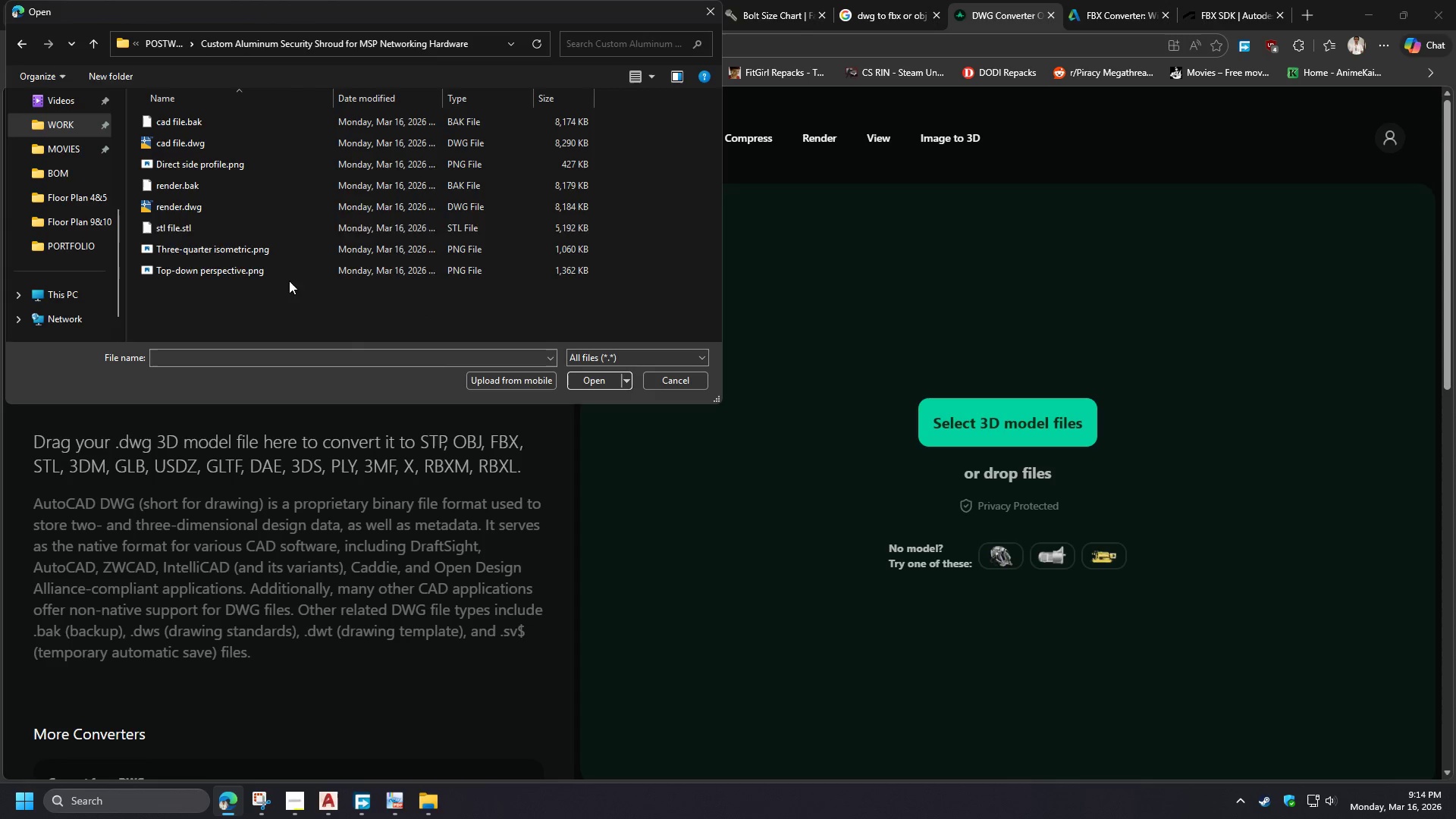 
left_click([89, 45])
 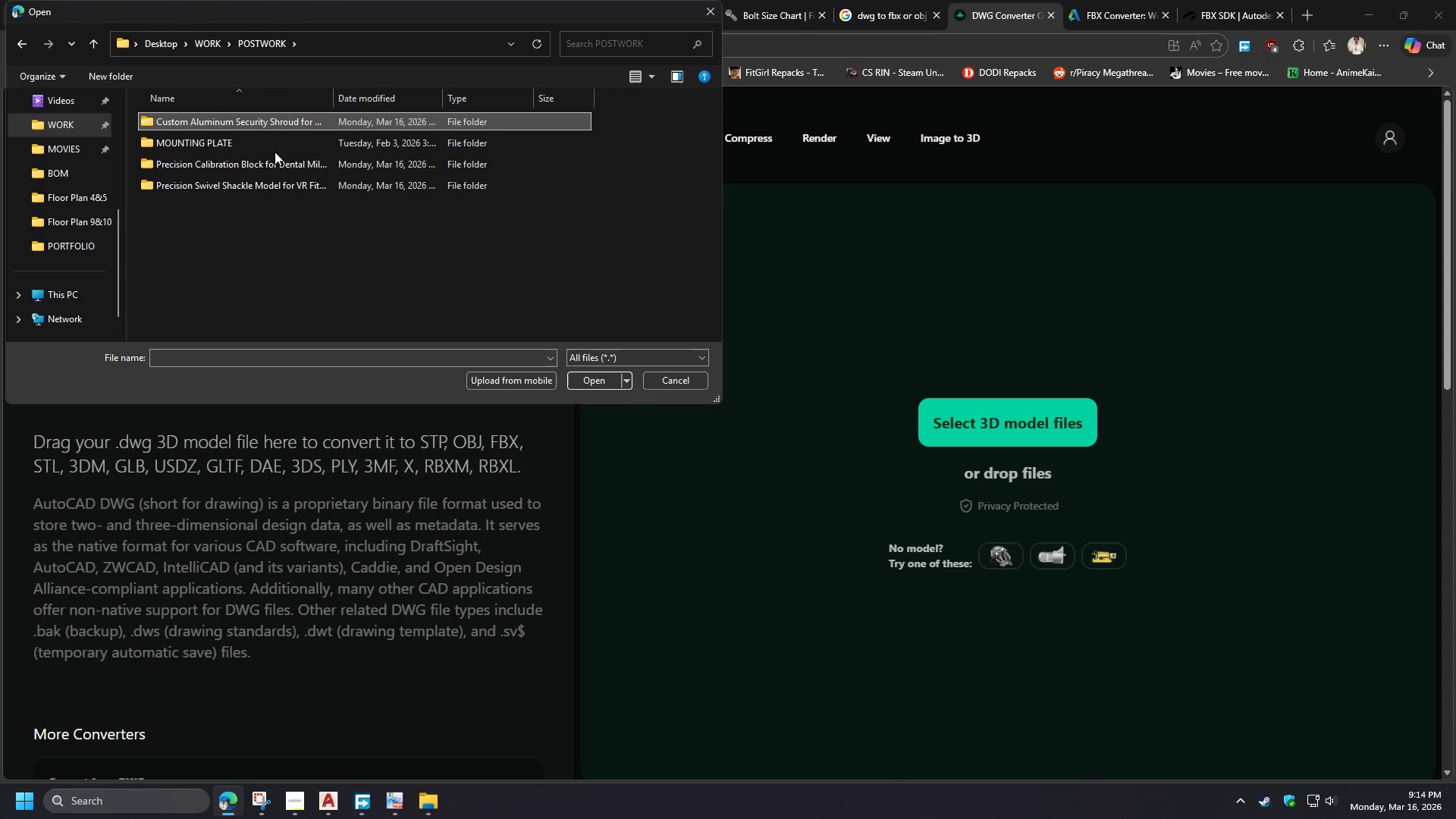 
left_click([356, 97])
 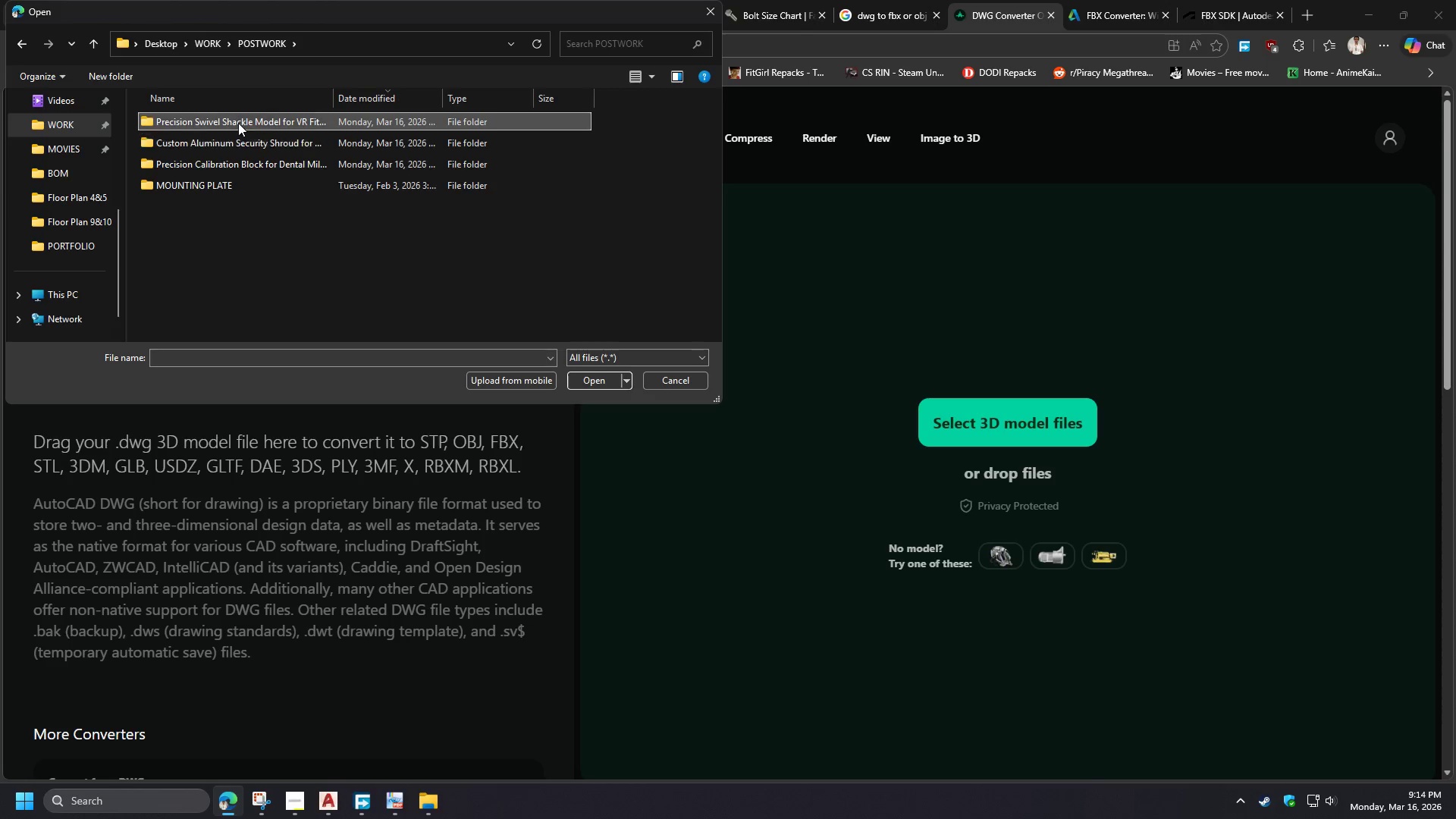 
double_click([238, 123])
 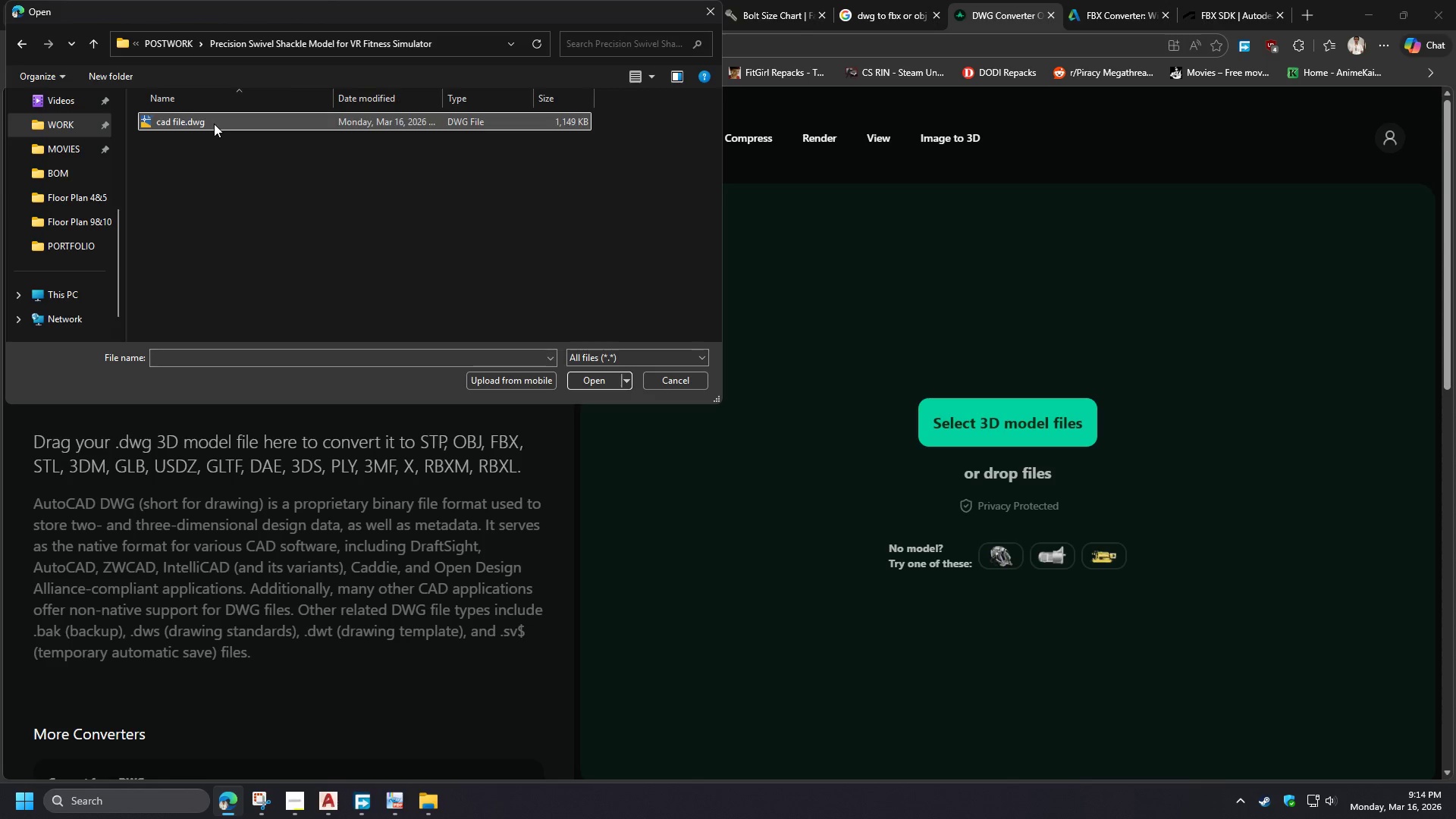 
double_click([214, 124])
 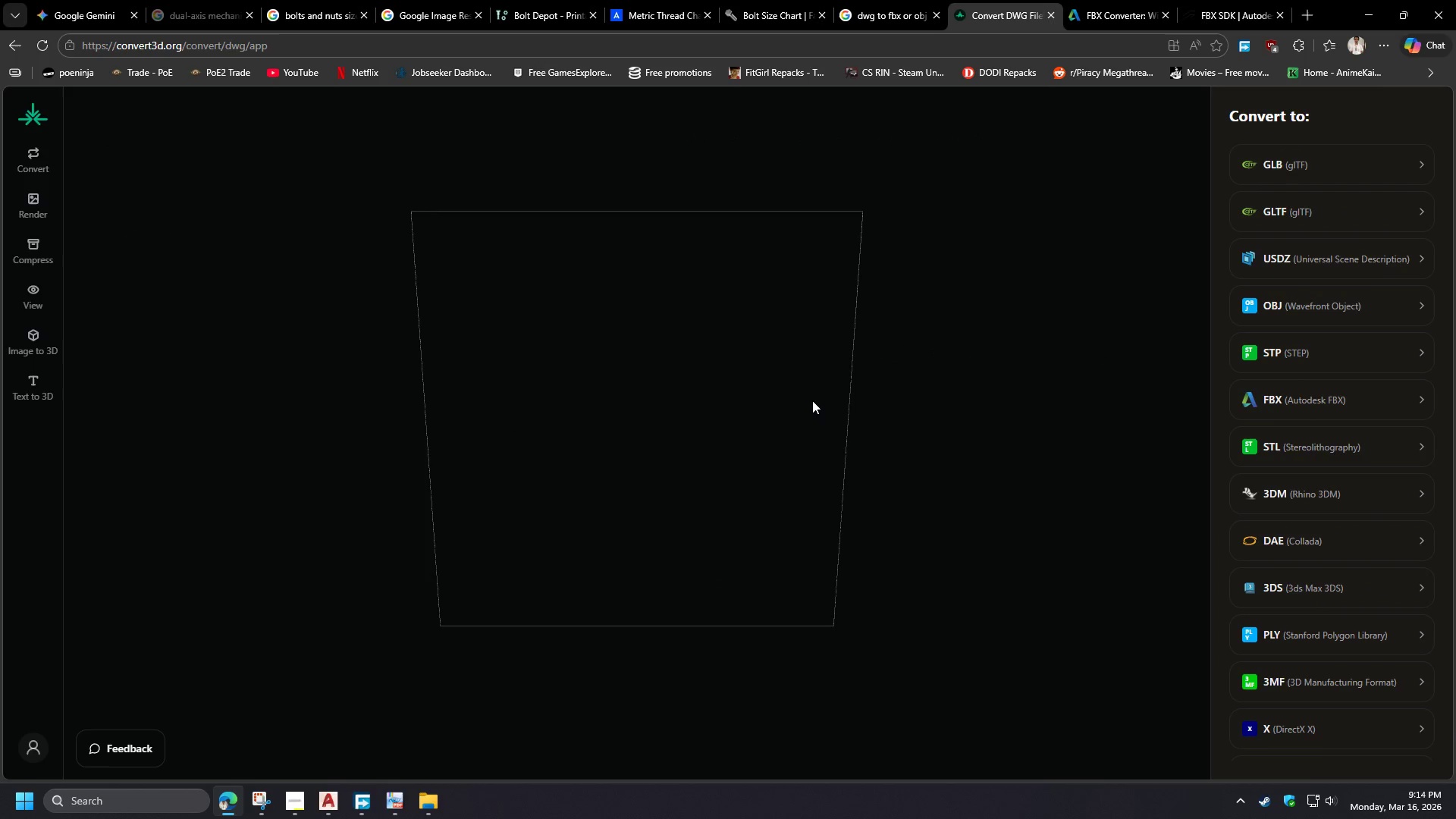 
wait(5.3)
 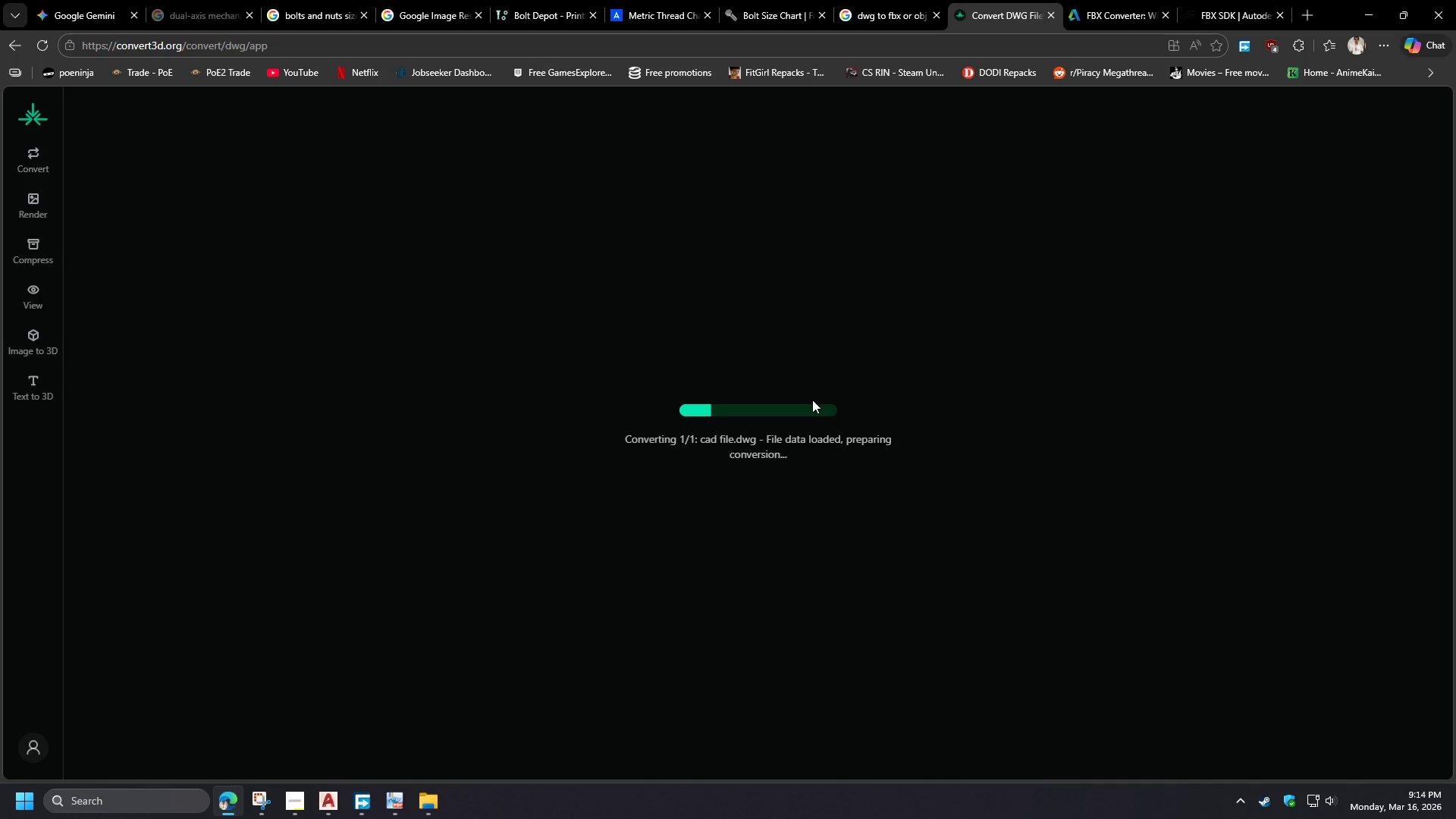 
scroll: coordinate [701, 492], scroll_direction: down, amount: 4.0
 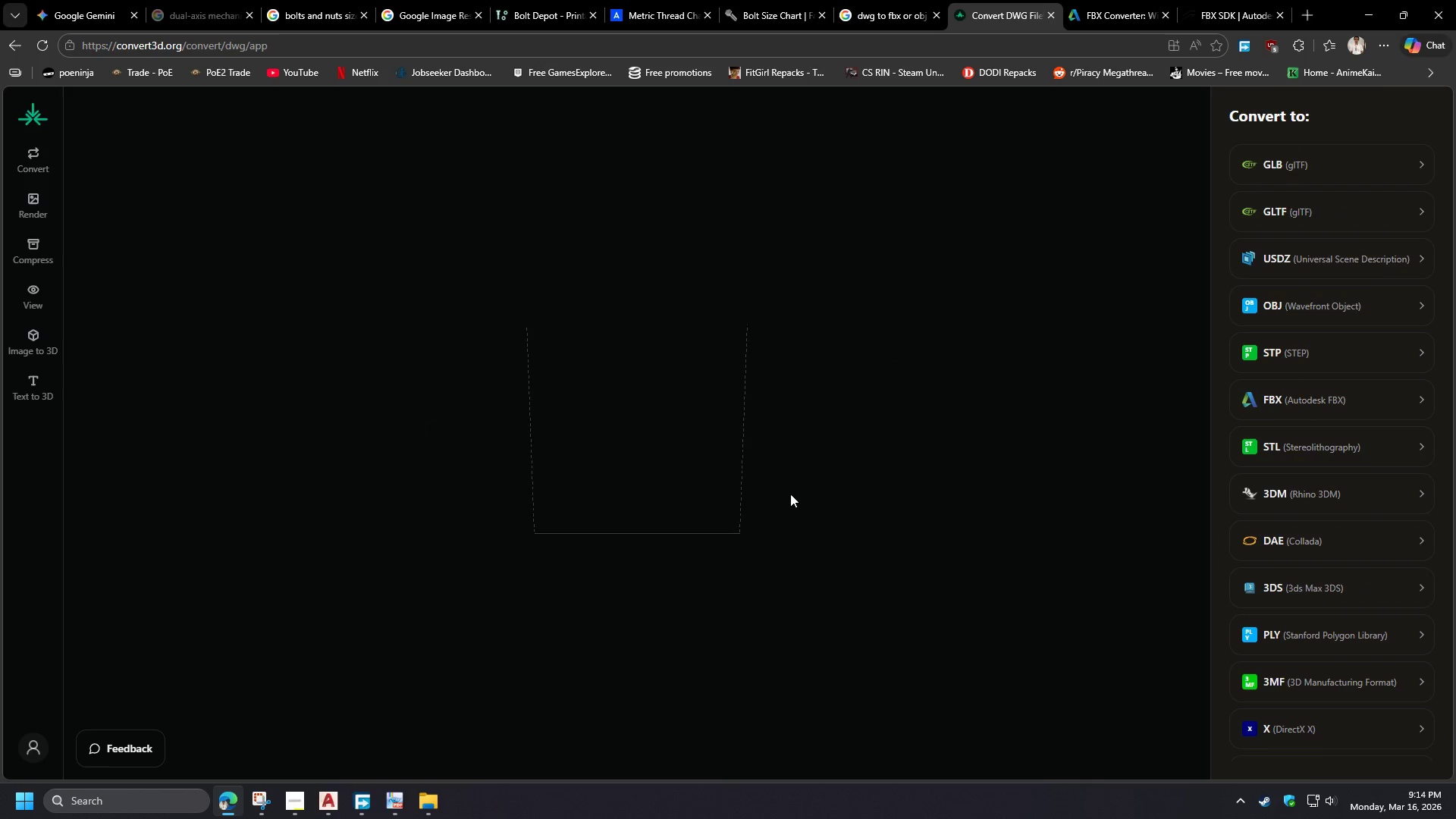 
hold_key(key=ShiftLeft, duration=1.5)
 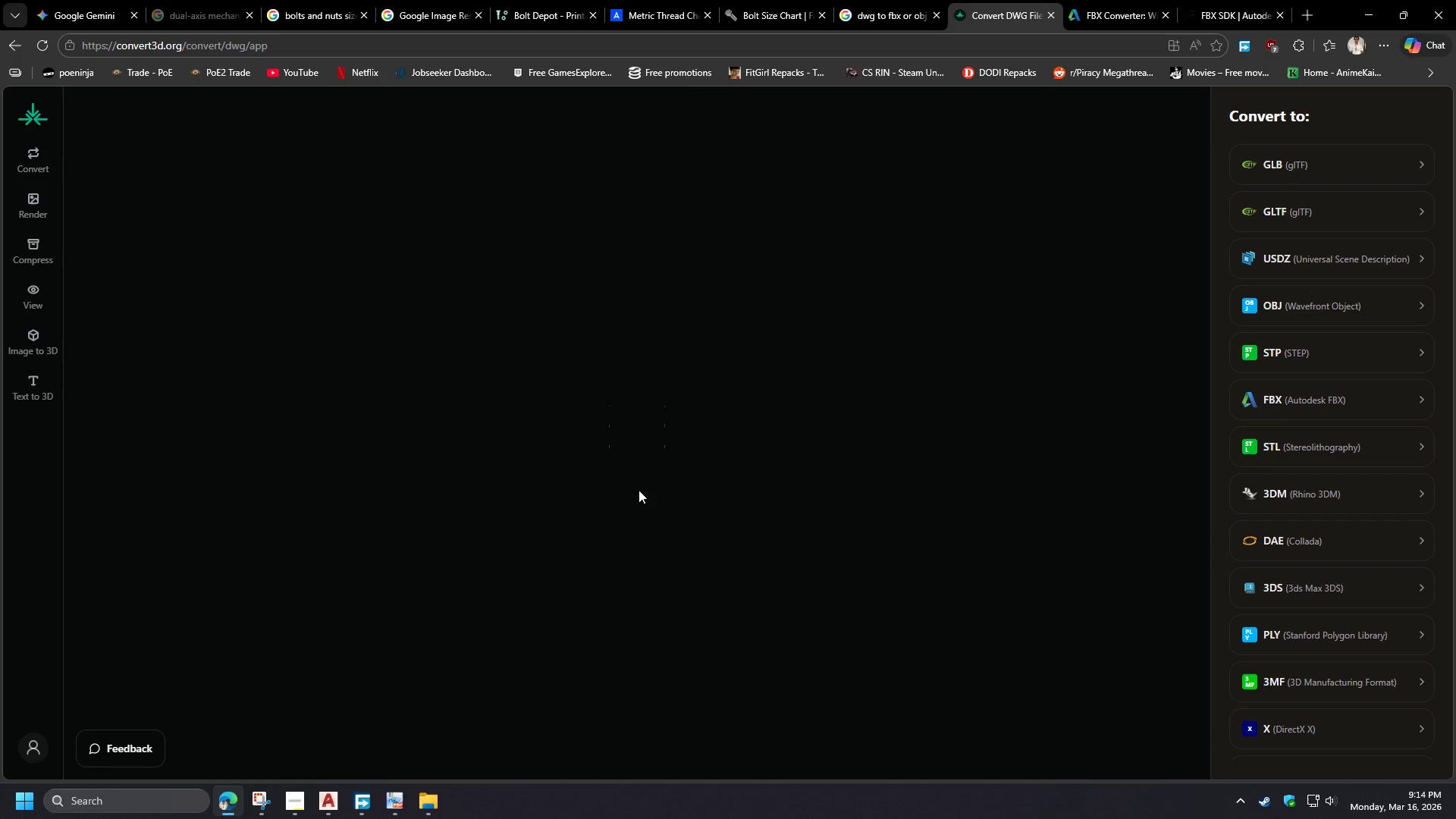 
hold_key(key=ShiftLeft, duration=1.33)
 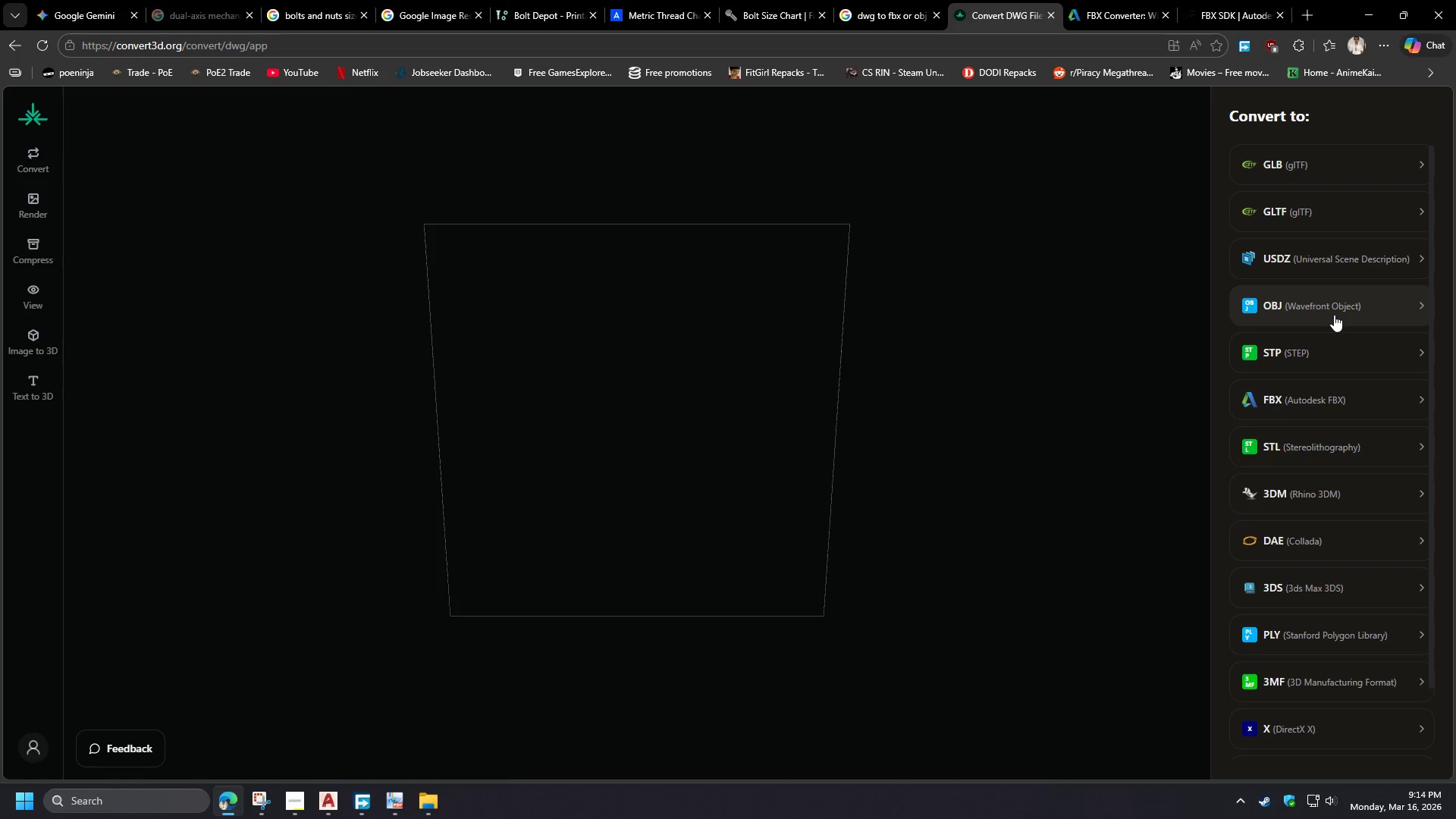 
wait(11.3)
 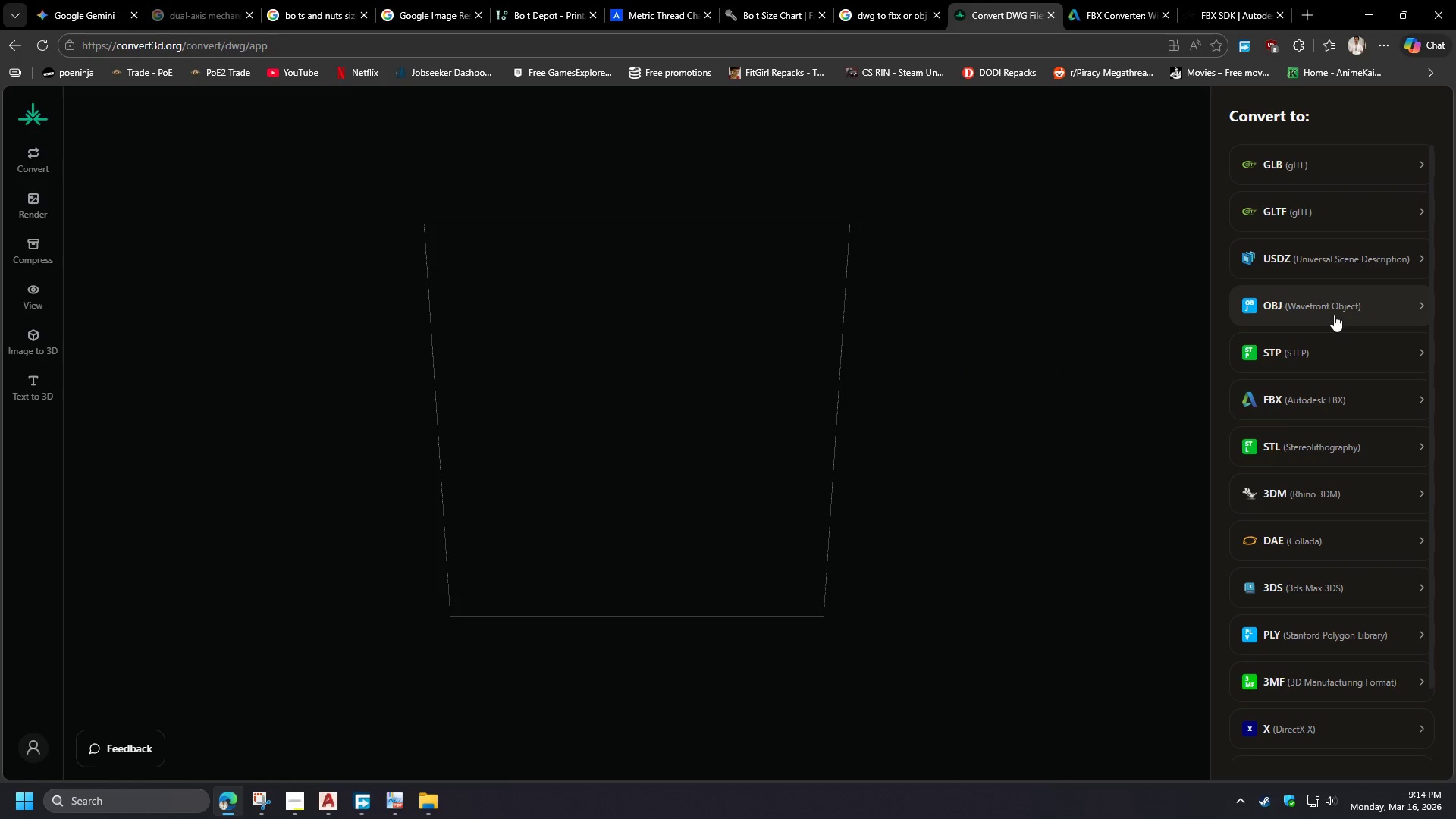 
left_click([1320, 318])
 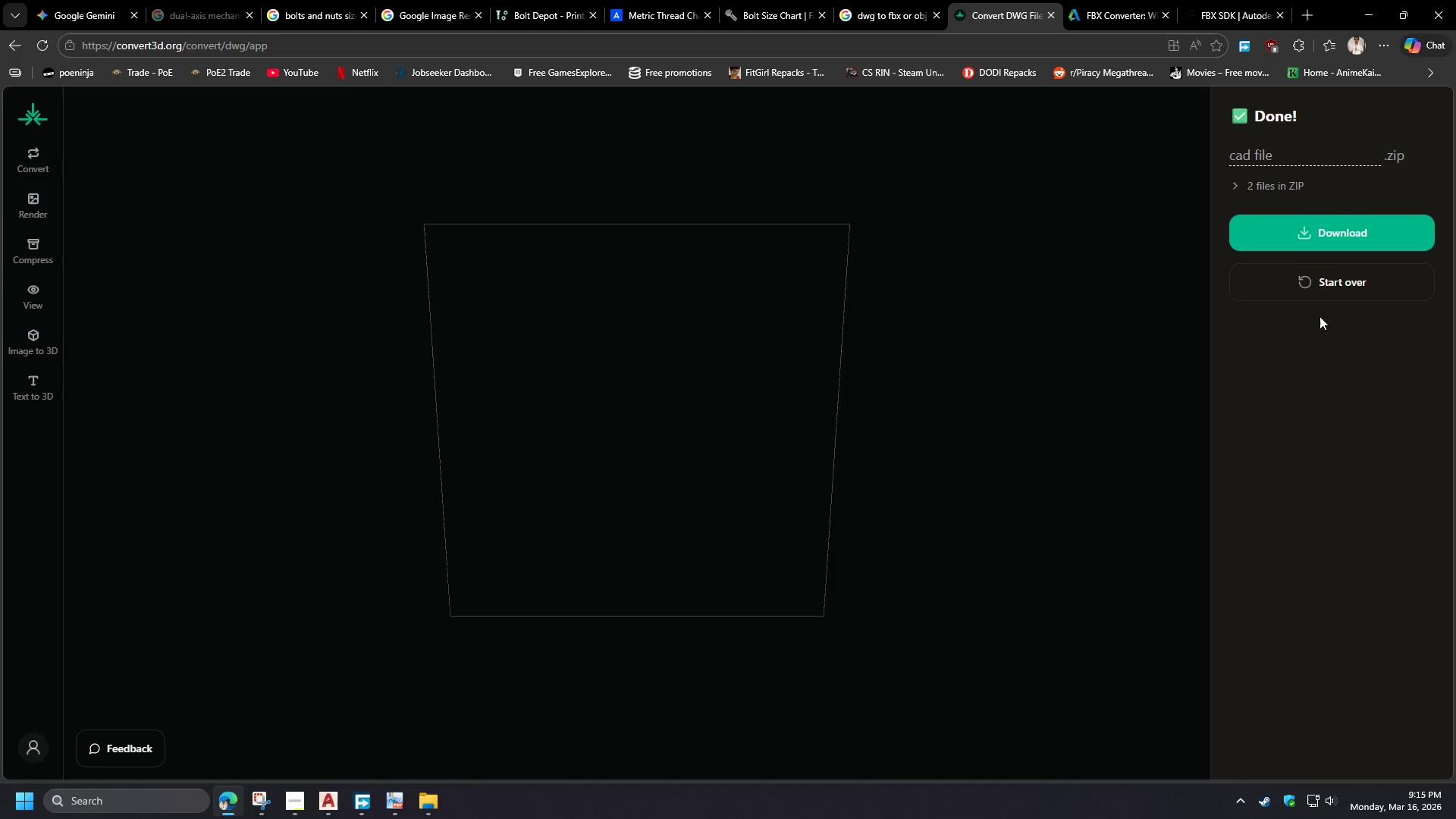 
left_click([1231, 186])
 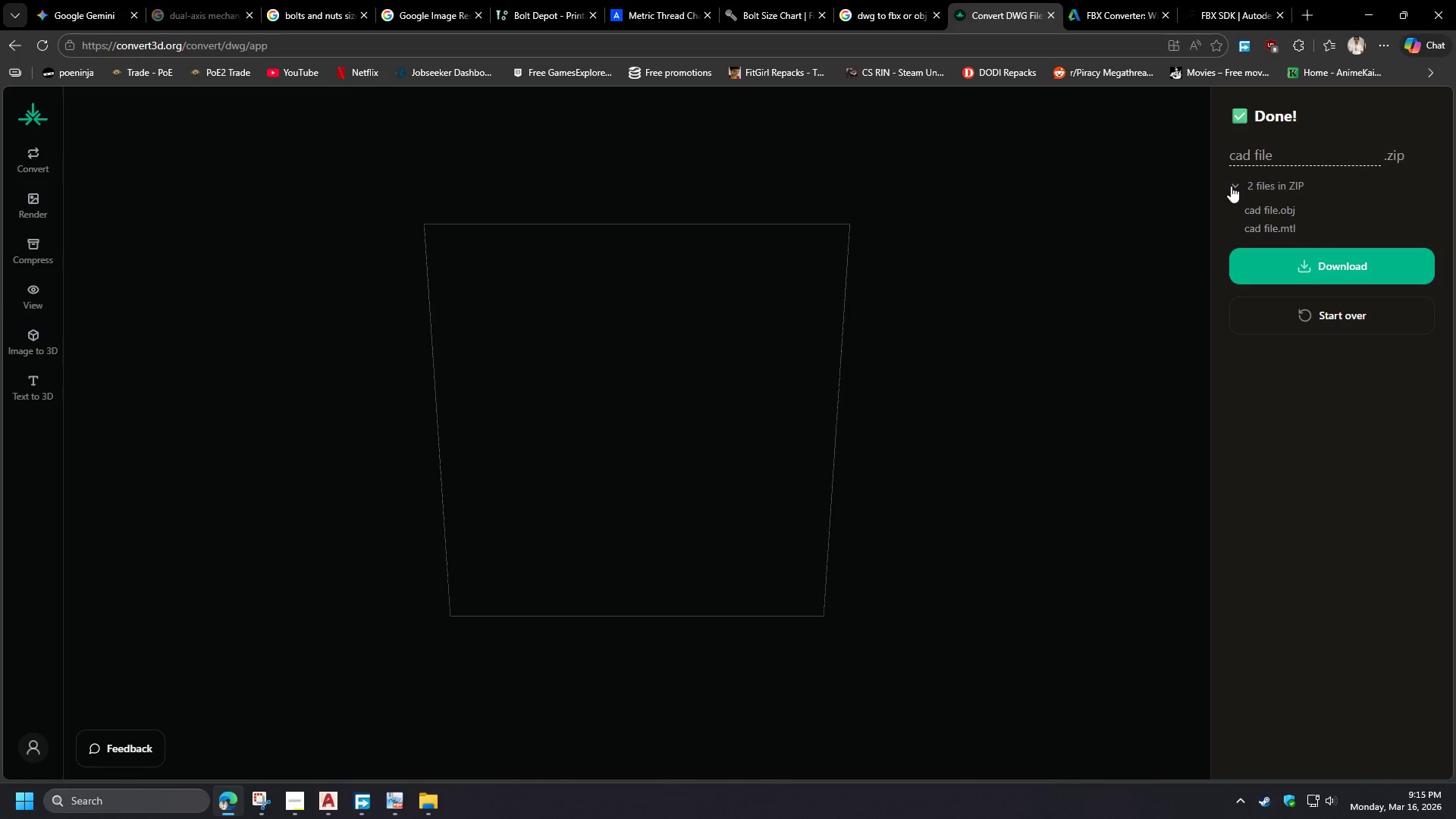 
left_click([1231, 186])
 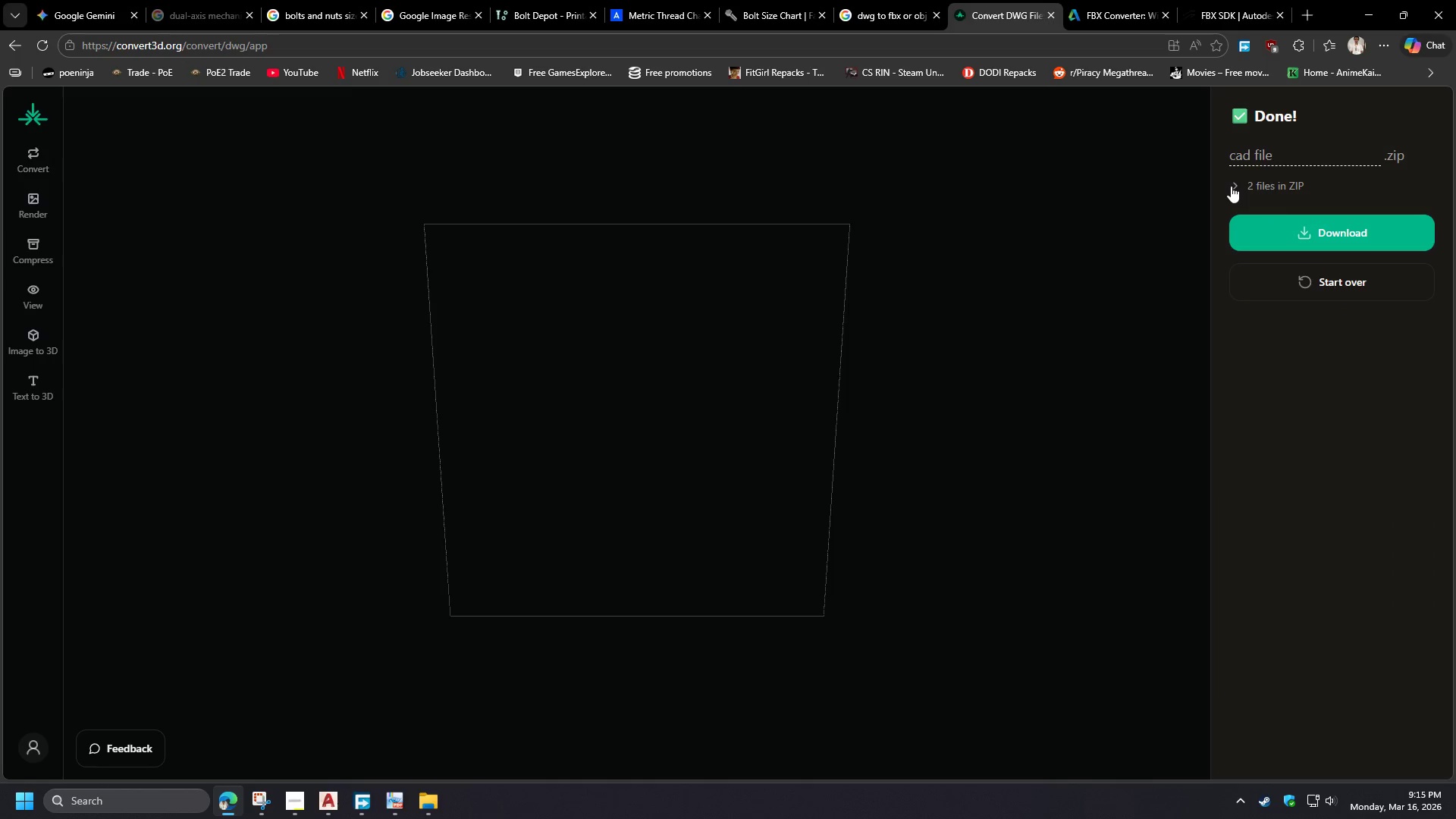 
left_click([1231, 186])
 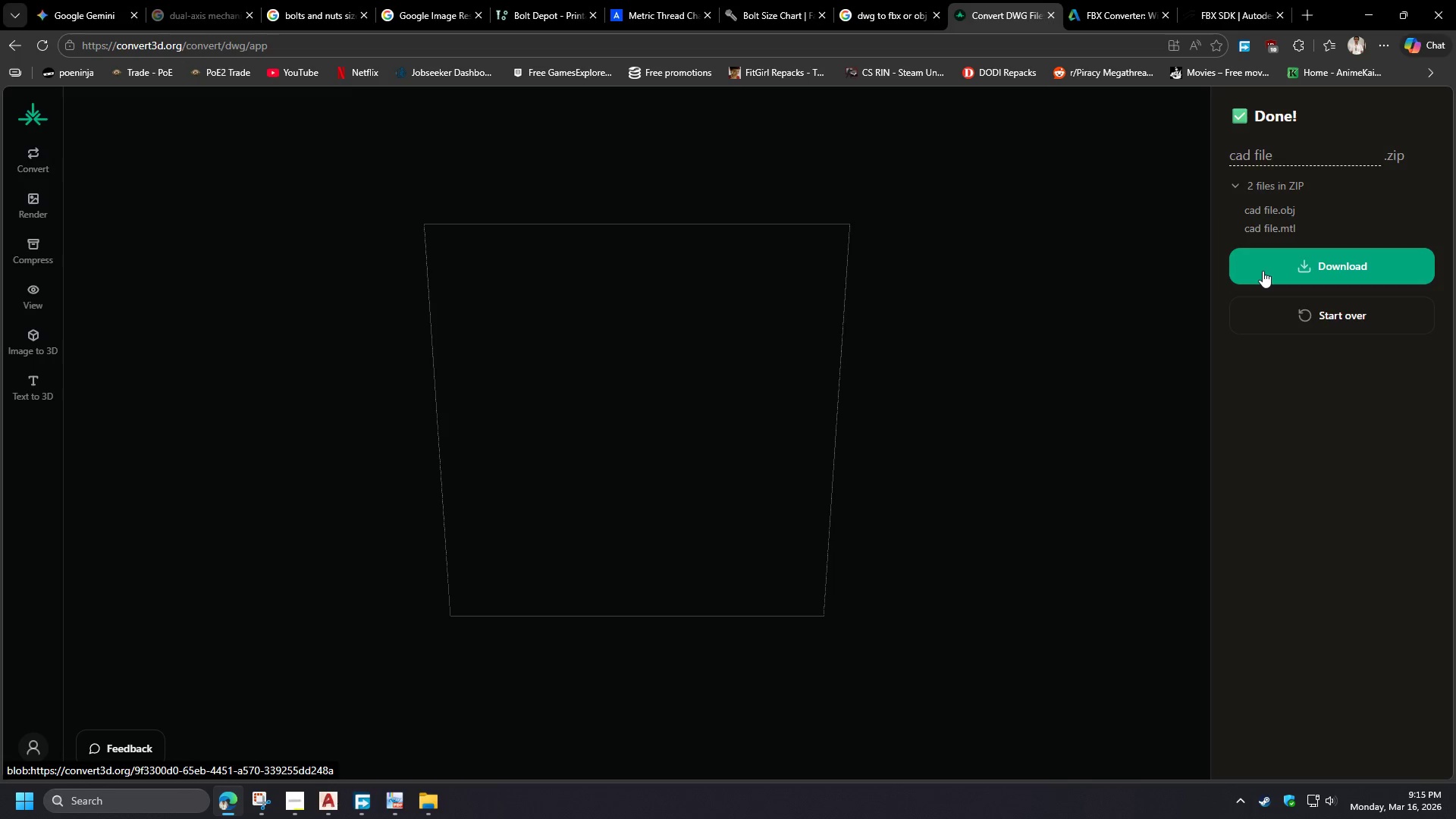 
left_click_drag(start_coordinate=[1263, 271], to_coordinate=[1233, 221])
 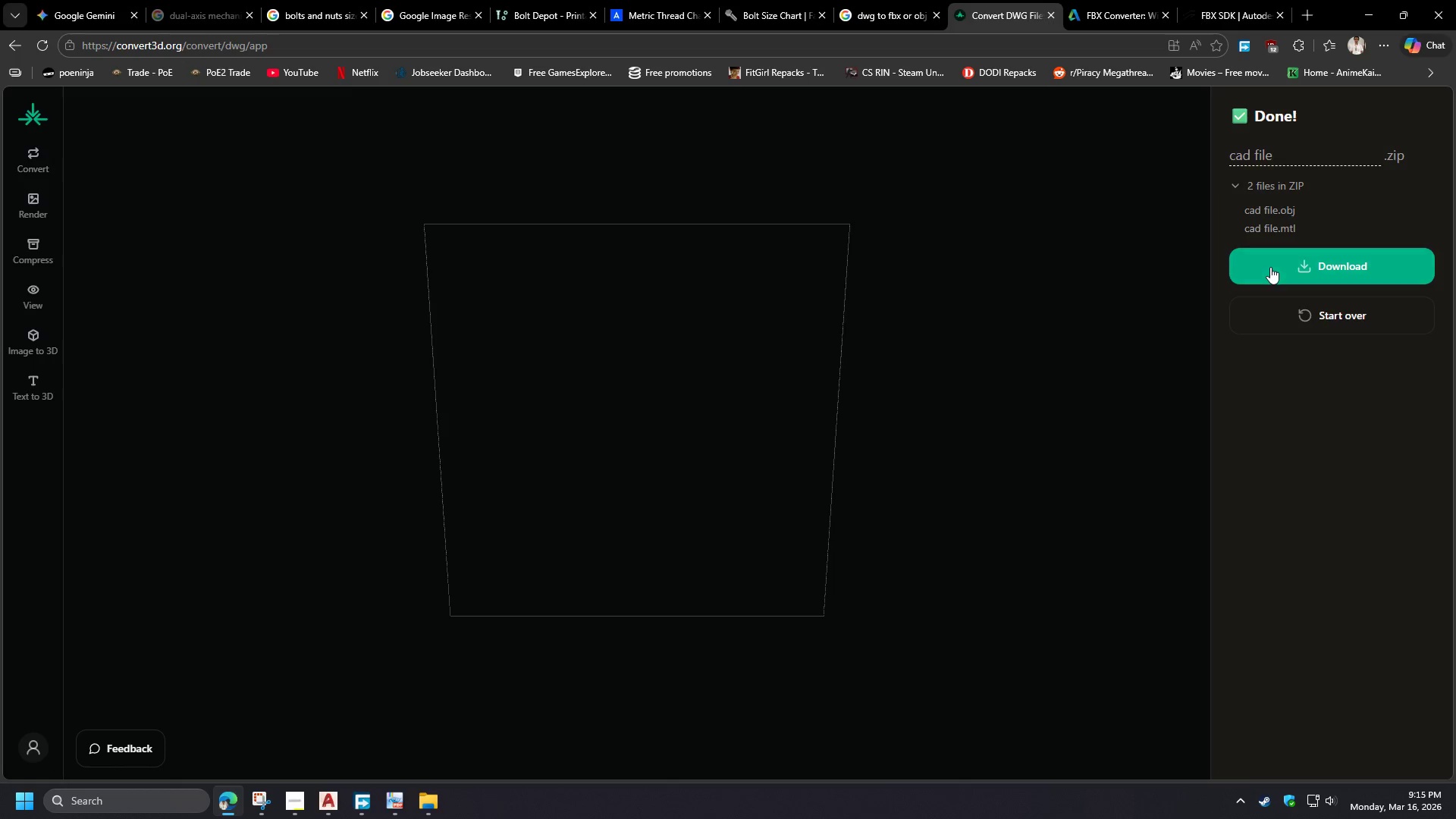 
left_click([1270, 267])
 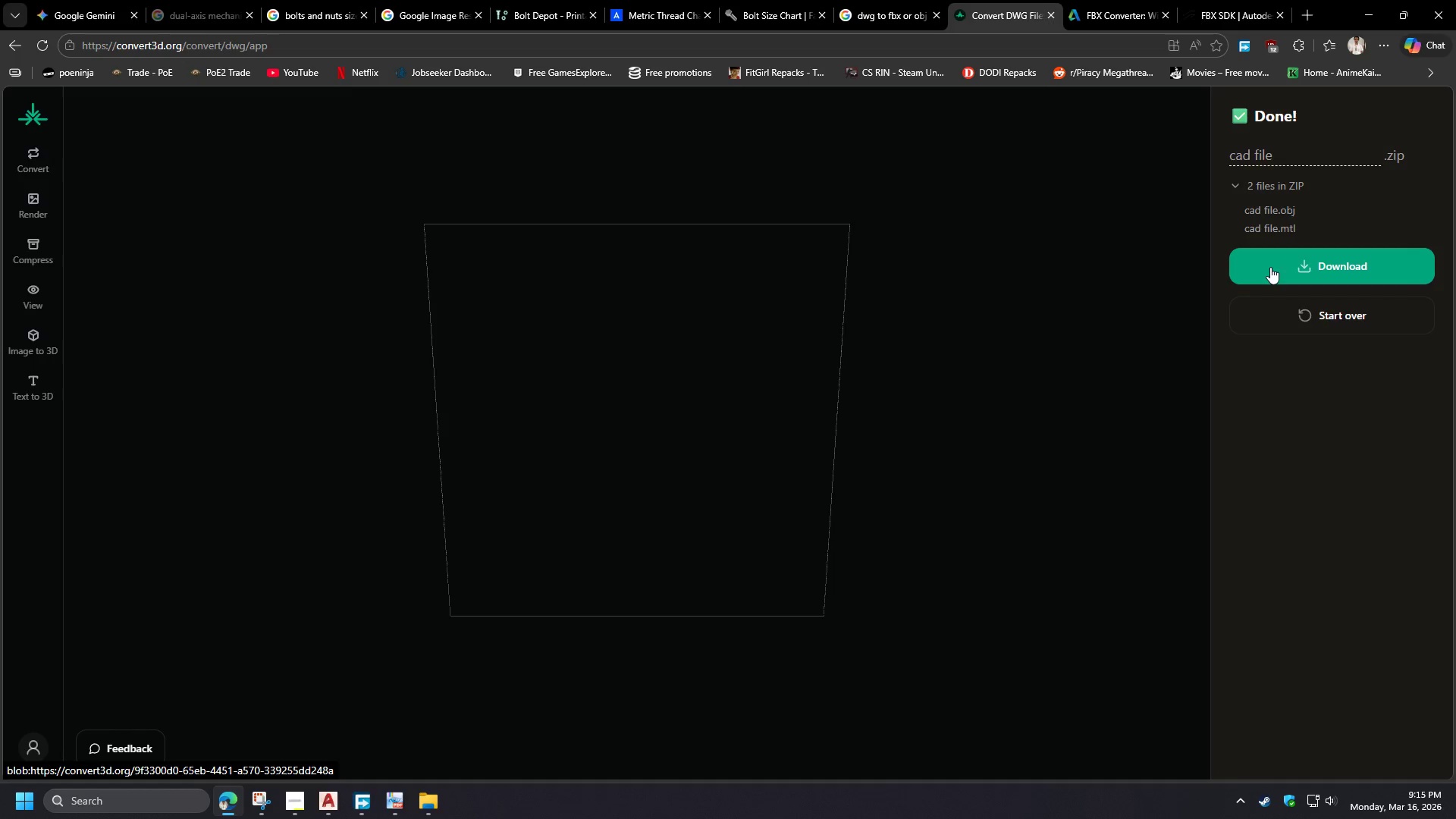 
mouse_move([1008, 306])
 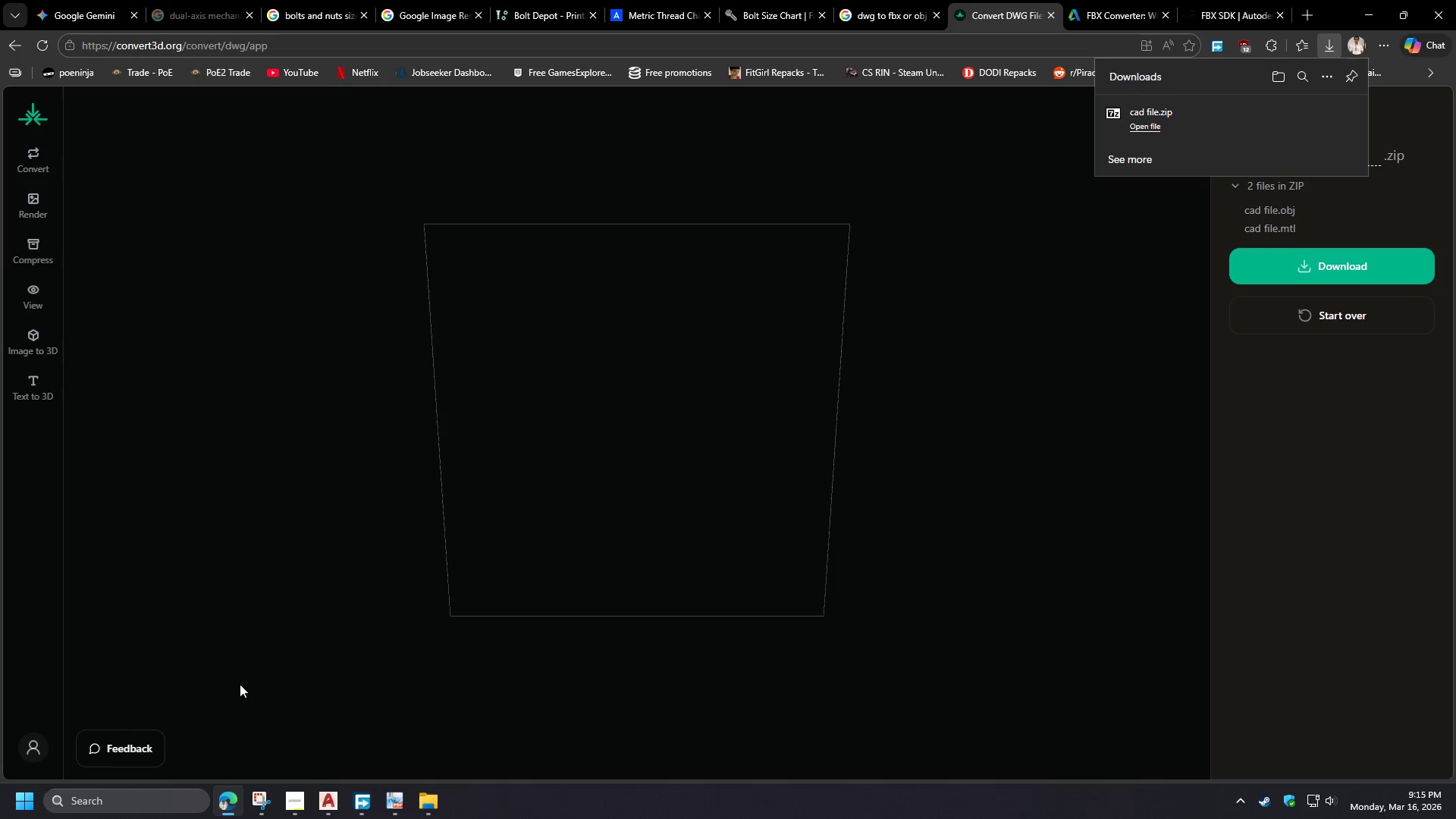 
left_click([271, 535])
 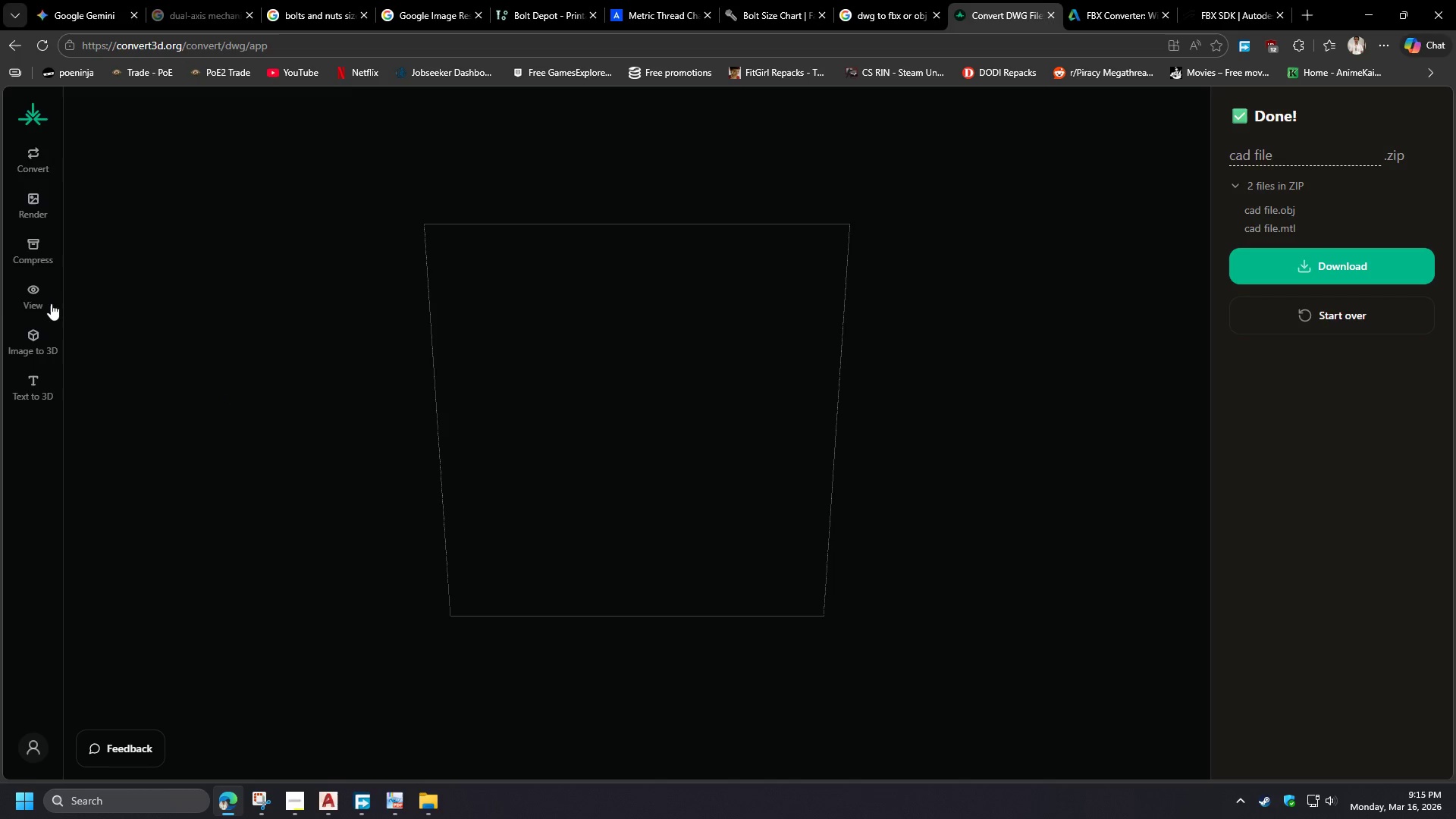 
left_click([36, 293])
 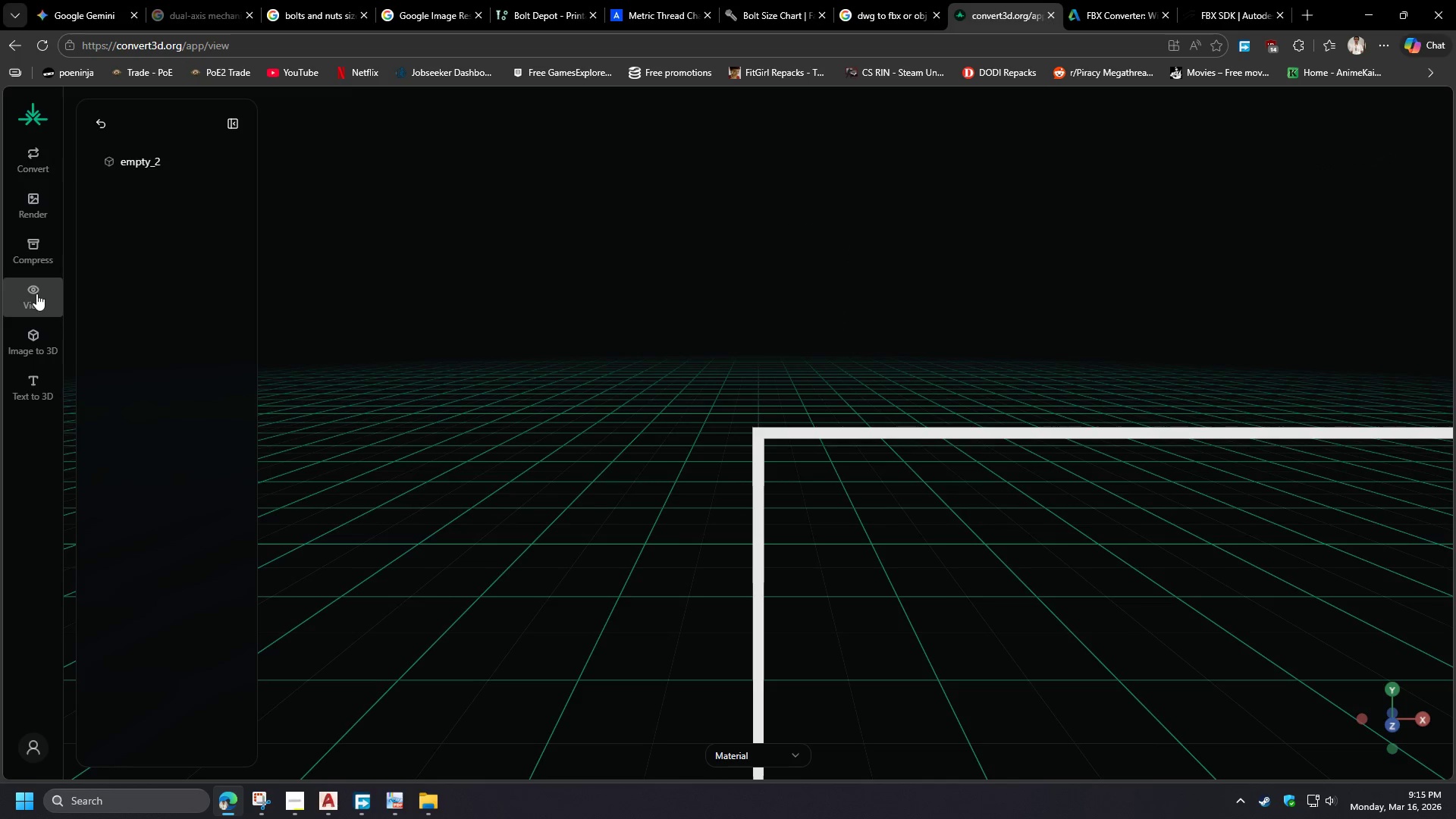 
hold_key(key=ShiftLeft, duration=1.5)
scroll: coordinate [701, 455], scroll_direction: down, amount: 9.0
 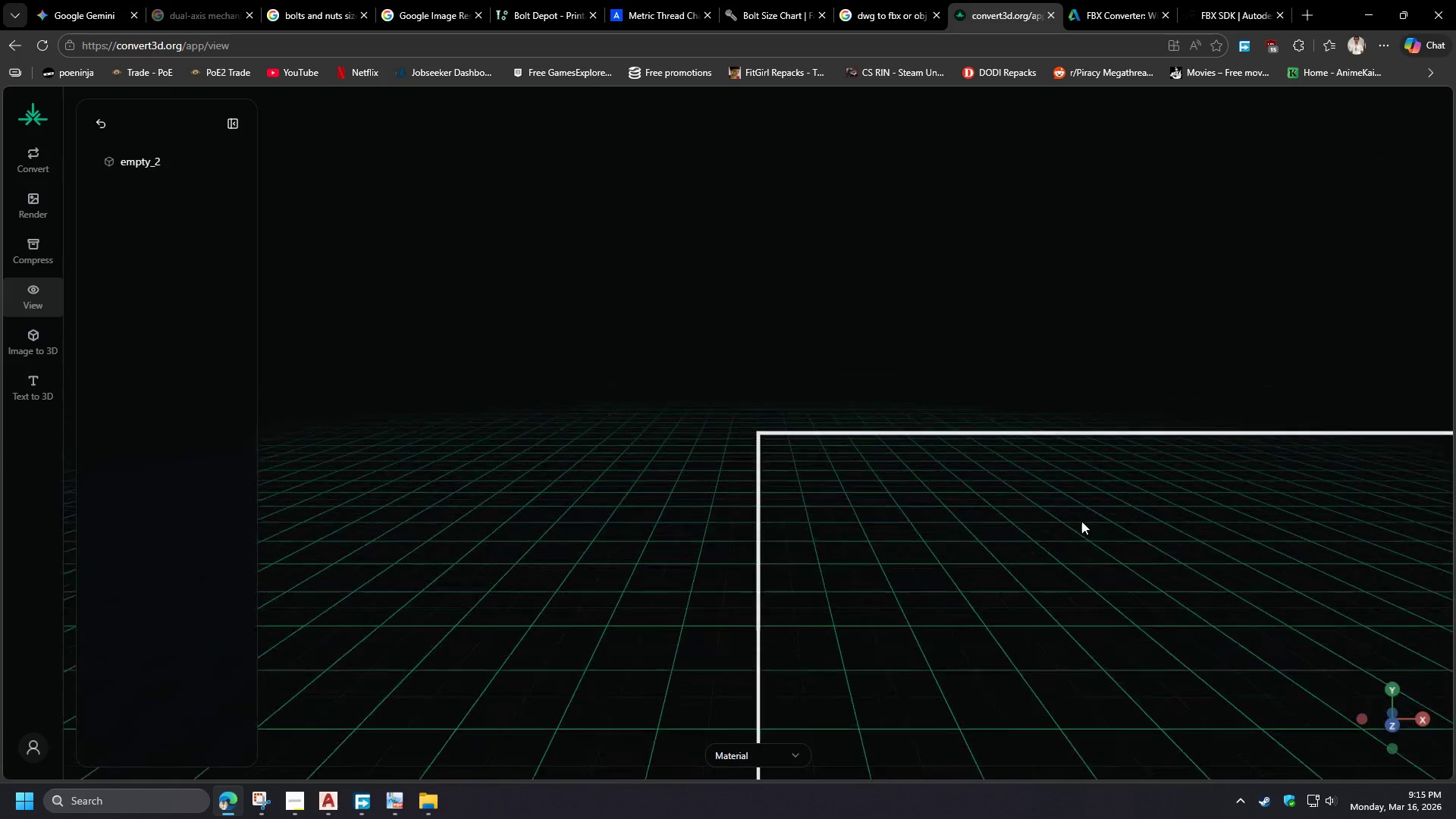 
key(Shift+ShiftLeft)
 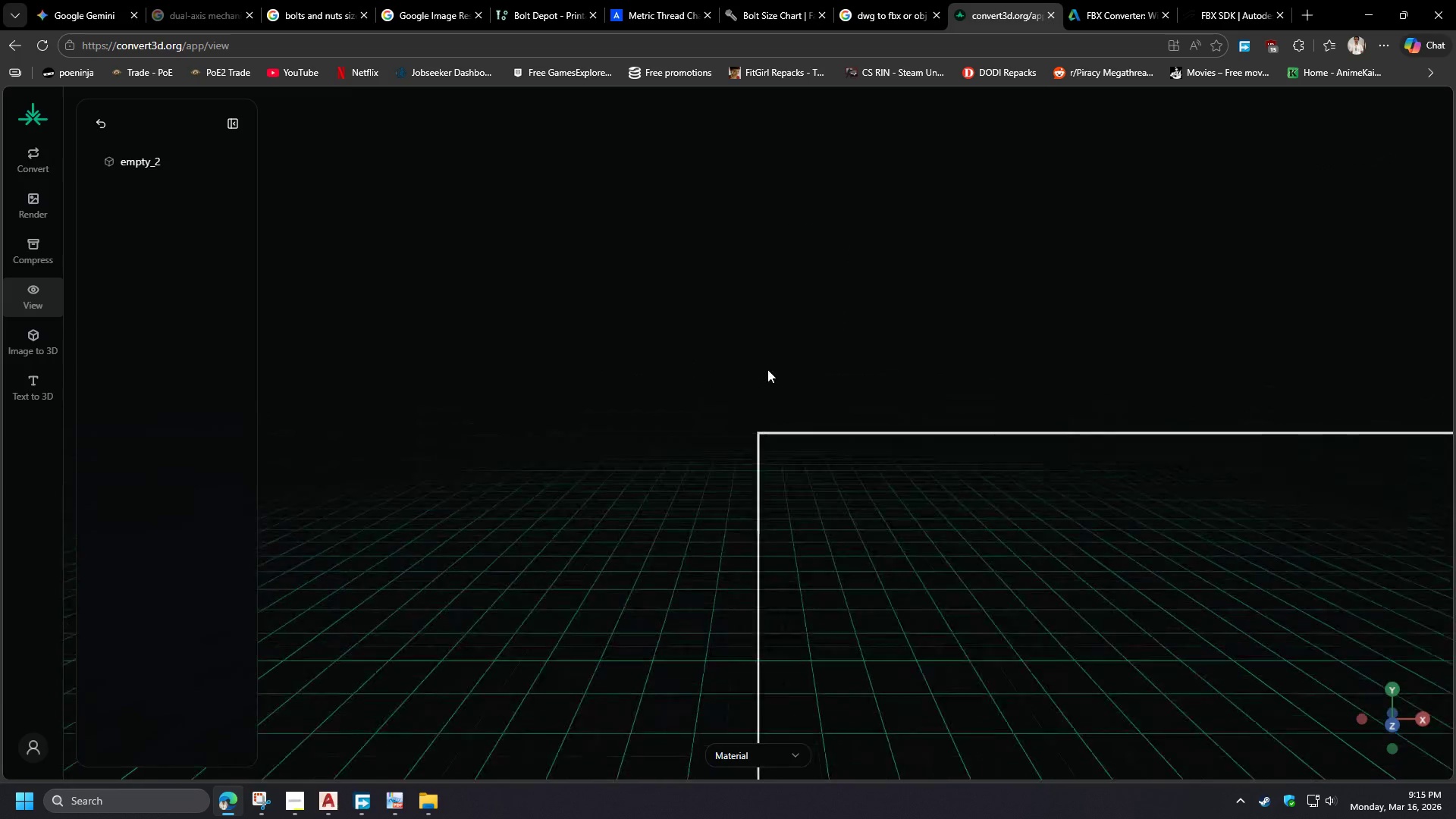 
key(Shift+ShiftLeft)
 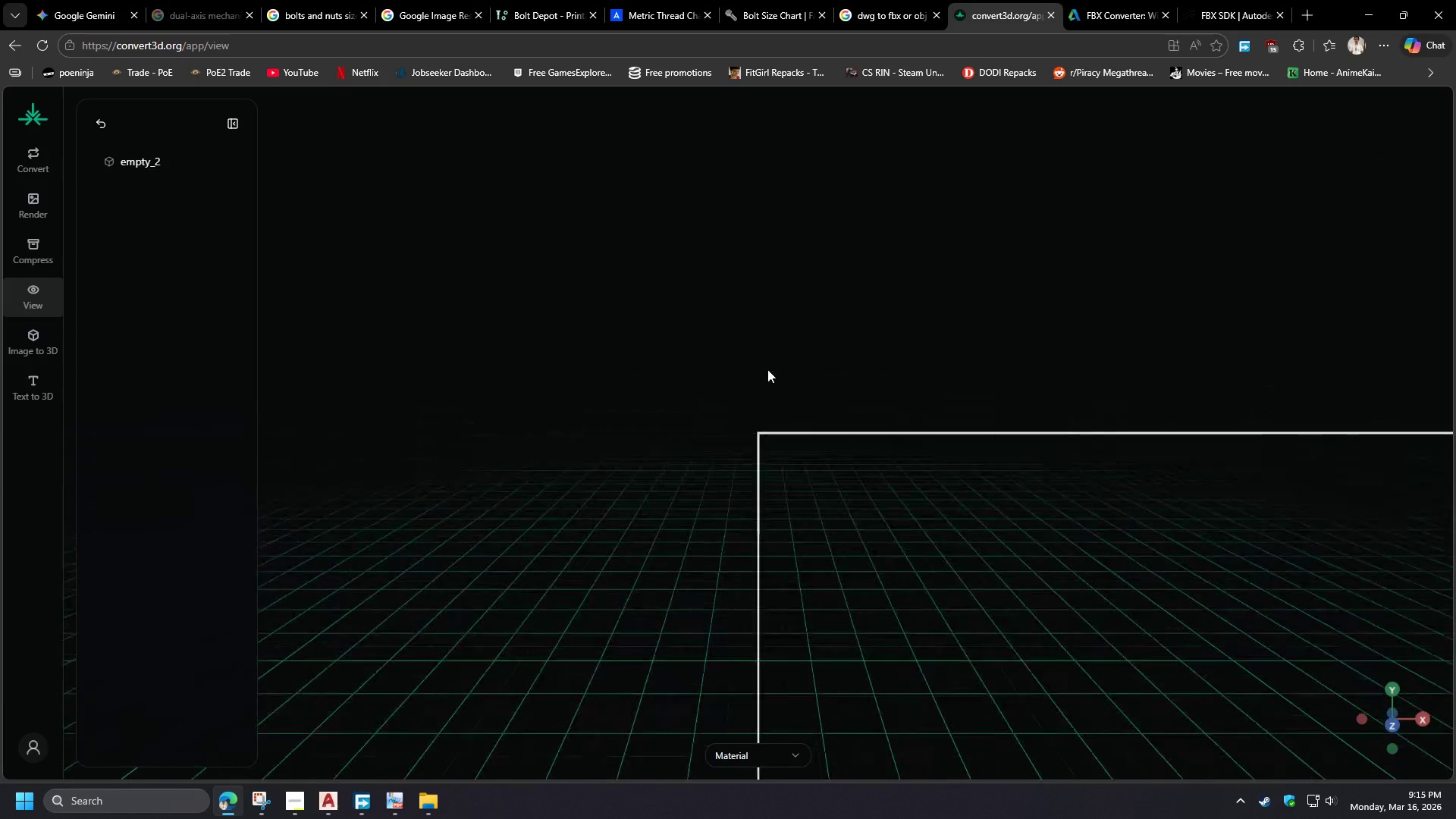 
key(Shift+ShiftLeft)
 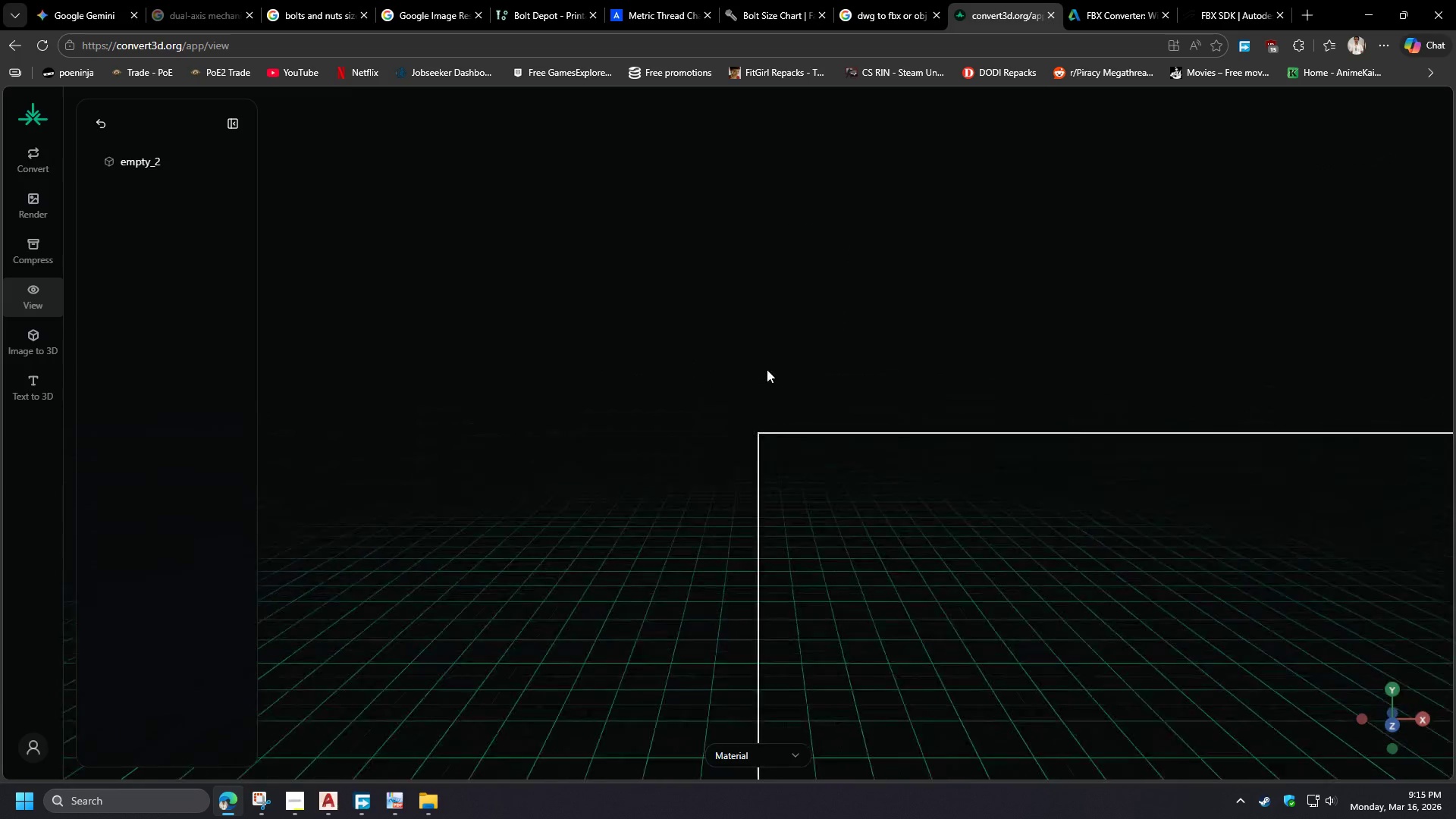 
key(Shift+ShiftLeft)
 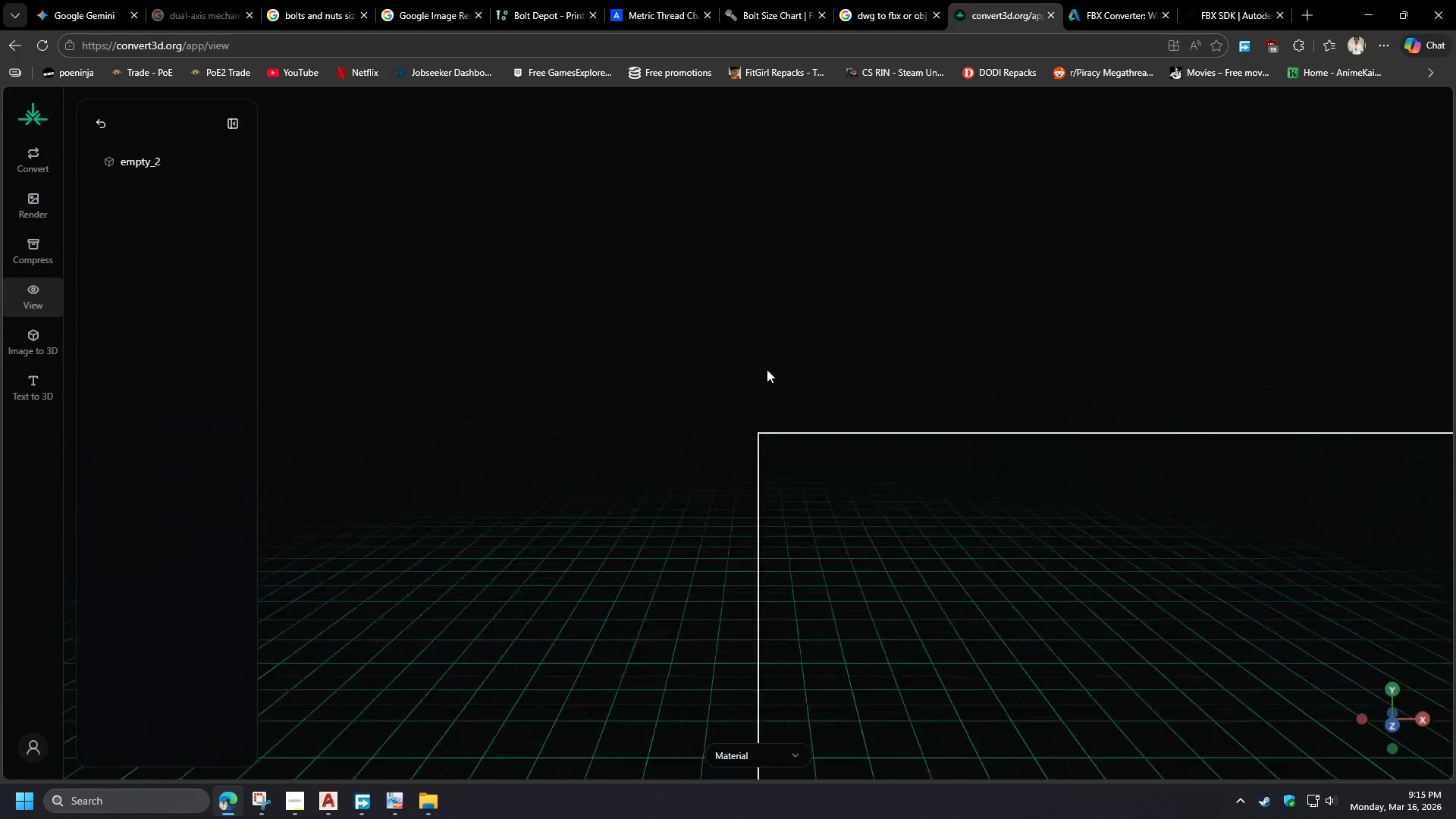 
key(Shift+ShiftLeft)
 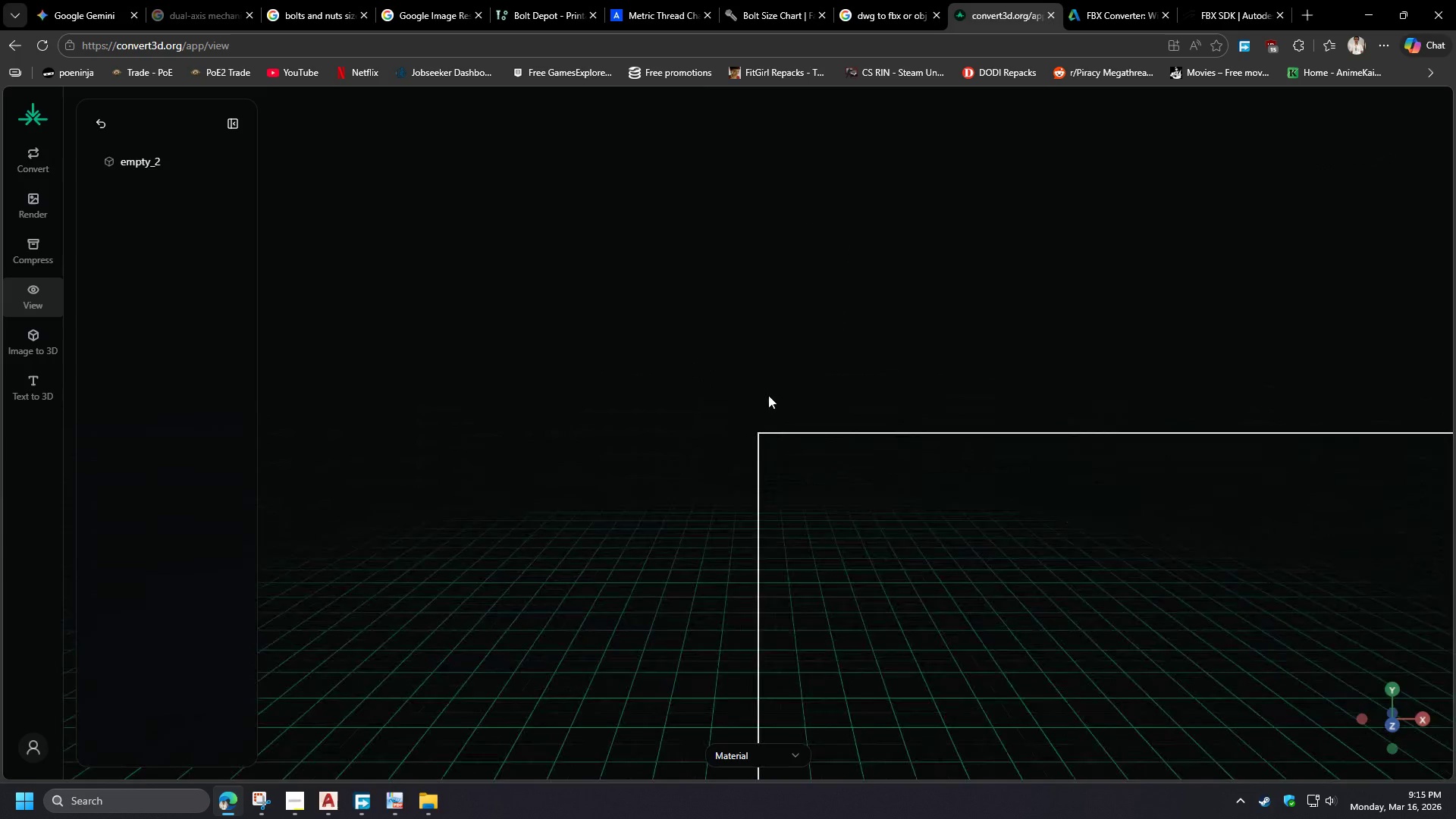 
key(Shift+ShiftLeft)
 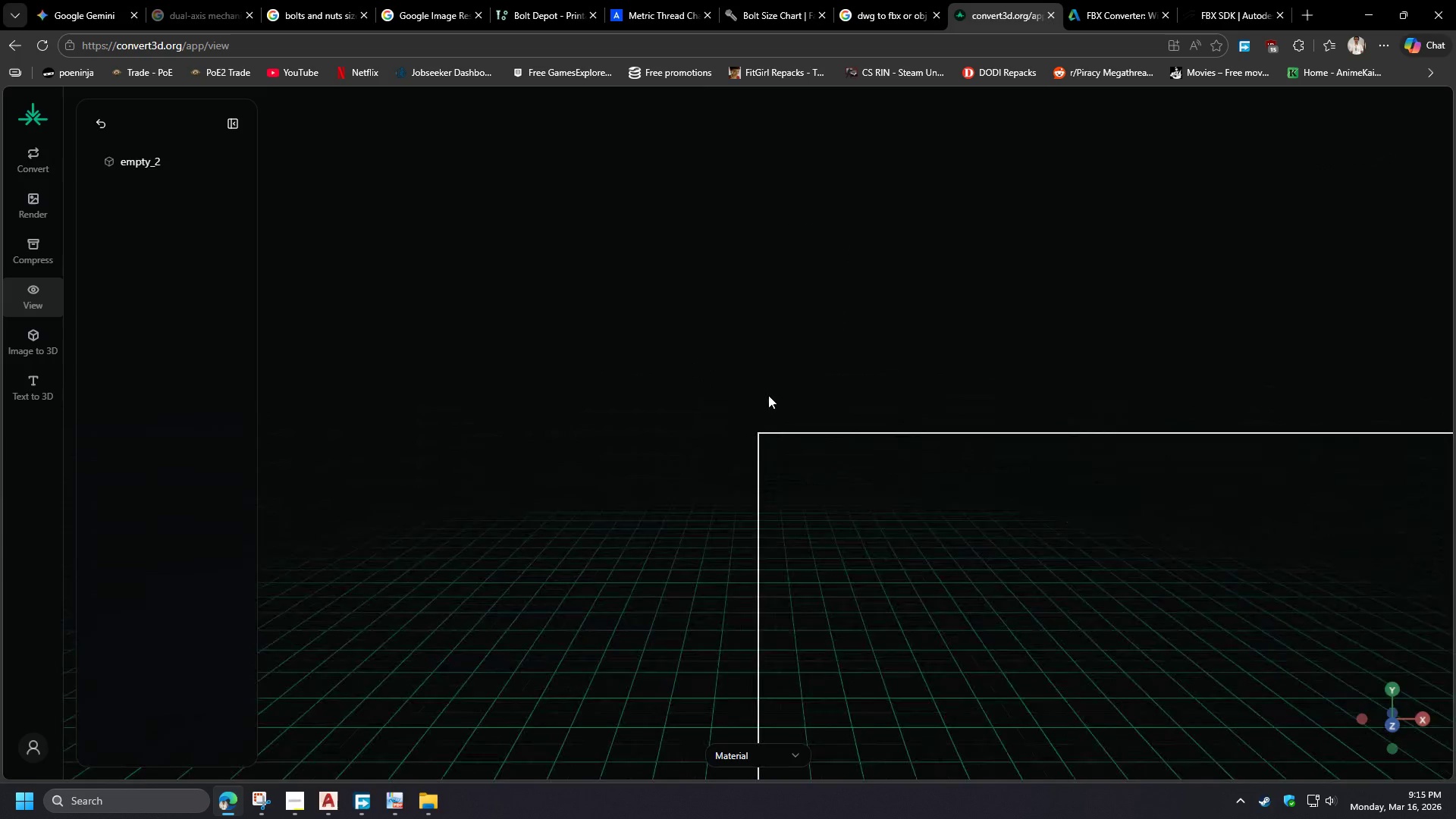 
hold_key(key=ShiftLeft, duration=10.98)
scroll: coordinate [687, 416], scroll_direction: down, amount: 11.0
 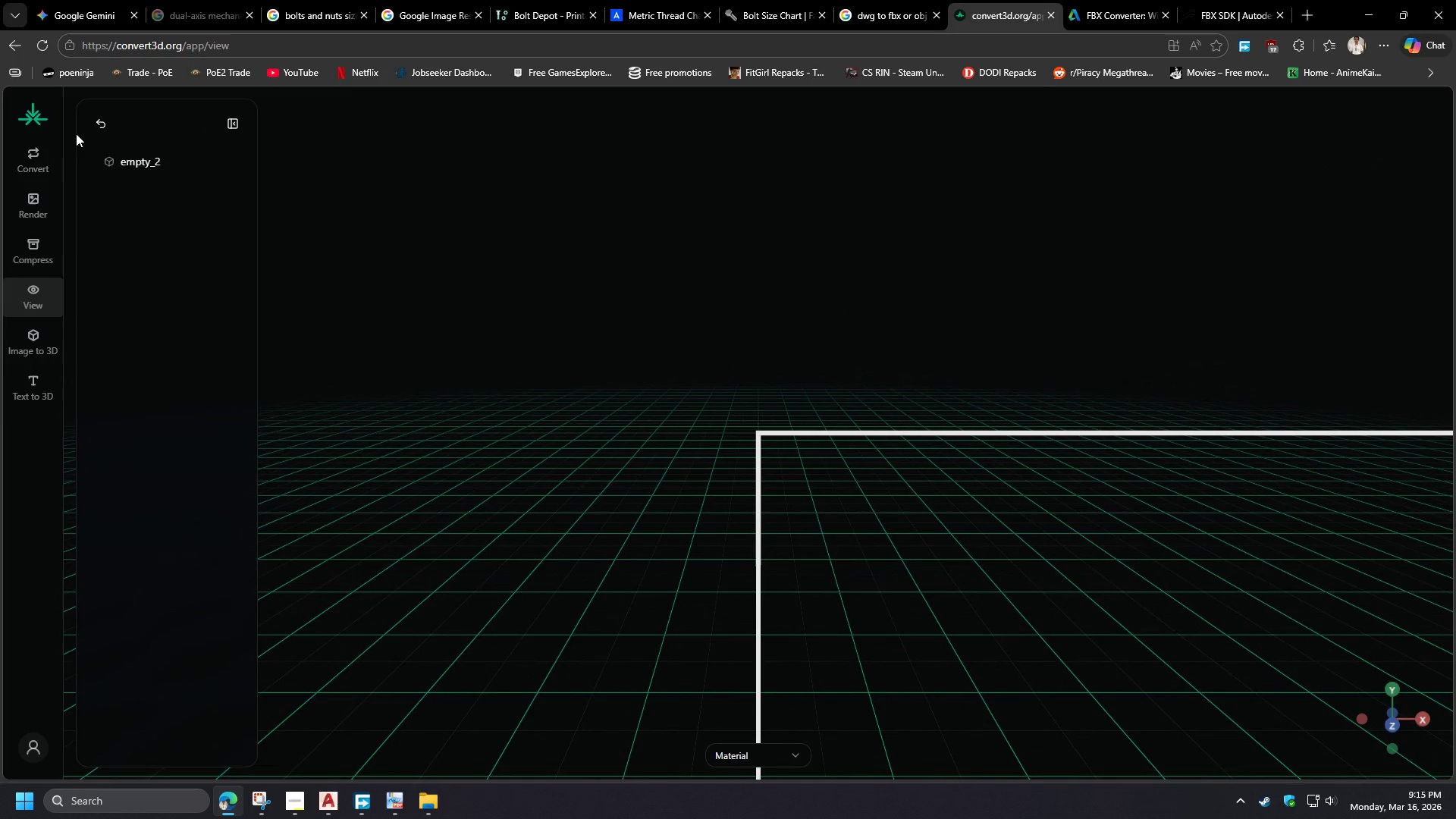 
left_click([102, 124])
 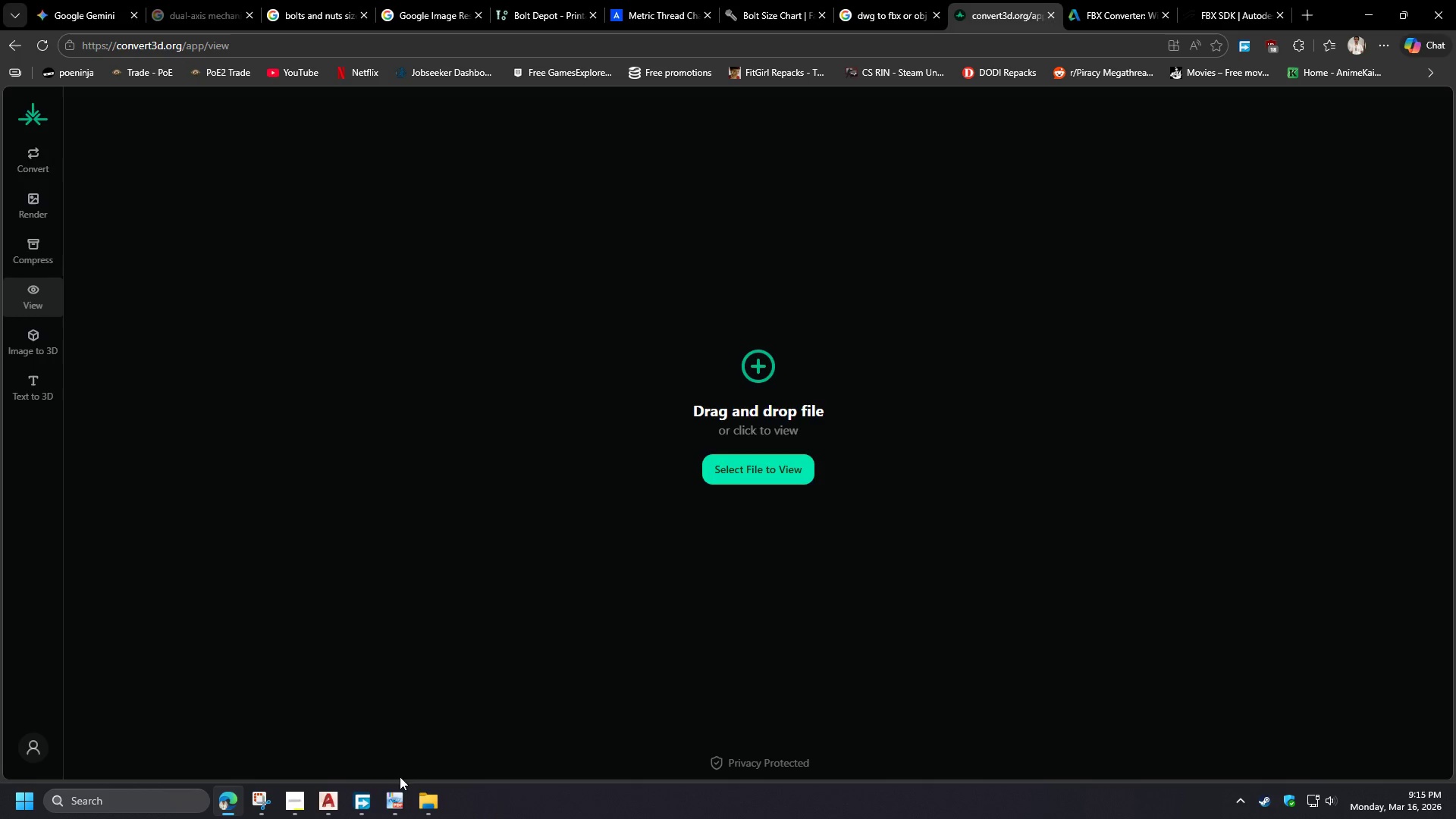 
left_click([391, 807])
 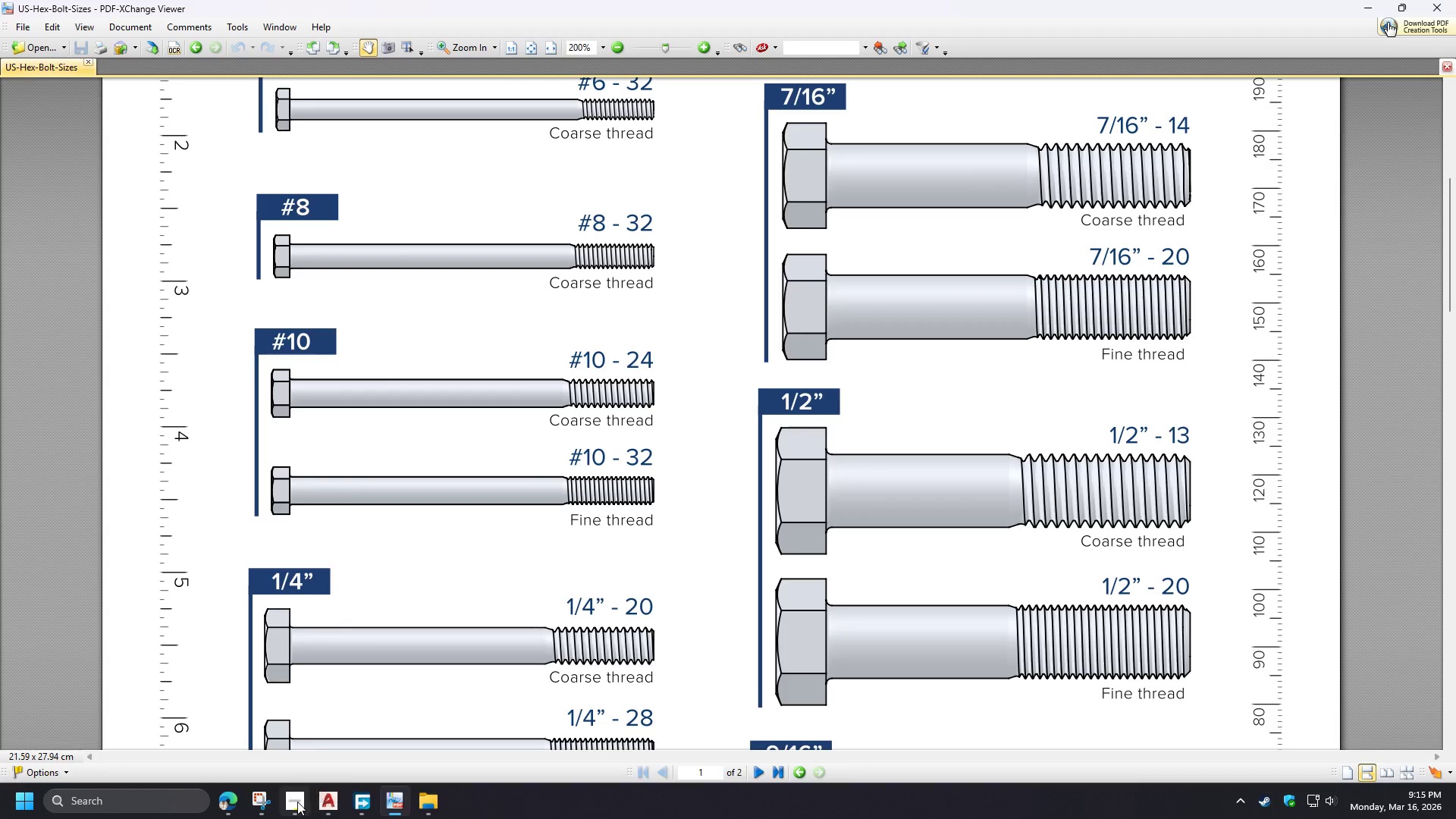 
left_click([315, 806])
 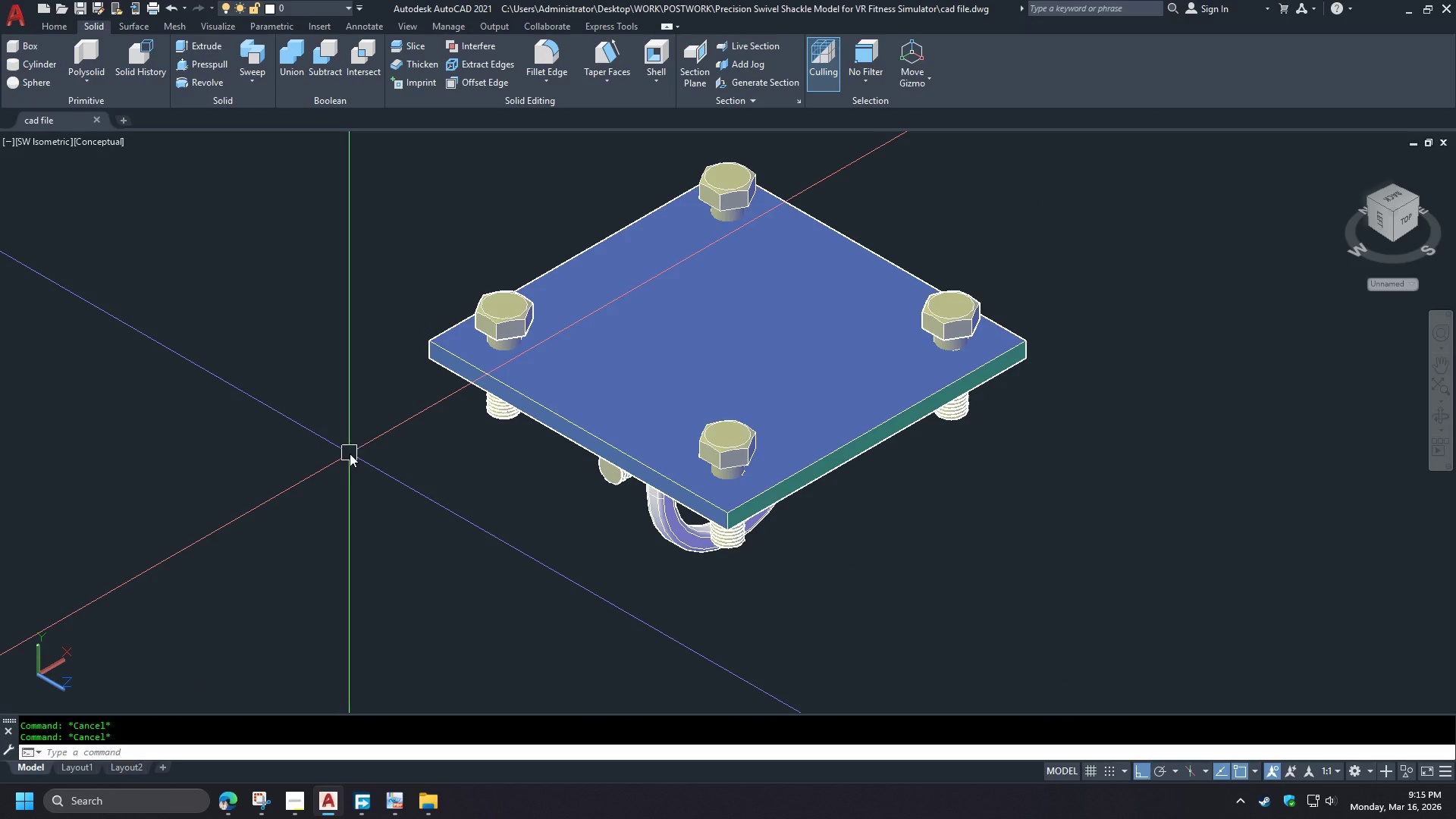 
hold_key(key=ShiftLeft, duration=1.5)
 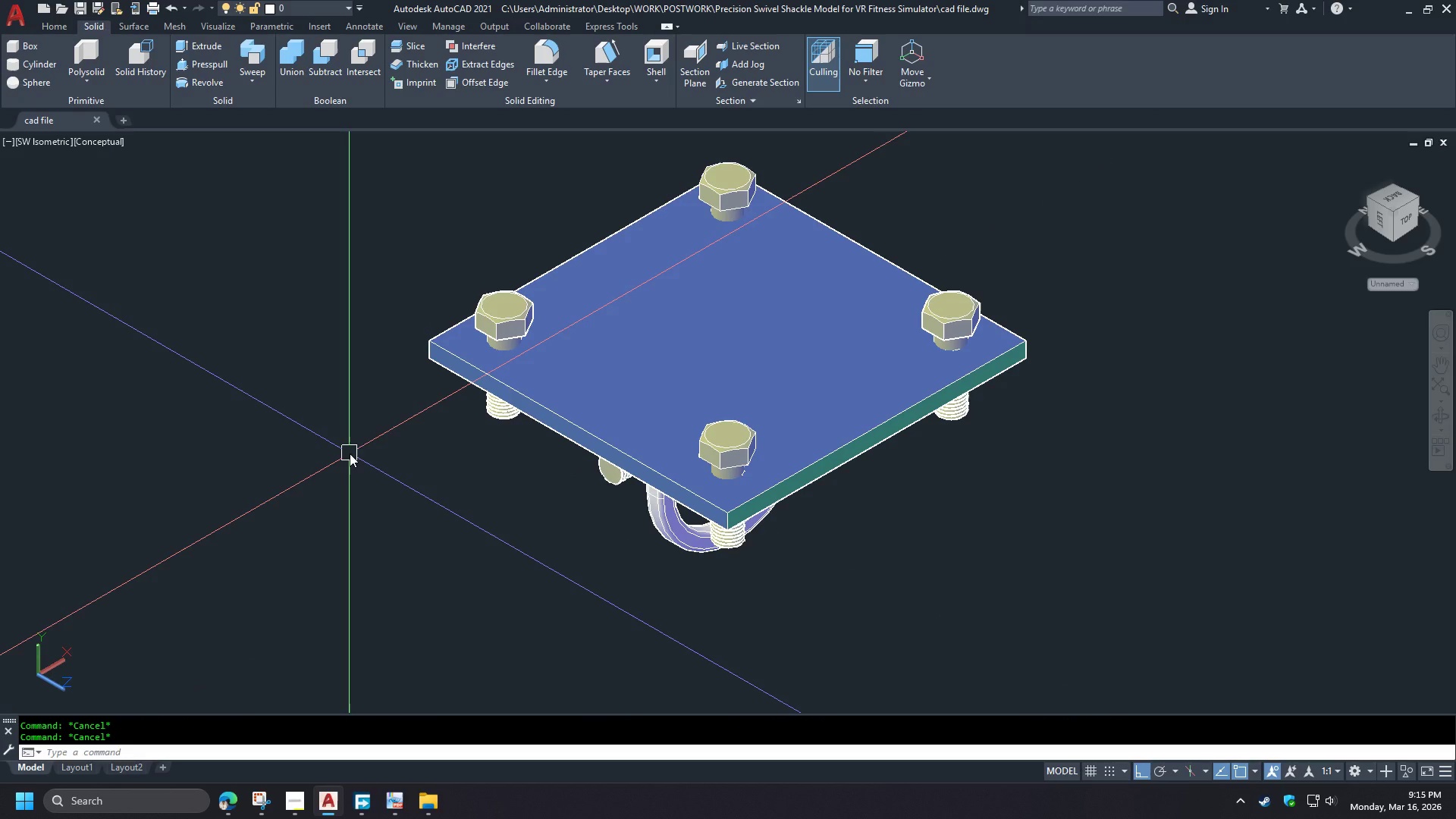 
key(Control+Shift+S)
 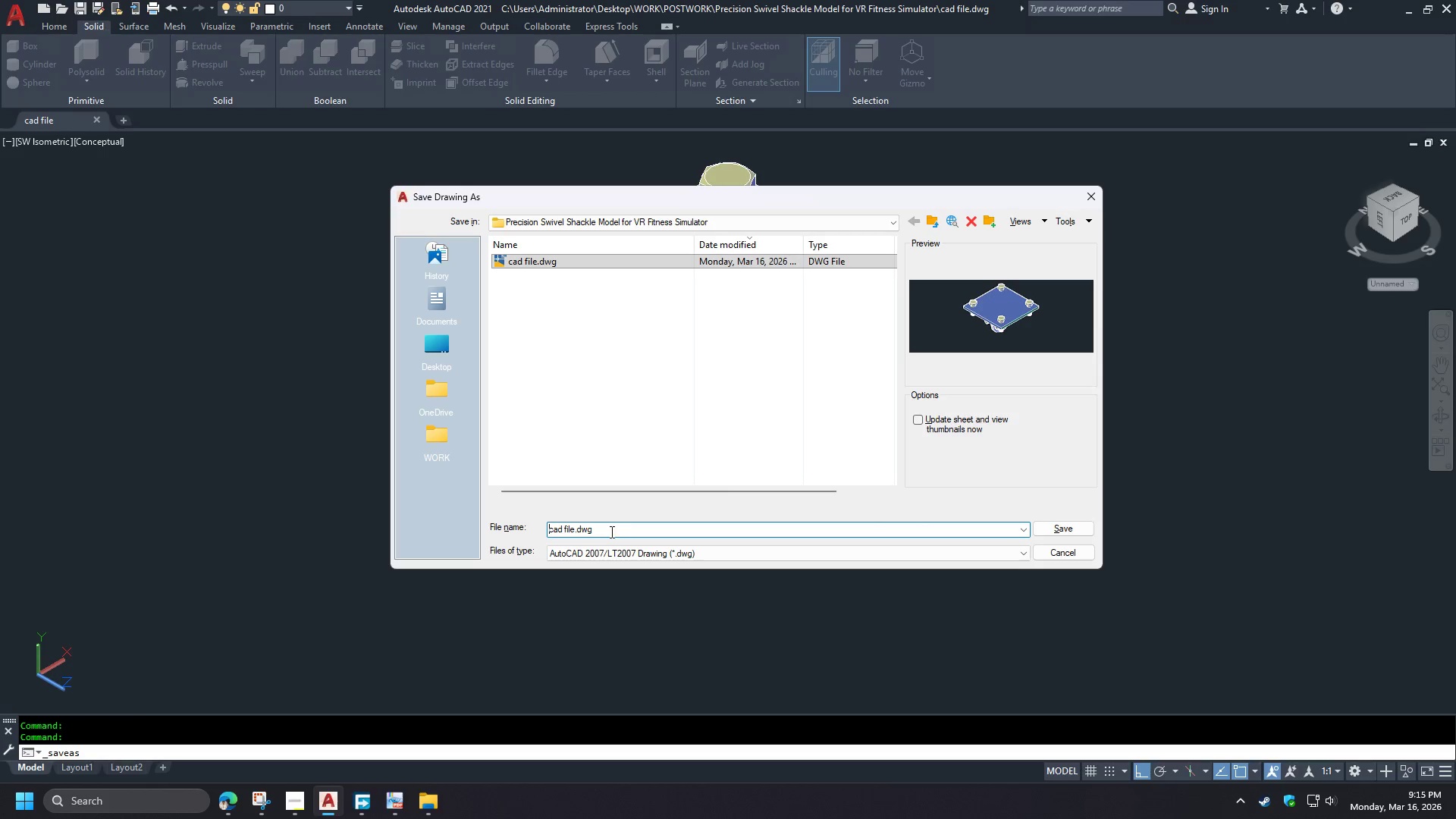 
left_click_drag(start_coordinate=[573, 529], to_coordinate=[510, 523])
 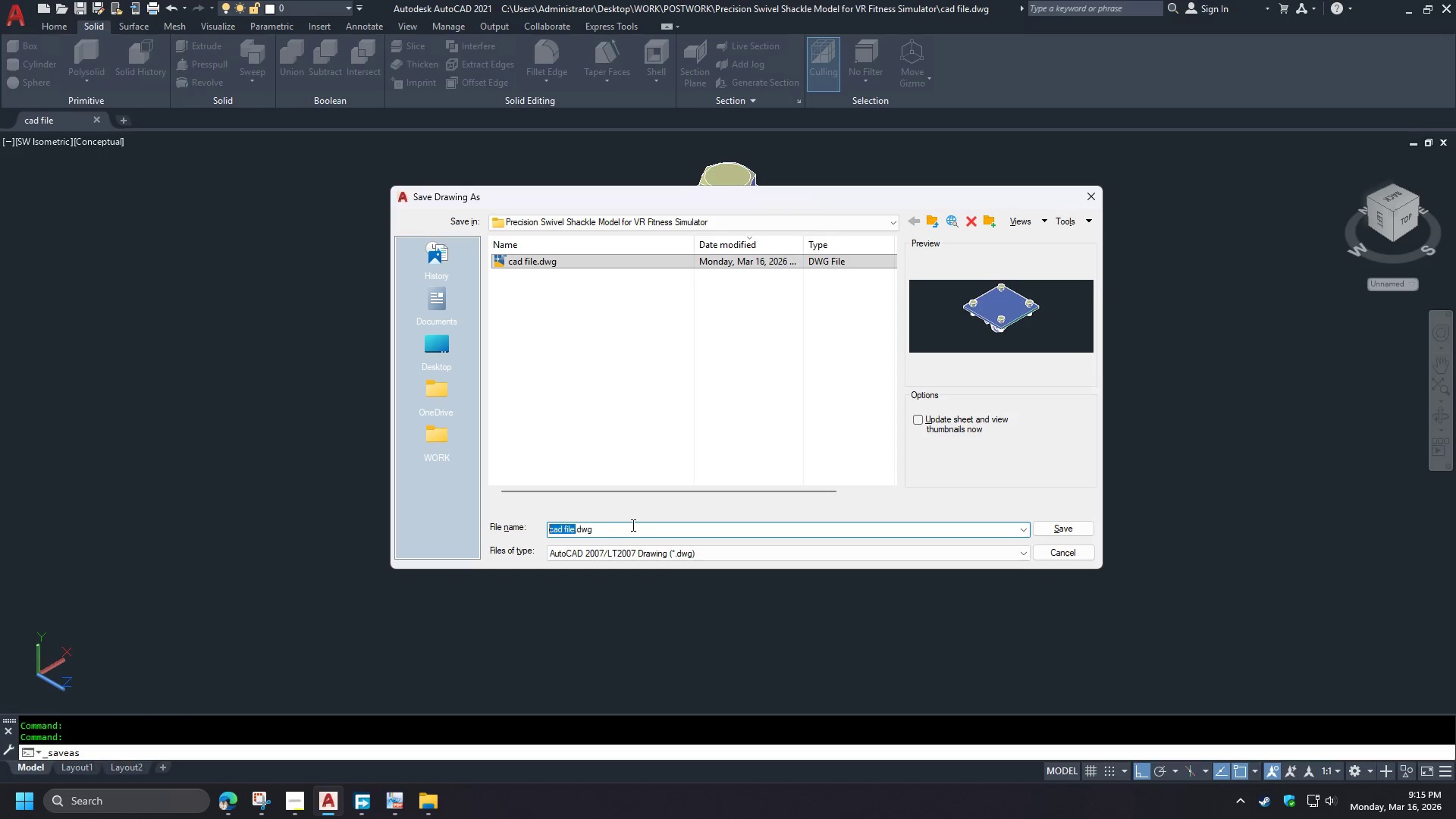 
type(test converty)
key(Backspace)
key(Backspace)
type(t)
 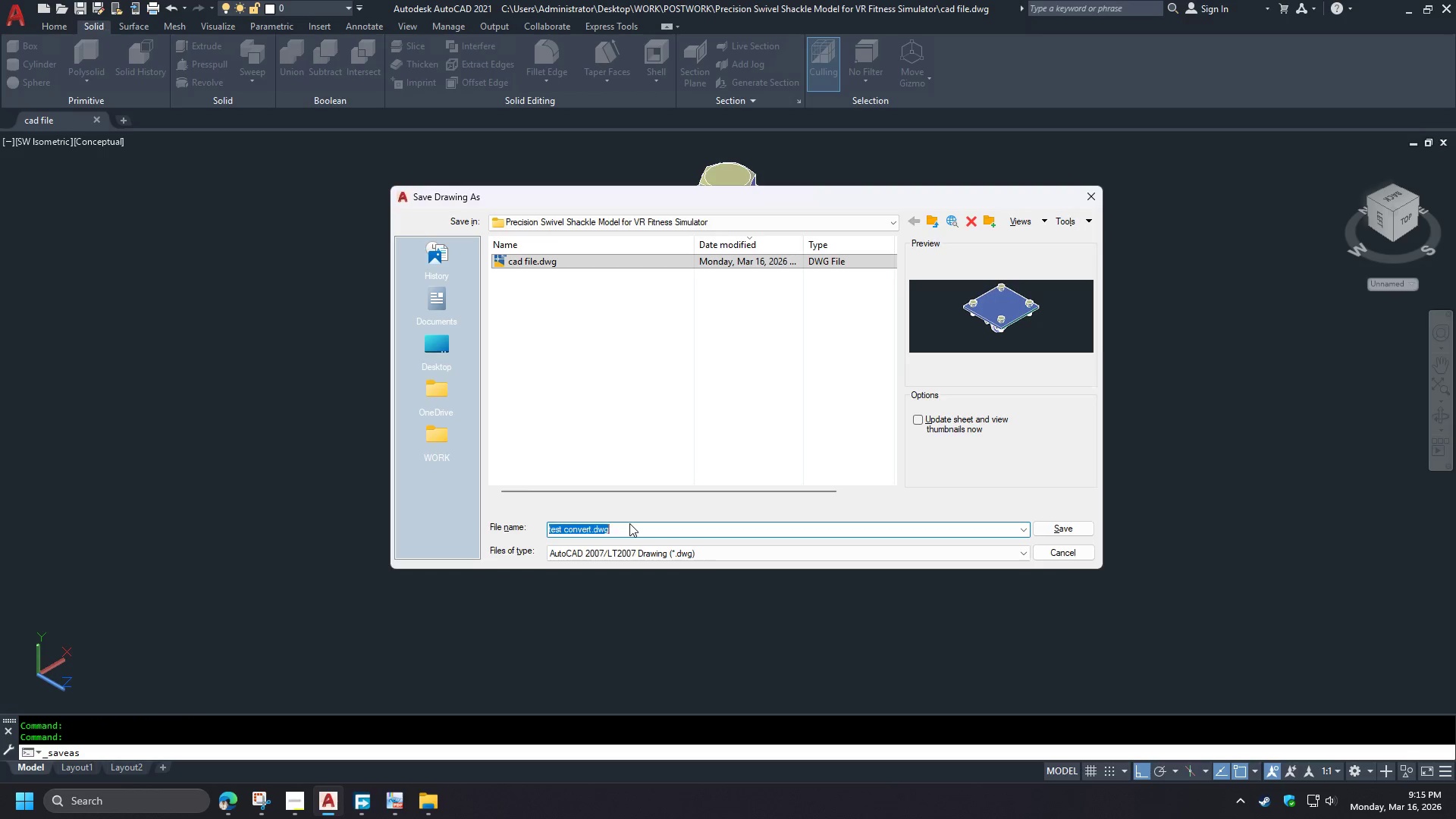 
key(Enter)
 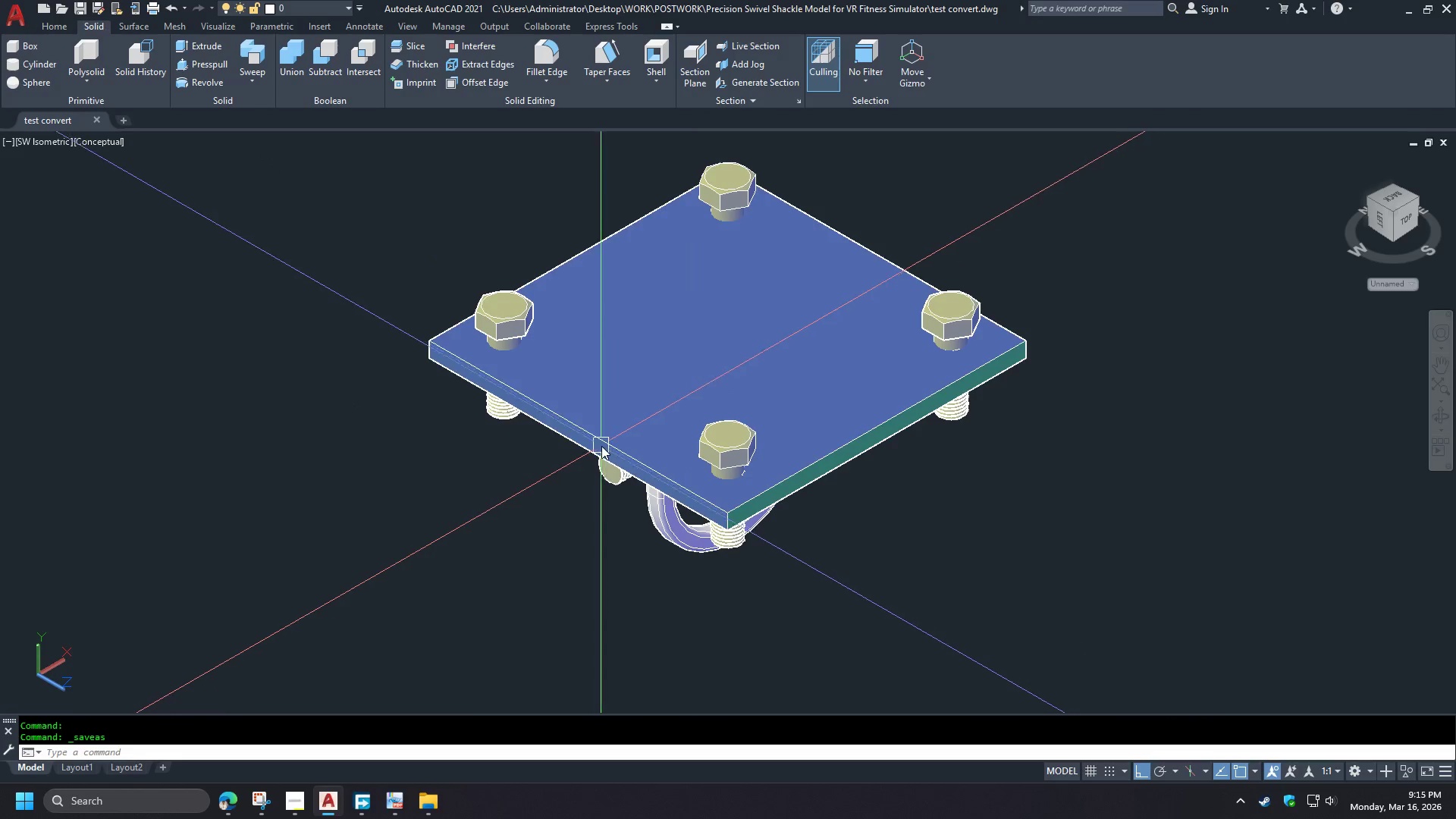 
hold_key(key=ShiftLeft, duration=1.01)
 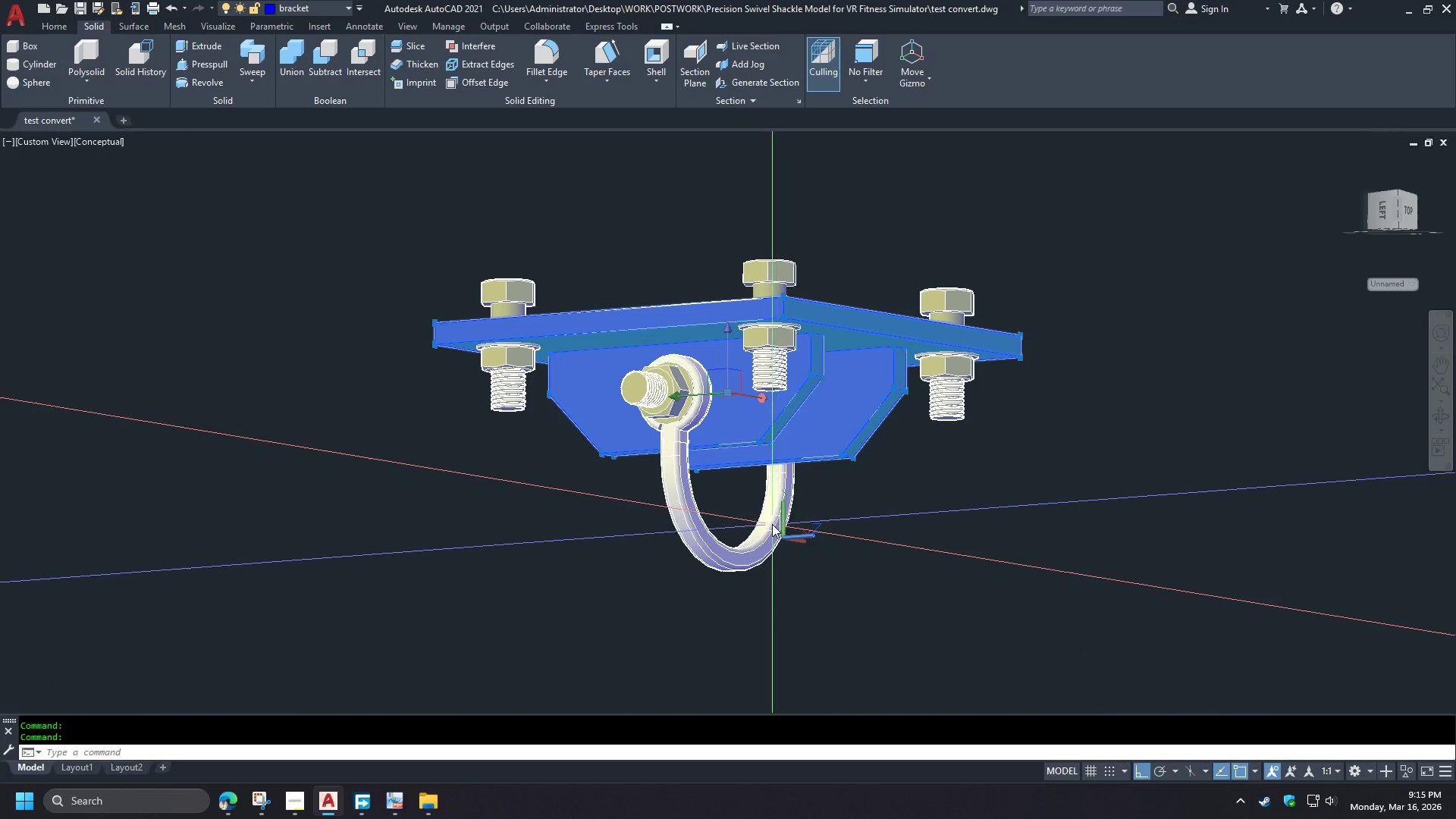 
left_click([721, 553])
 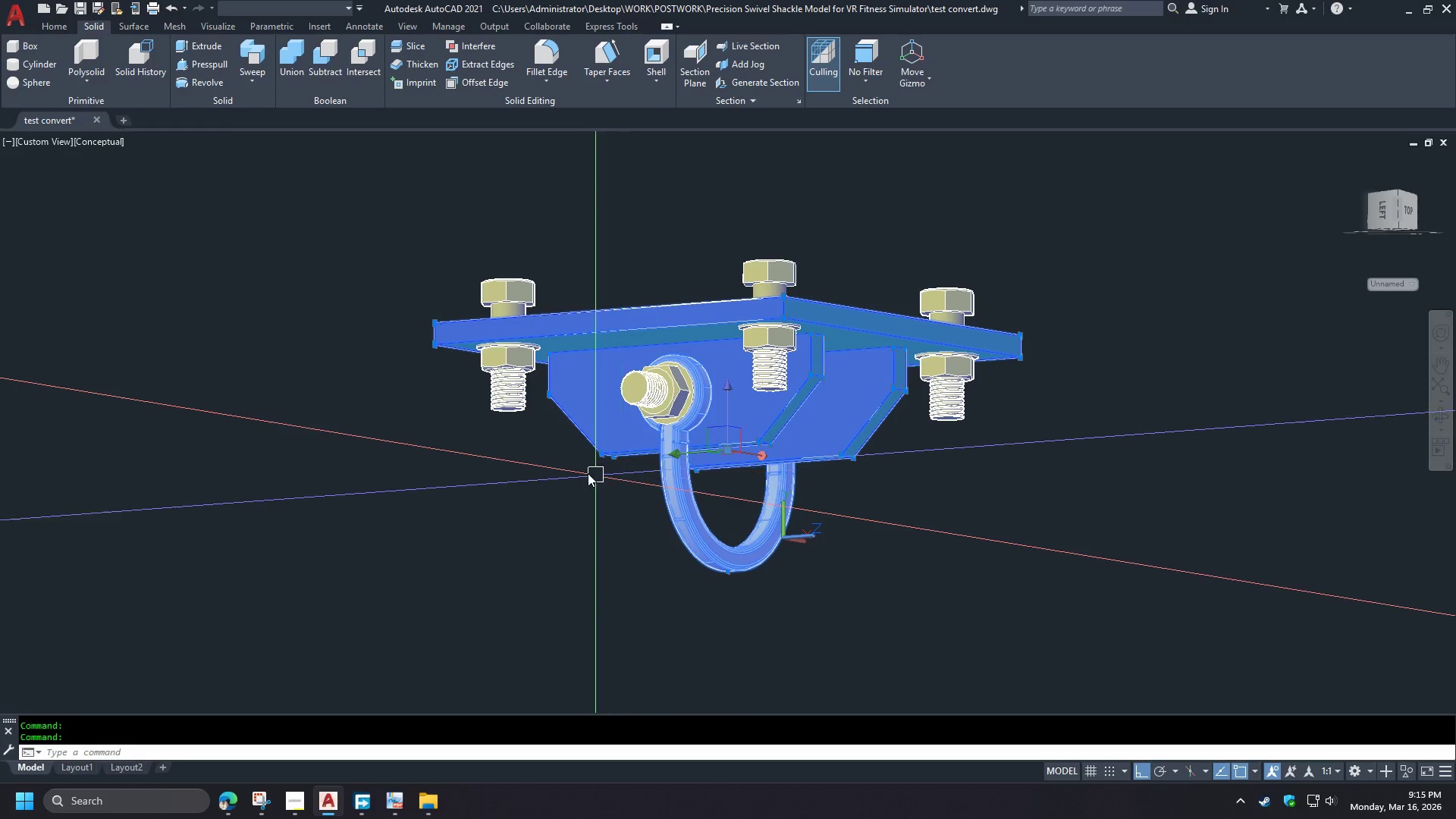 
key(Escape)
 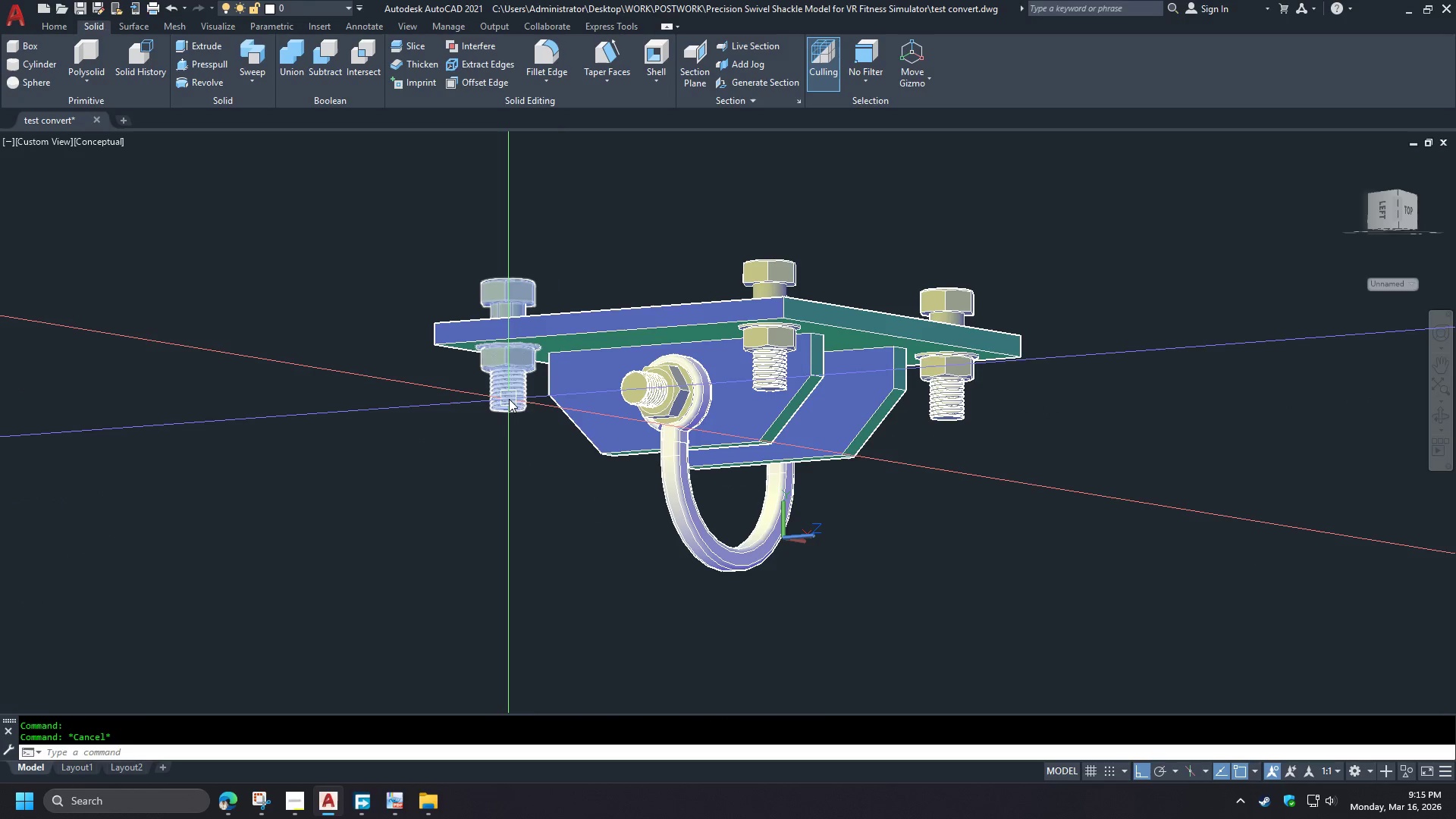 
left_click([509, 399])
 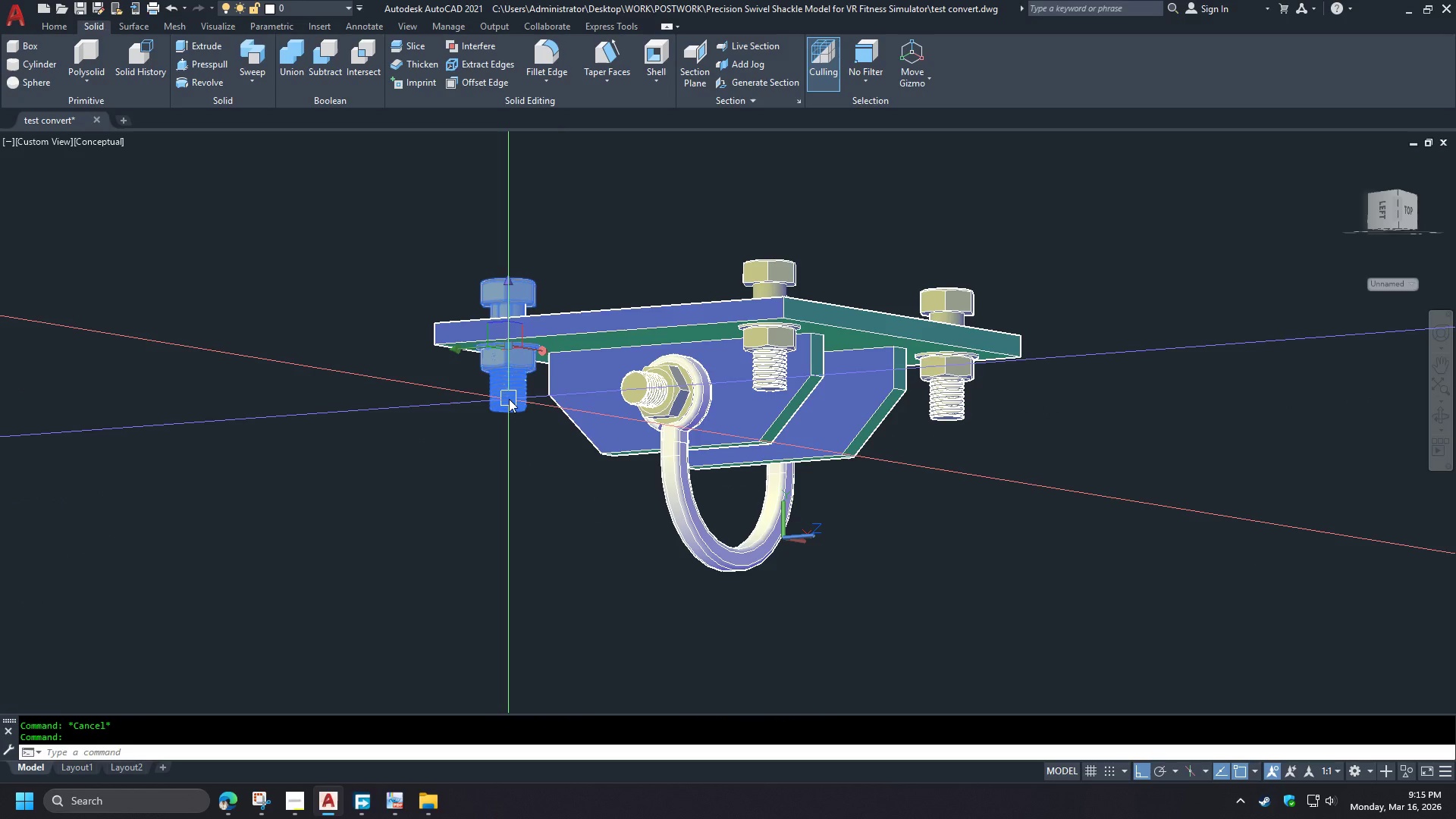 
key(X)
 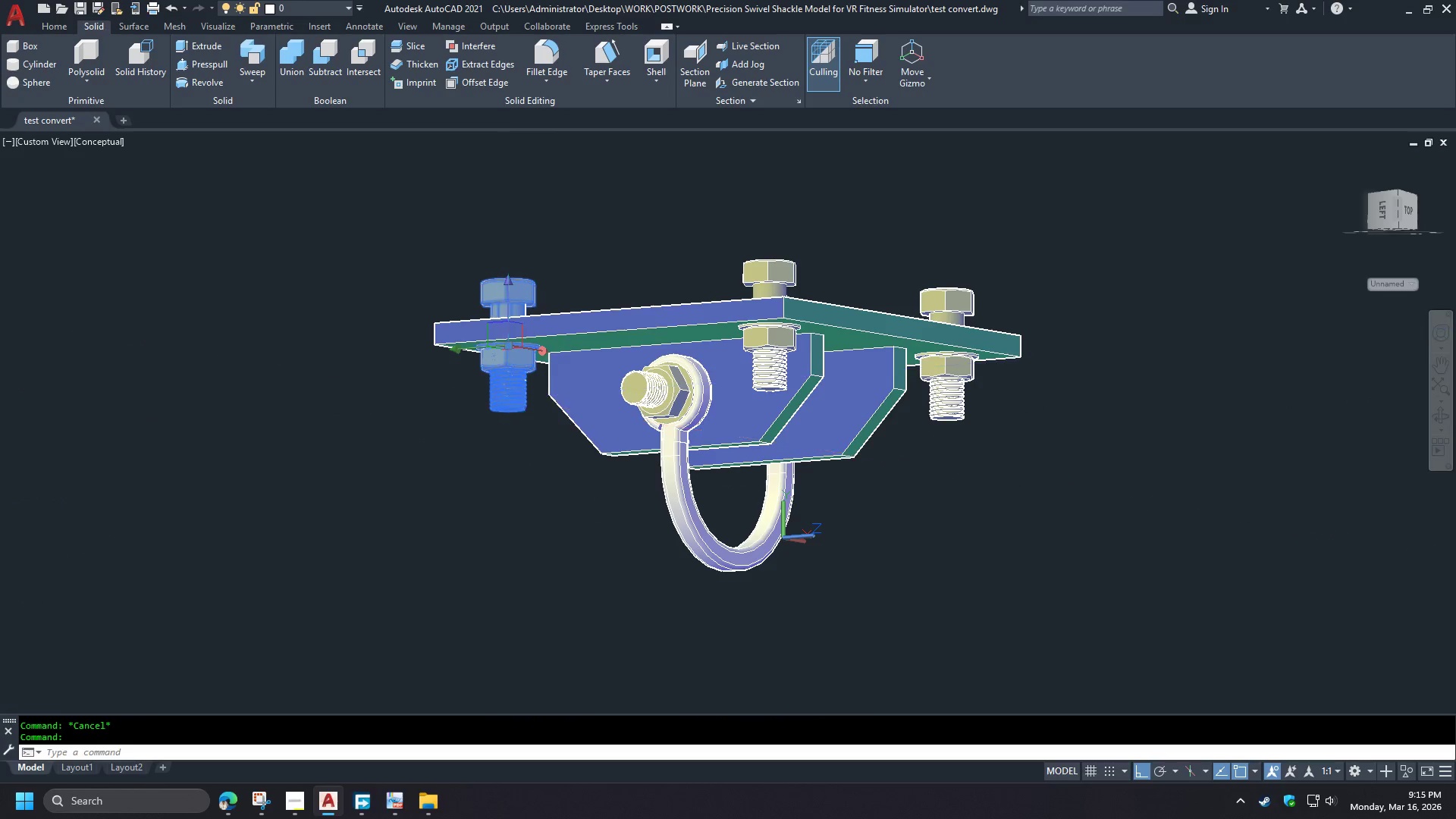 
key(Space)
 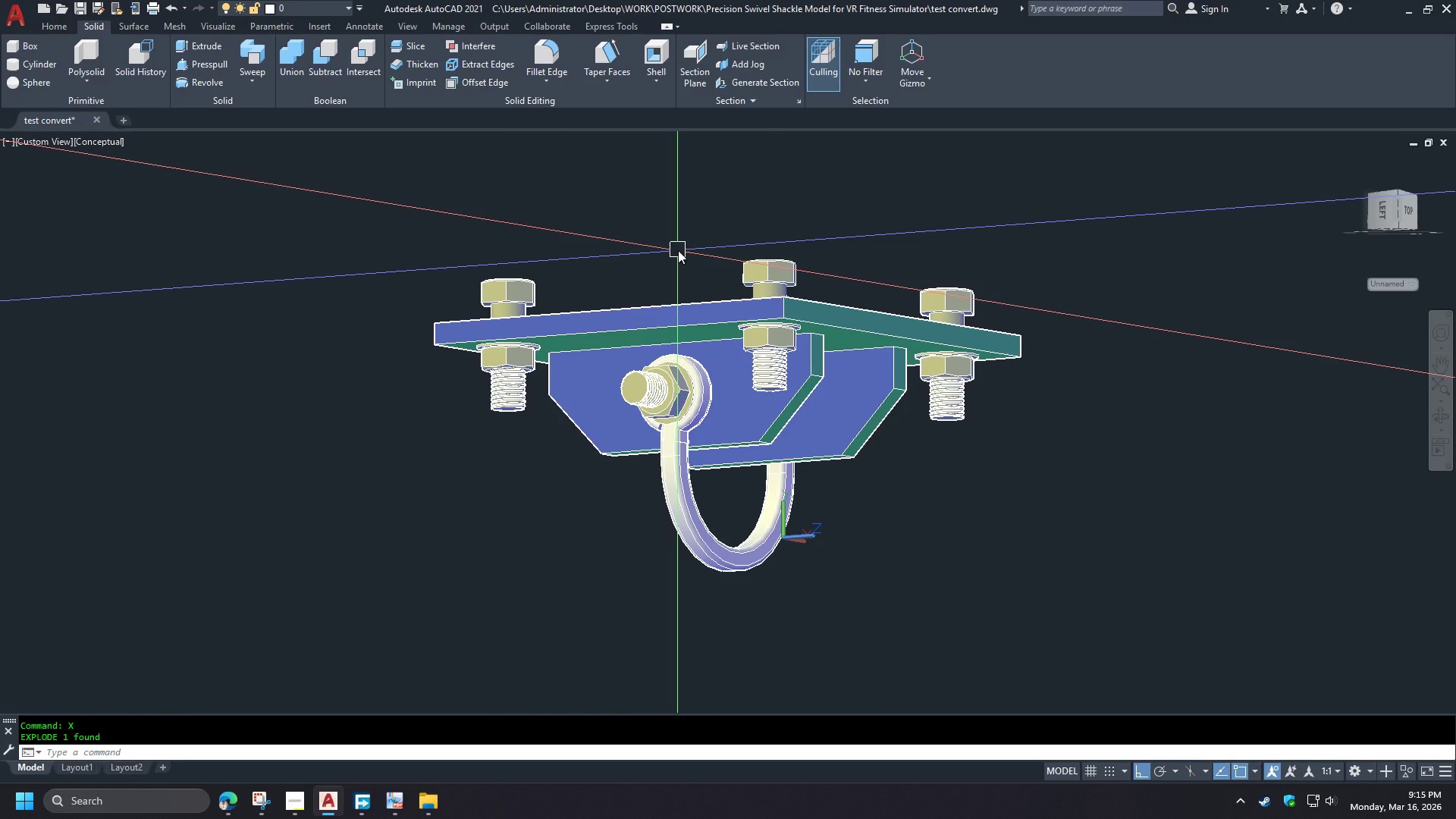 
type(qse )
 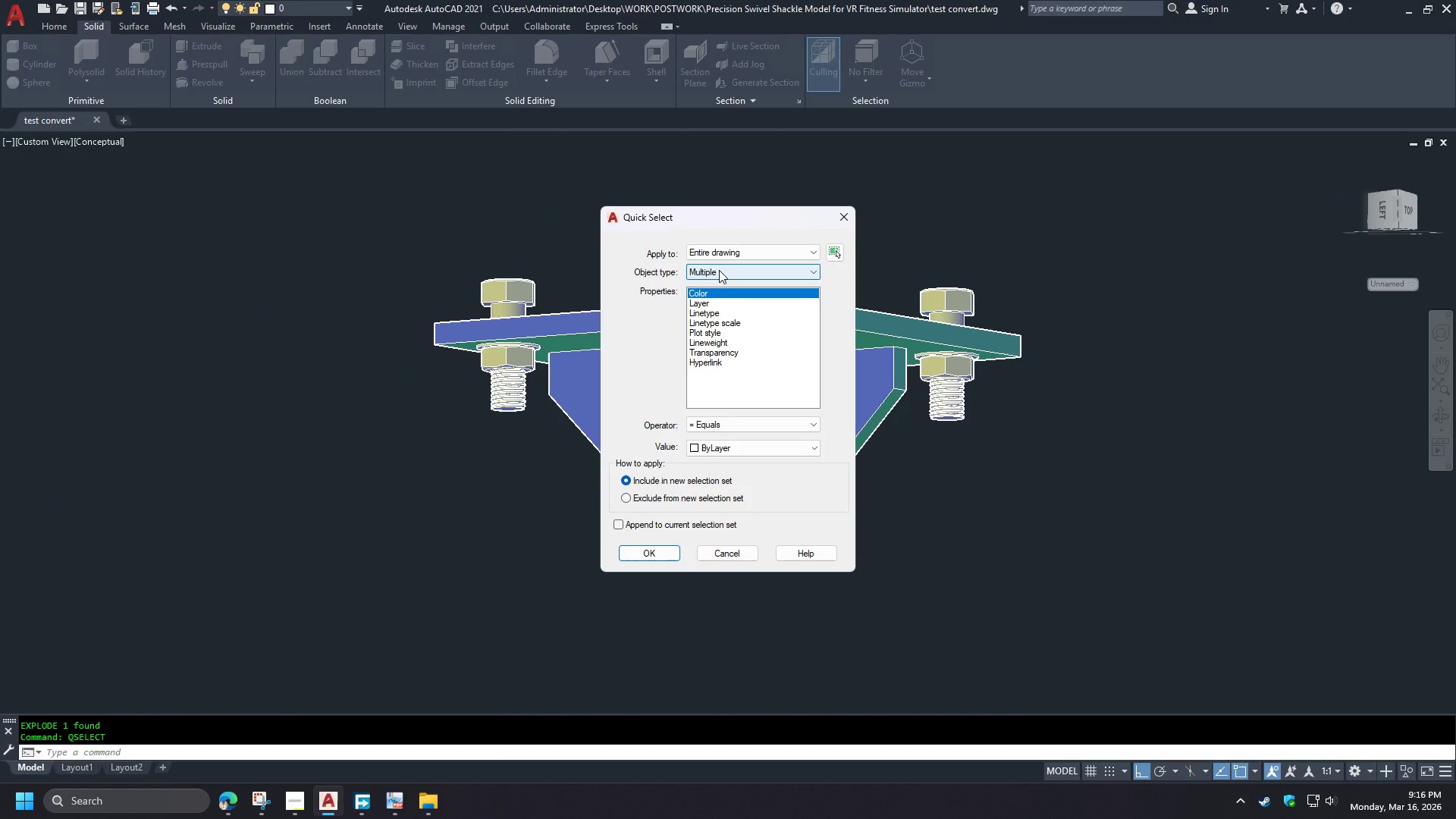 
left_click([719, 270])
 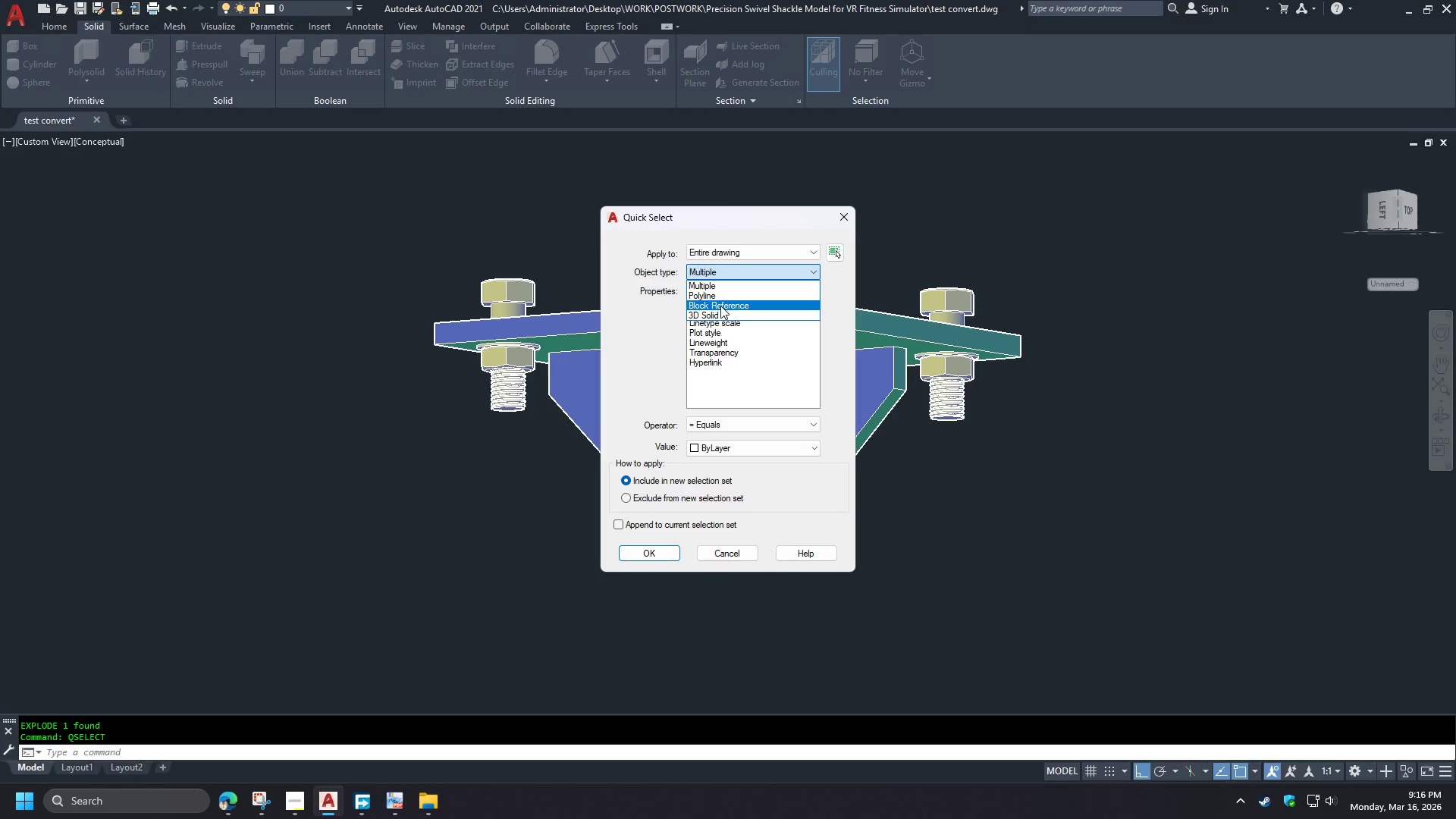 
left_click([720, 306])
 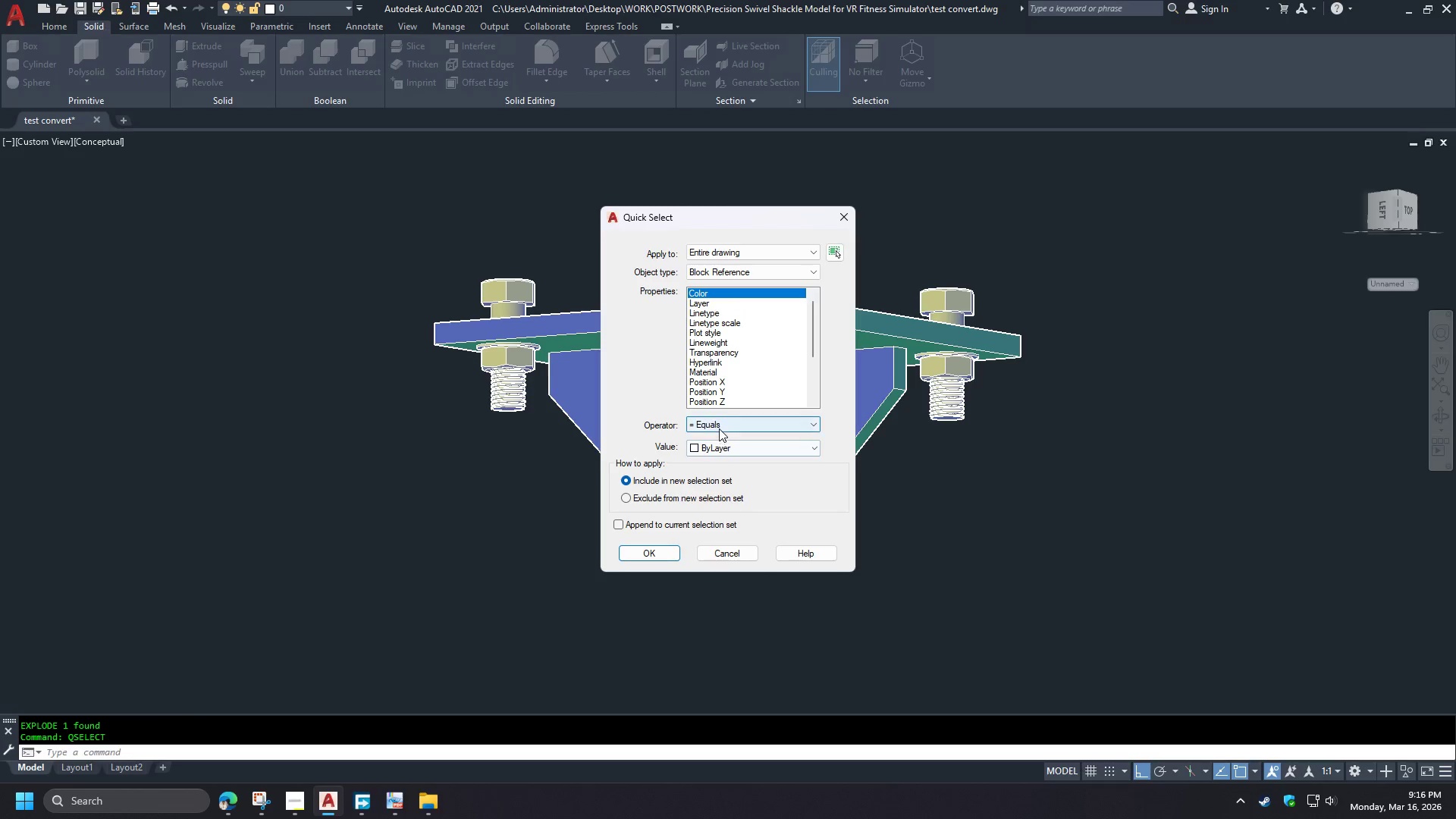 
left_click([718, 425])
 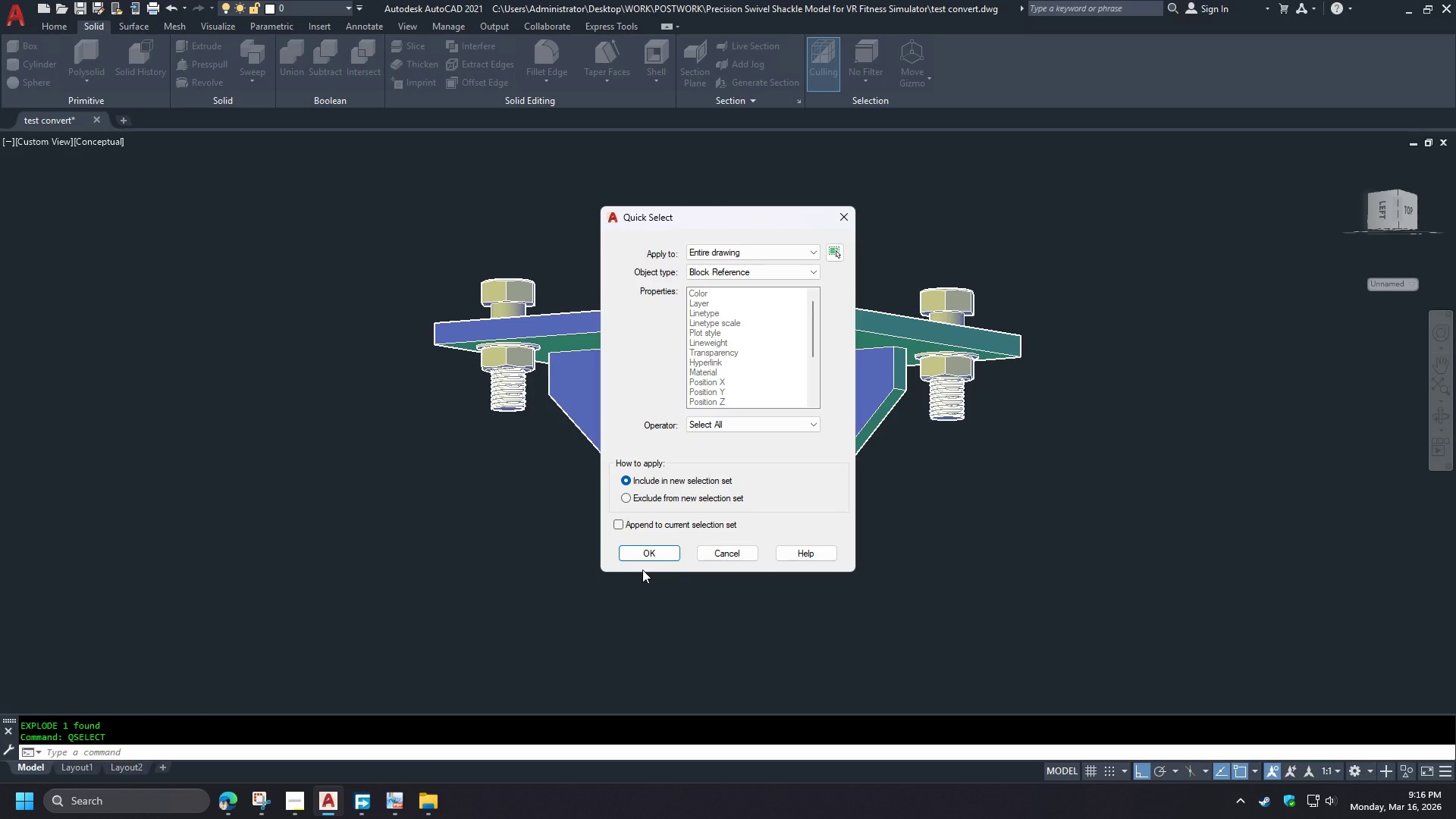 
left_click([645, 554])
 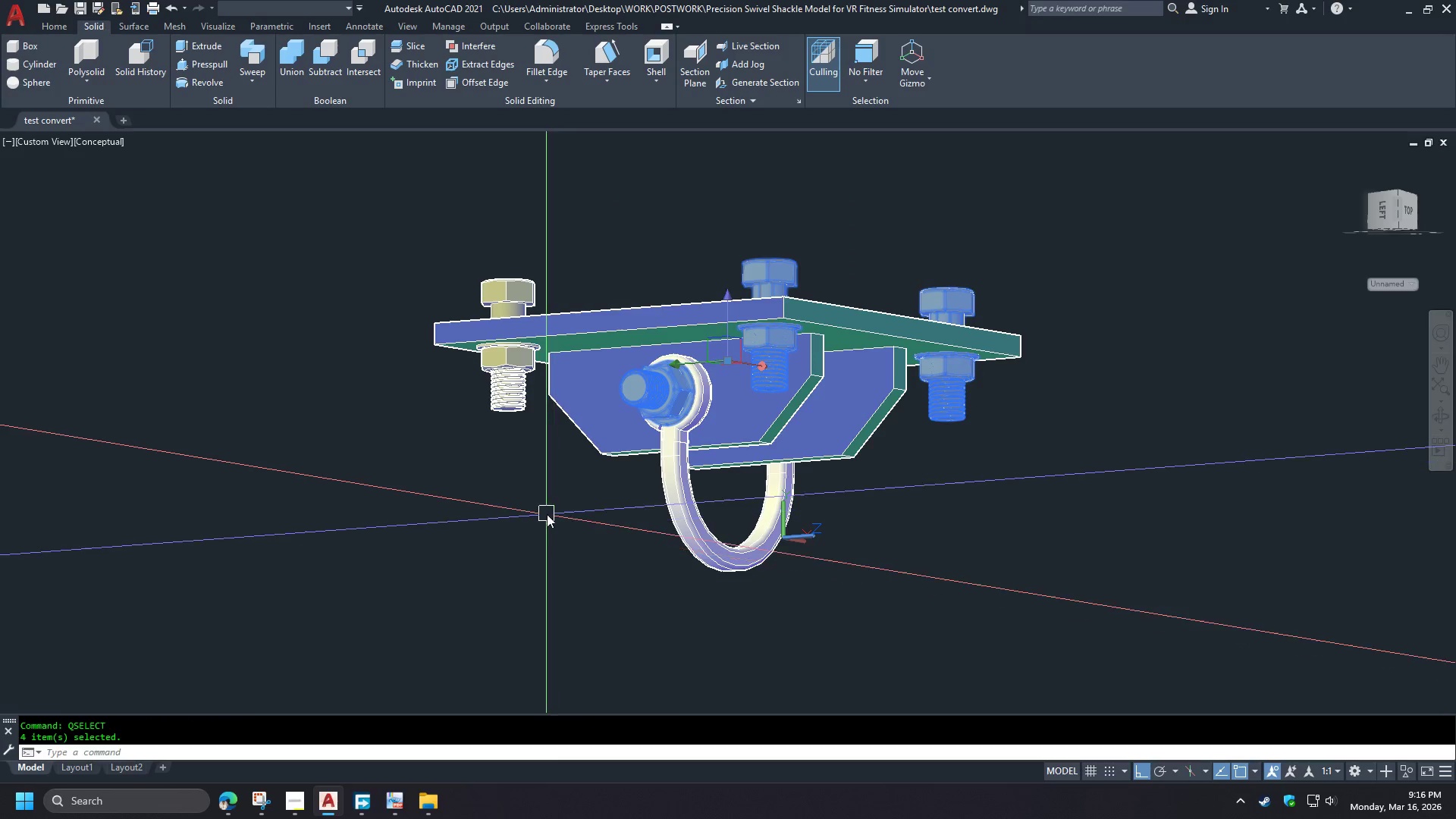 
key(X)
 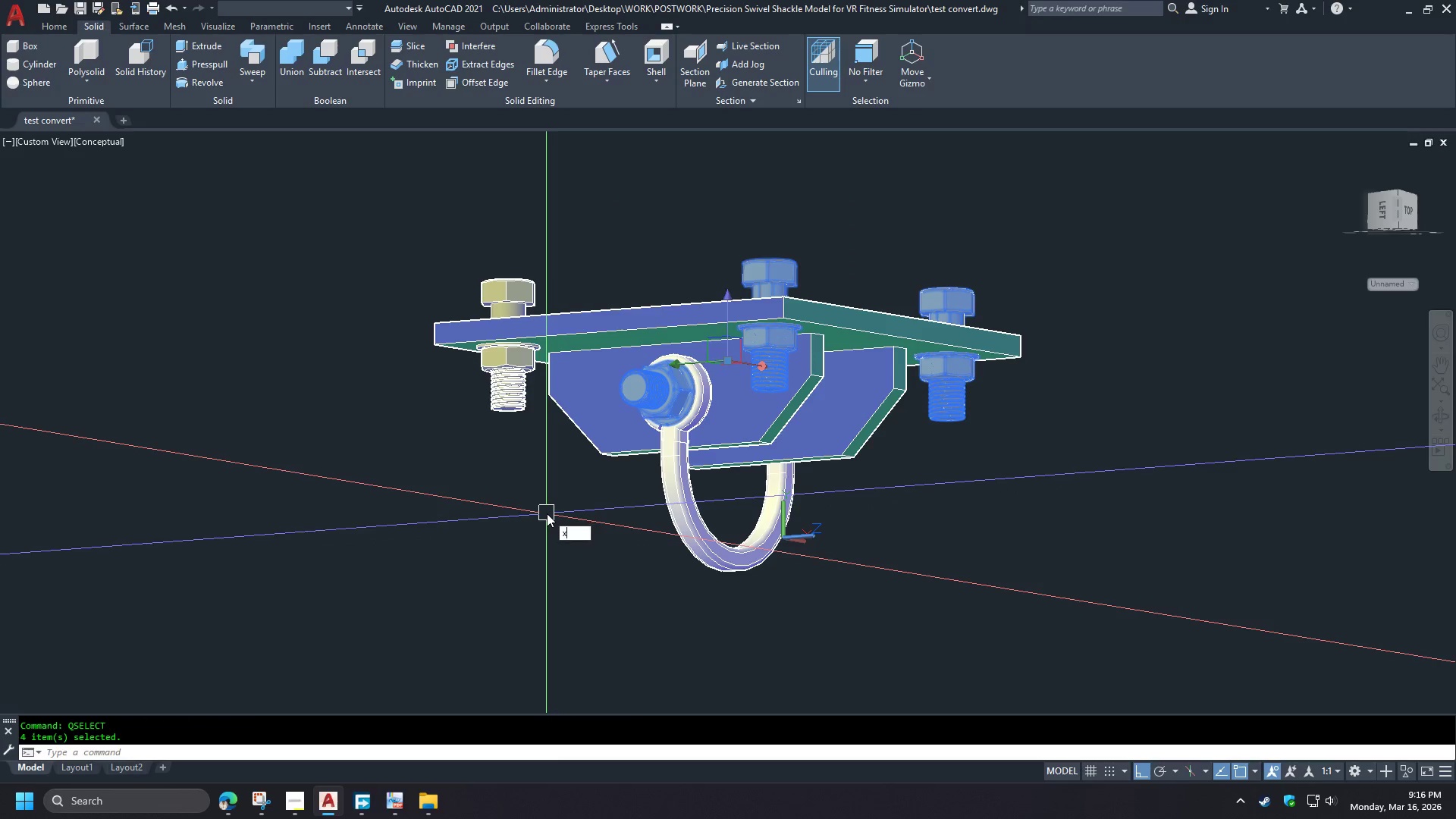 
key(Space)
 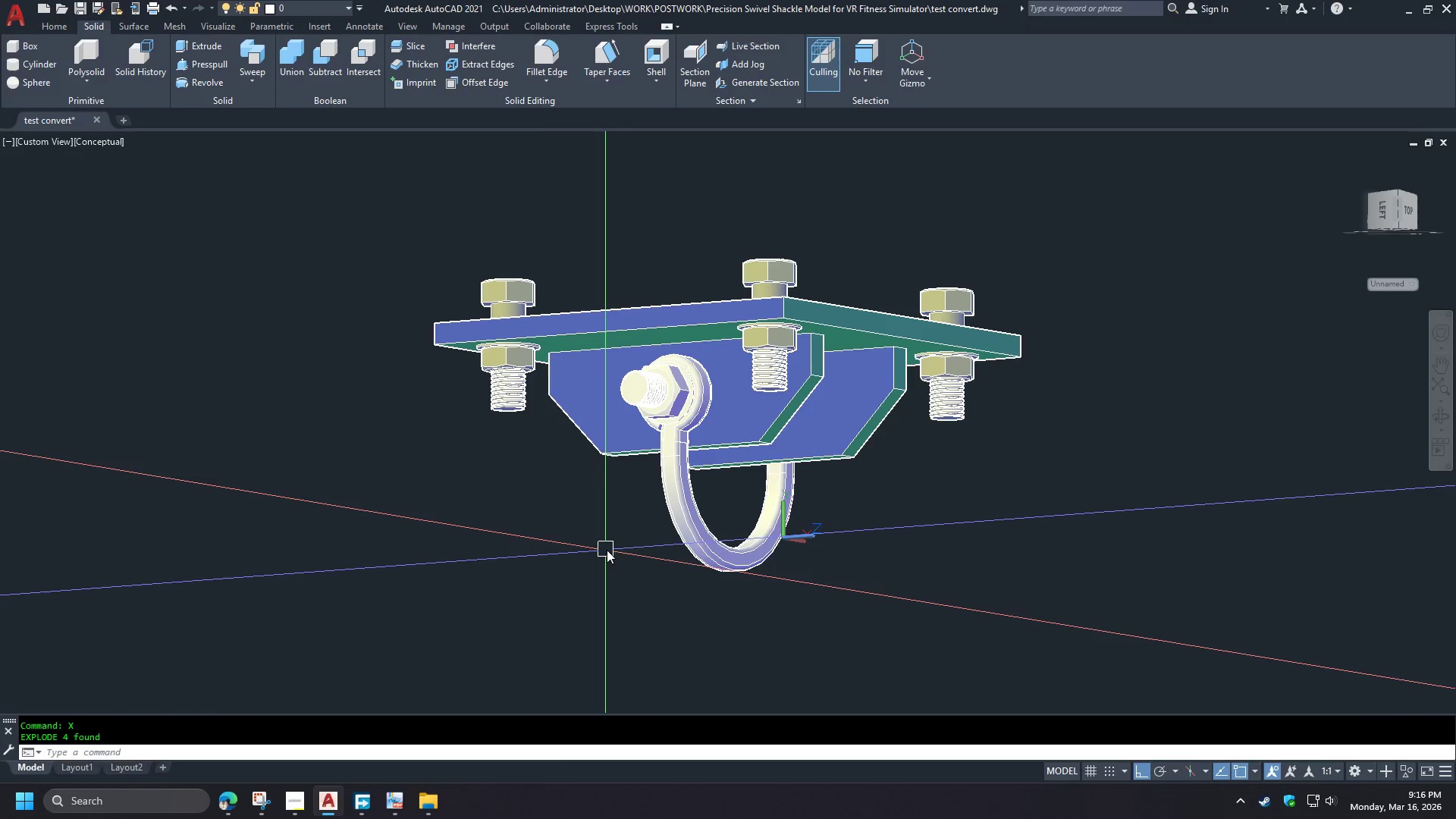 
hold_key(key=ShiftLeft, duration=1.36)
 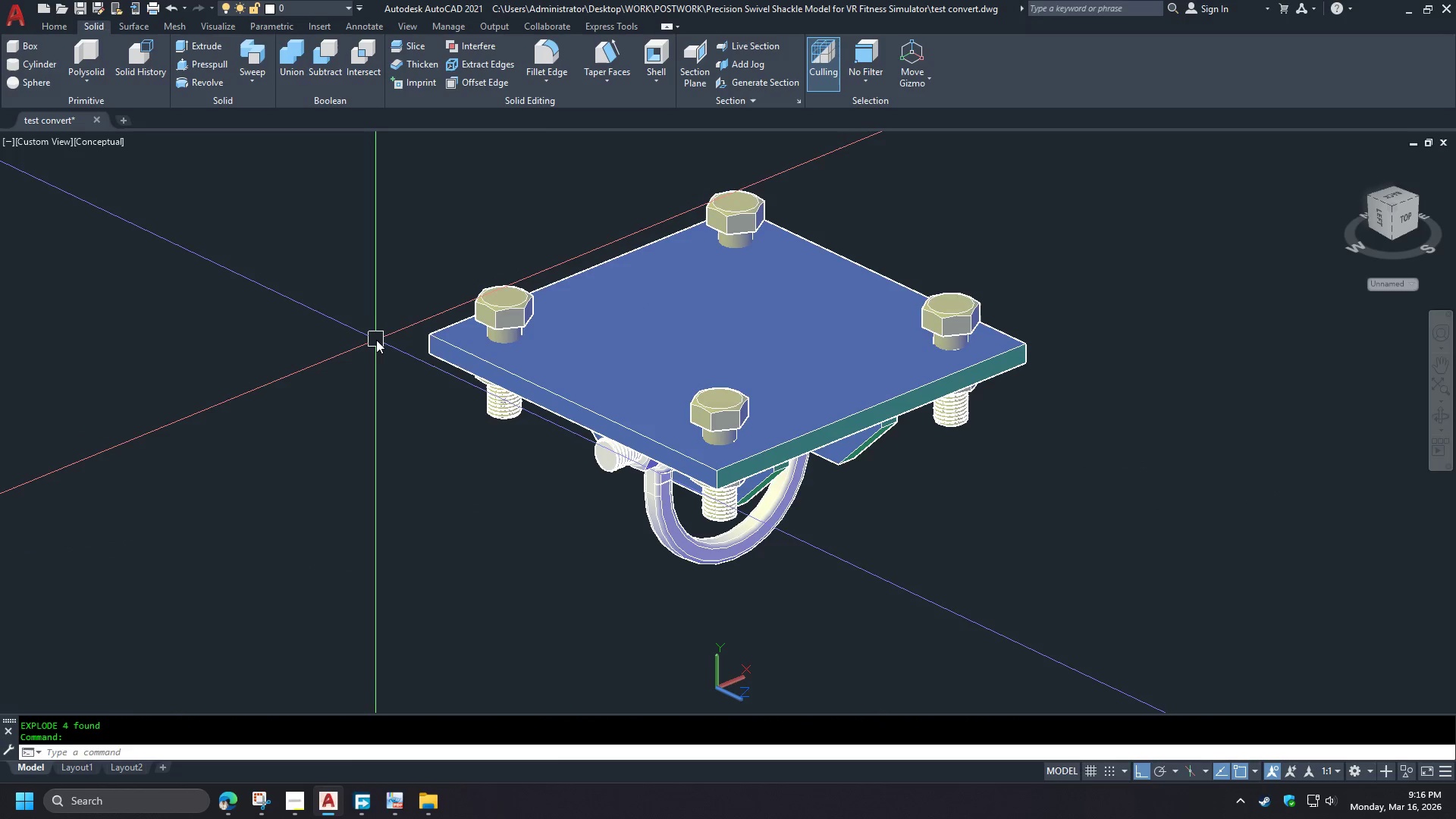 
key(Control+S)
 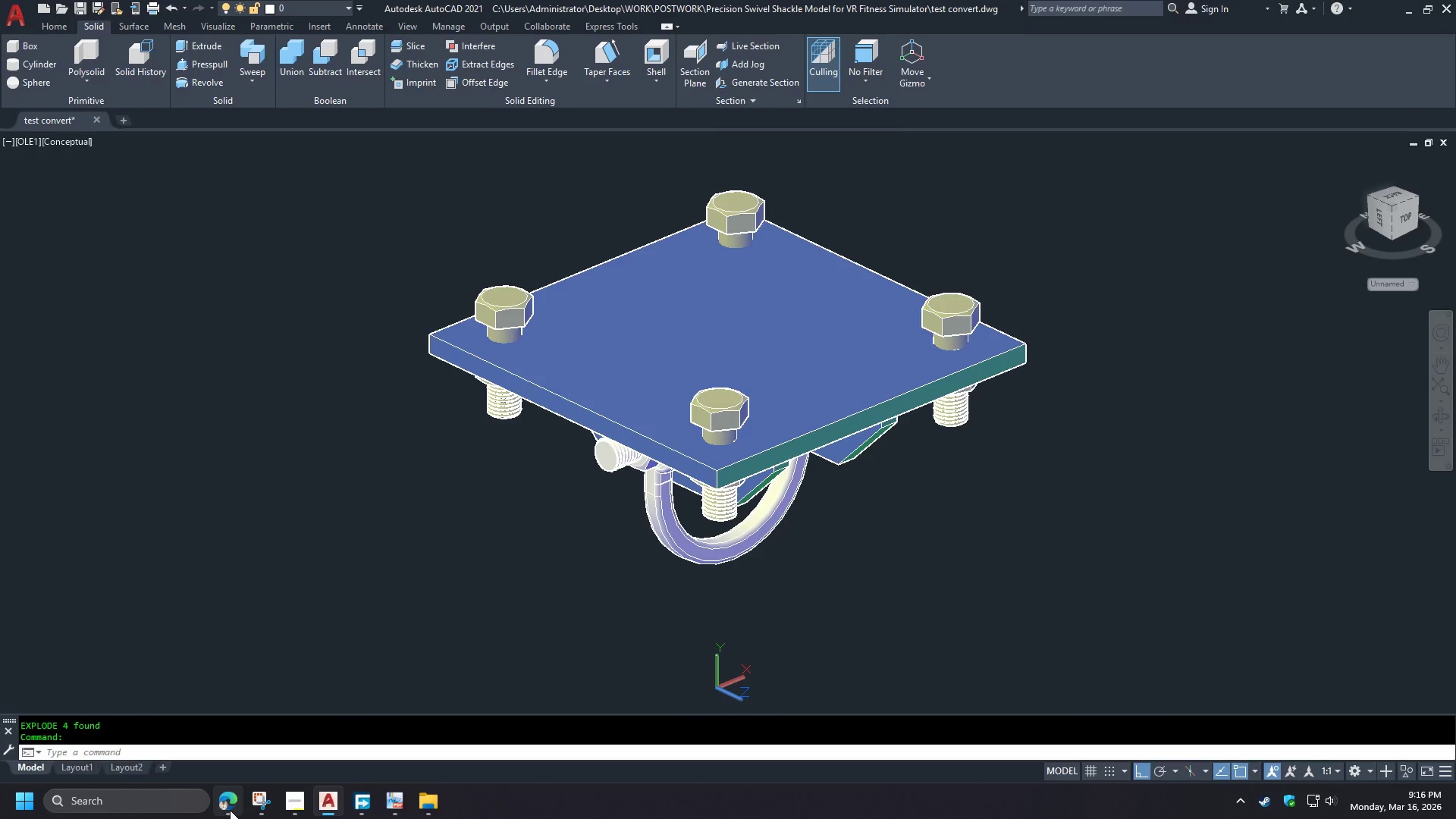 
left_click([230, 810])
 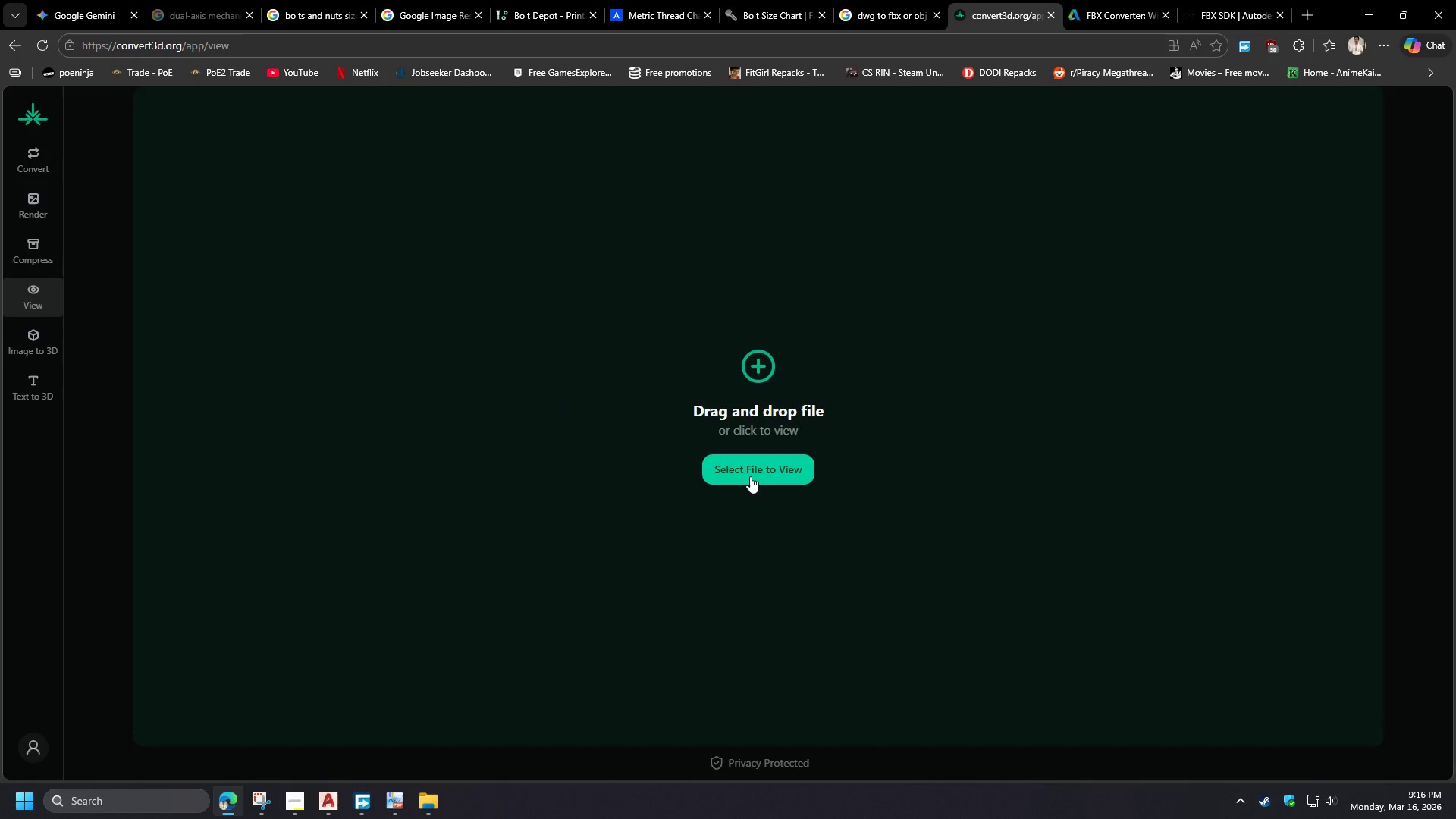 
left_click([750, 476])
 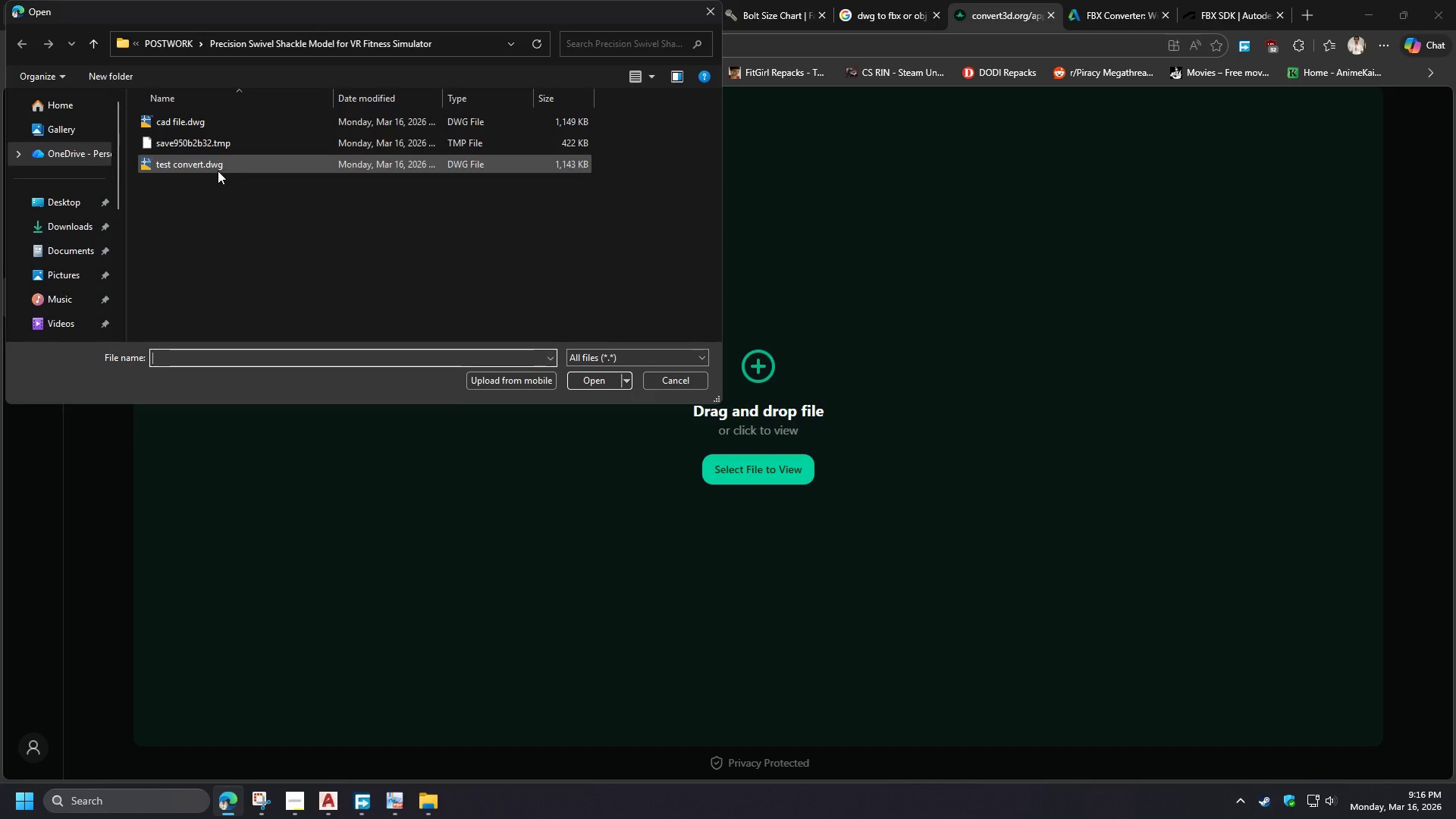 
double_click([212, 171])
 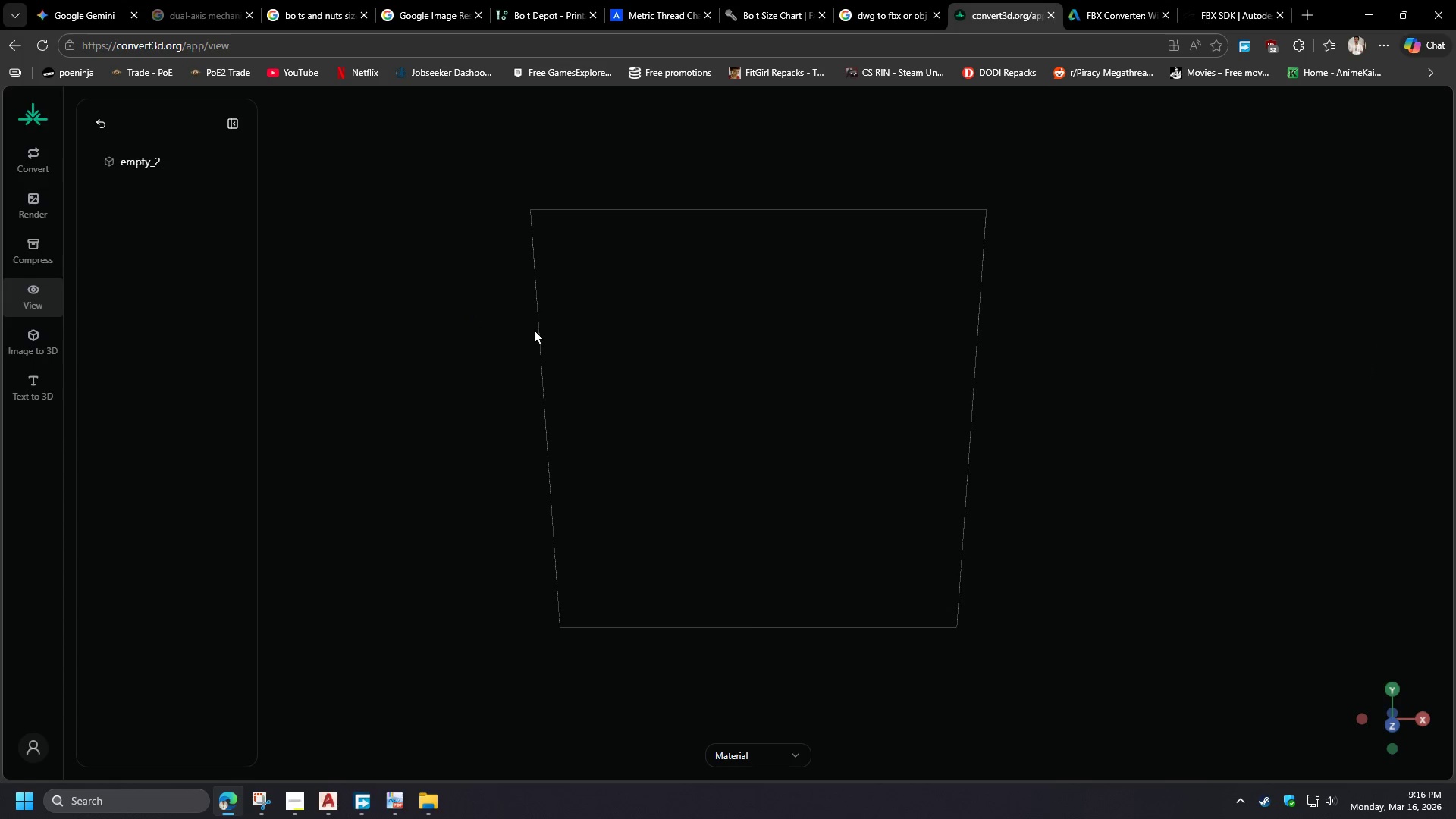 
left_click([790, 758])
 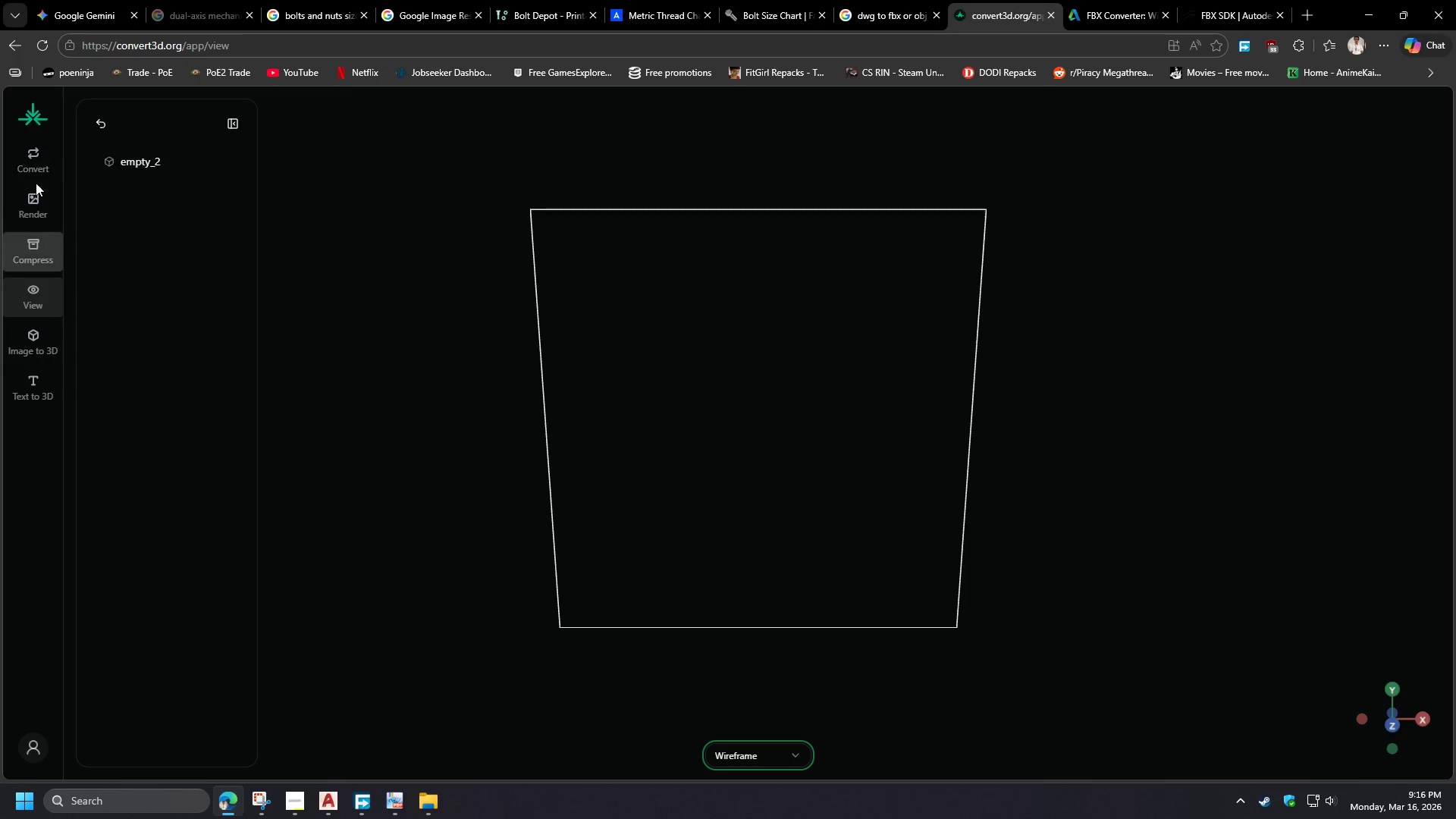 
wait(5.55)
 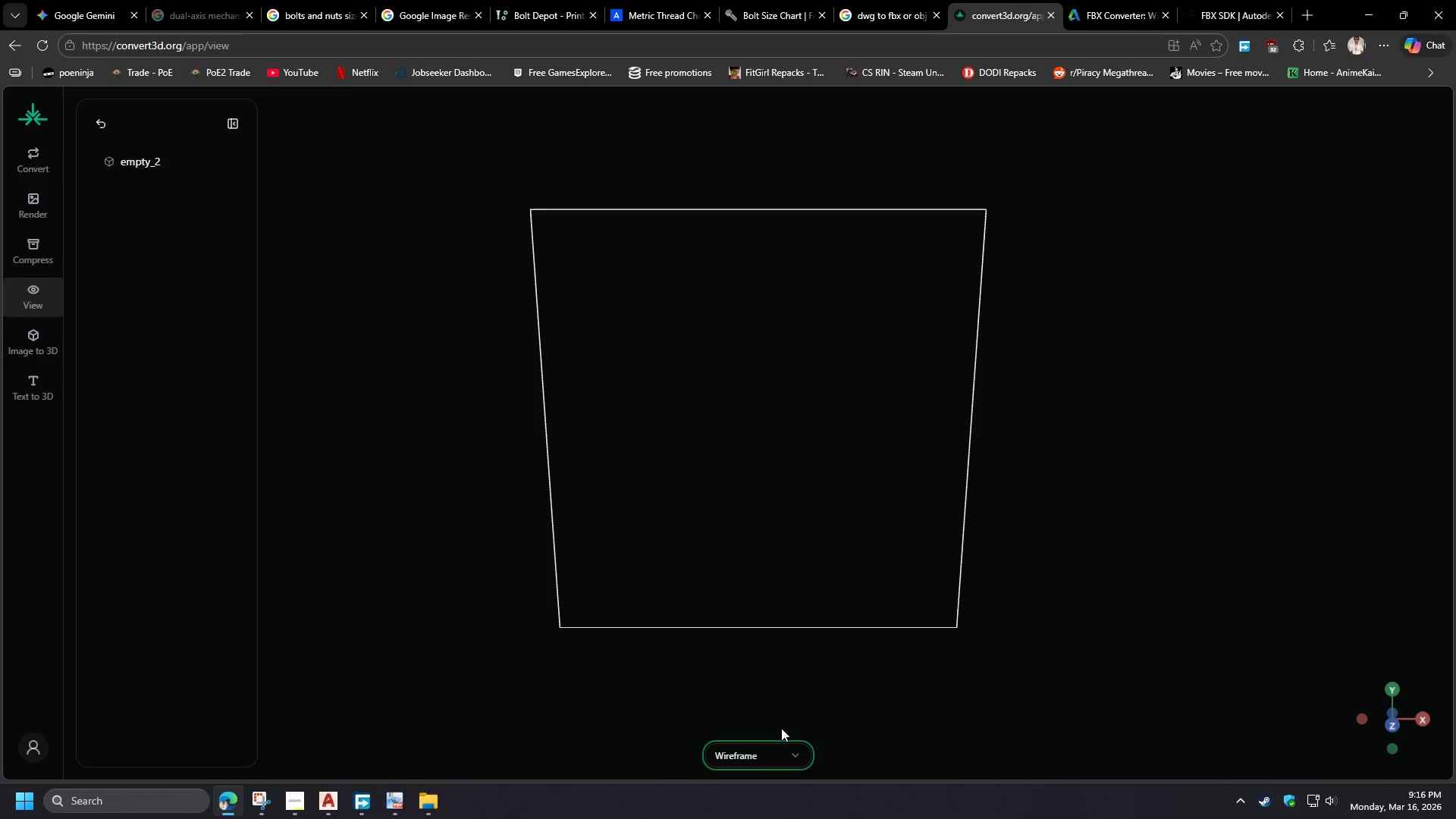 
left_click([39, 205])
 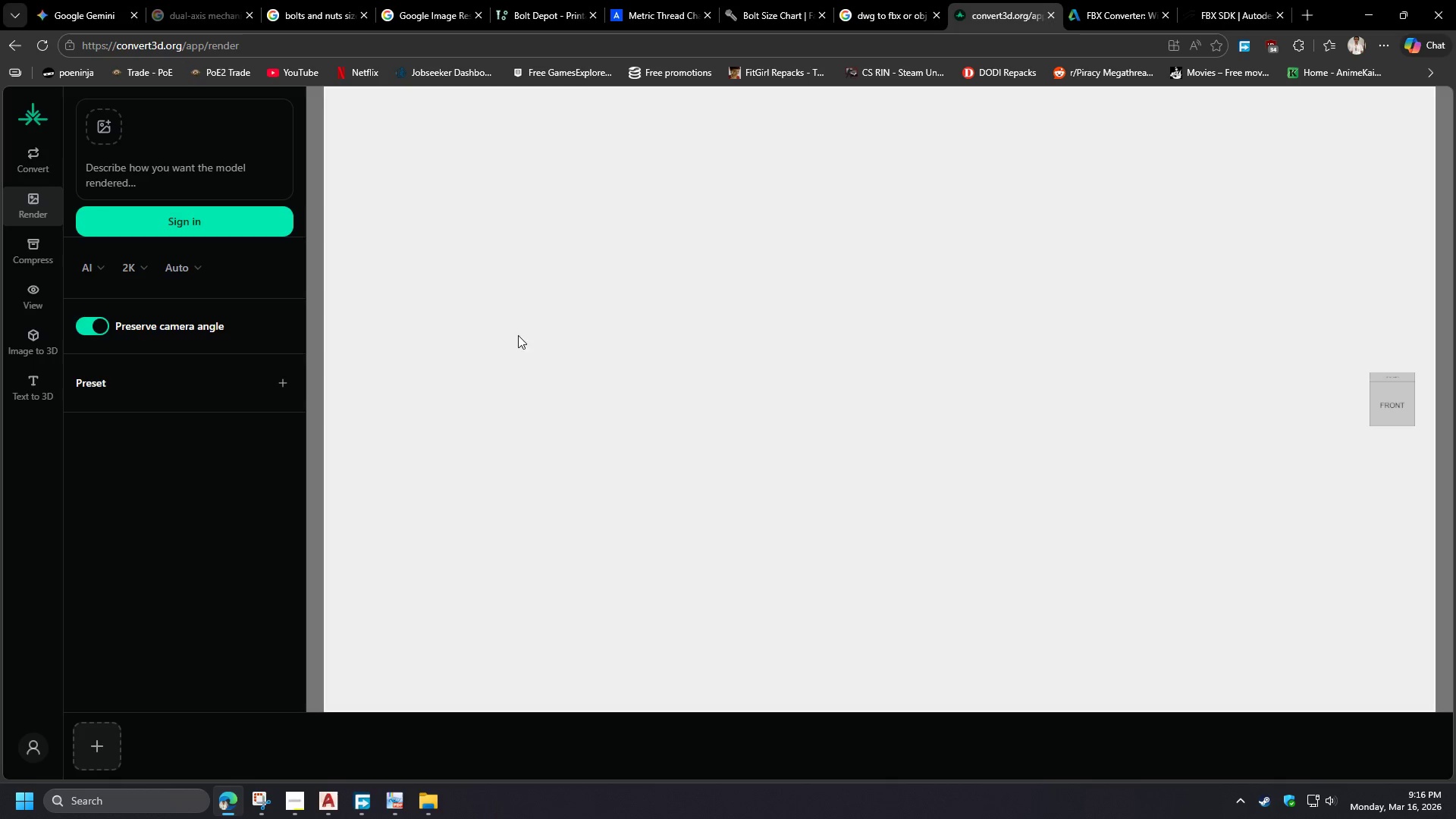 
scroll: coordinate [629, 475], scroll_direction: down, amount: 13.0
 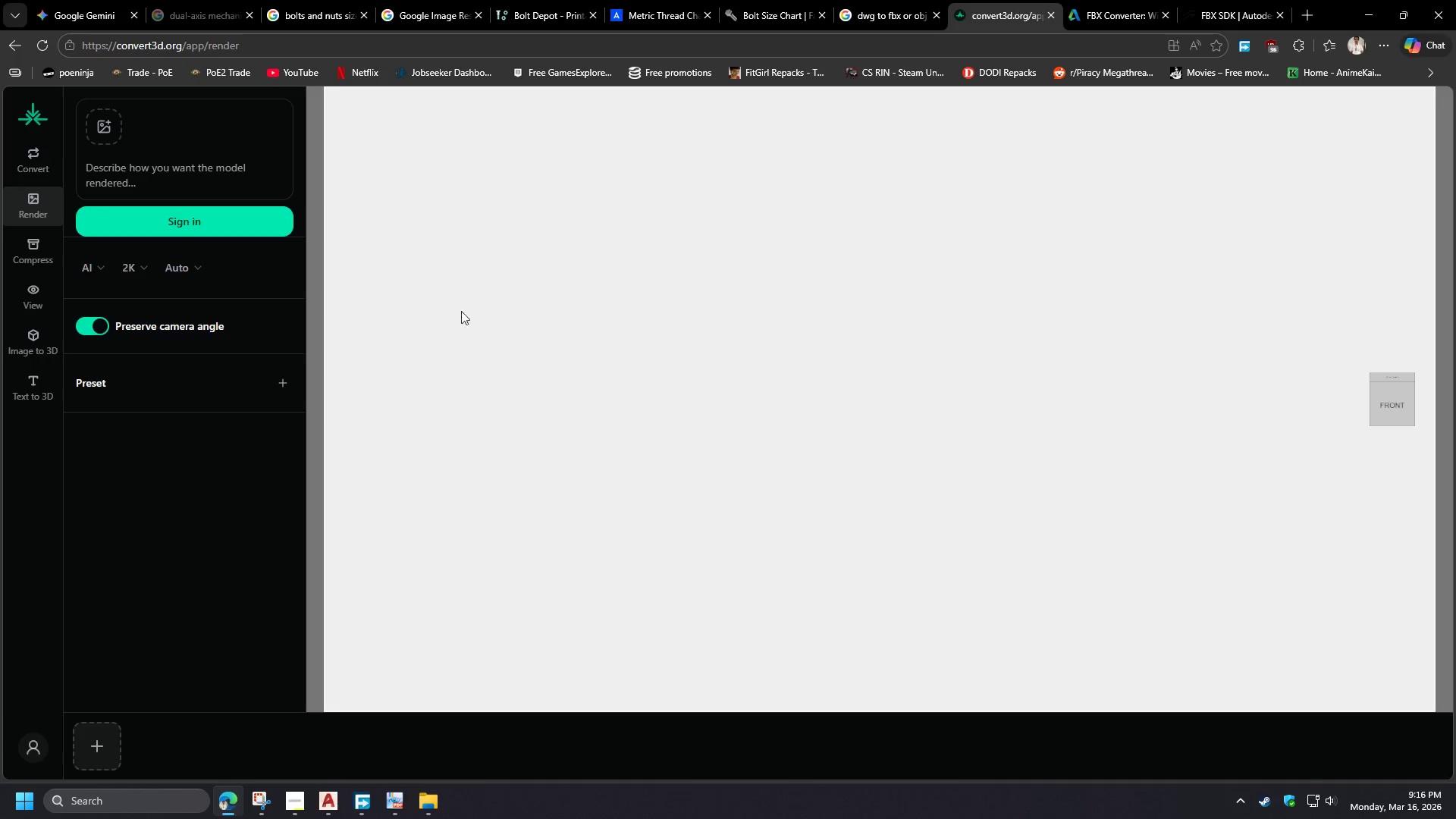 
left_click_drag(start_coordinate=[1395, 406], to_coordinate=[1401, 457])
 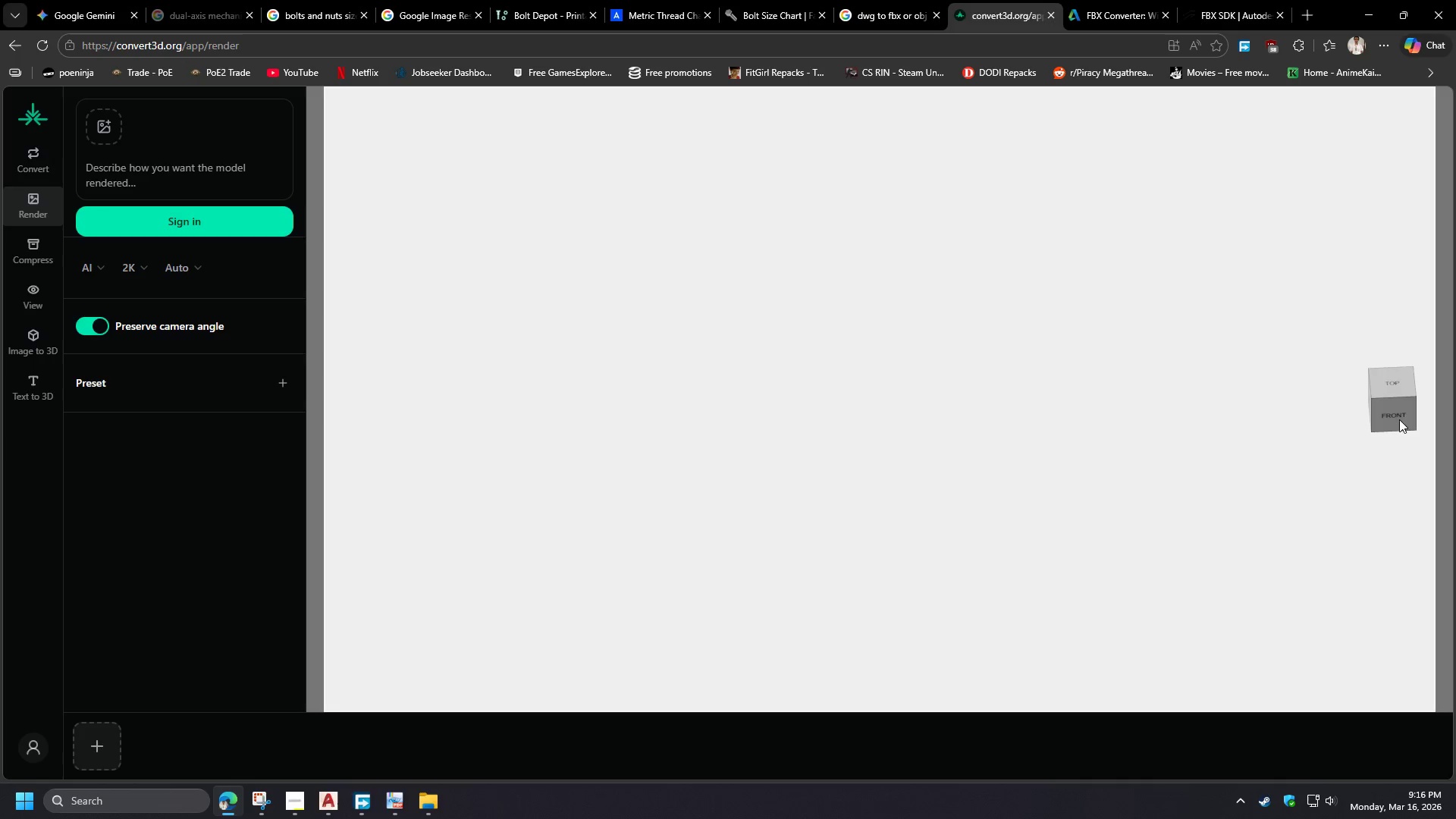 
left_click([1398, 413])
 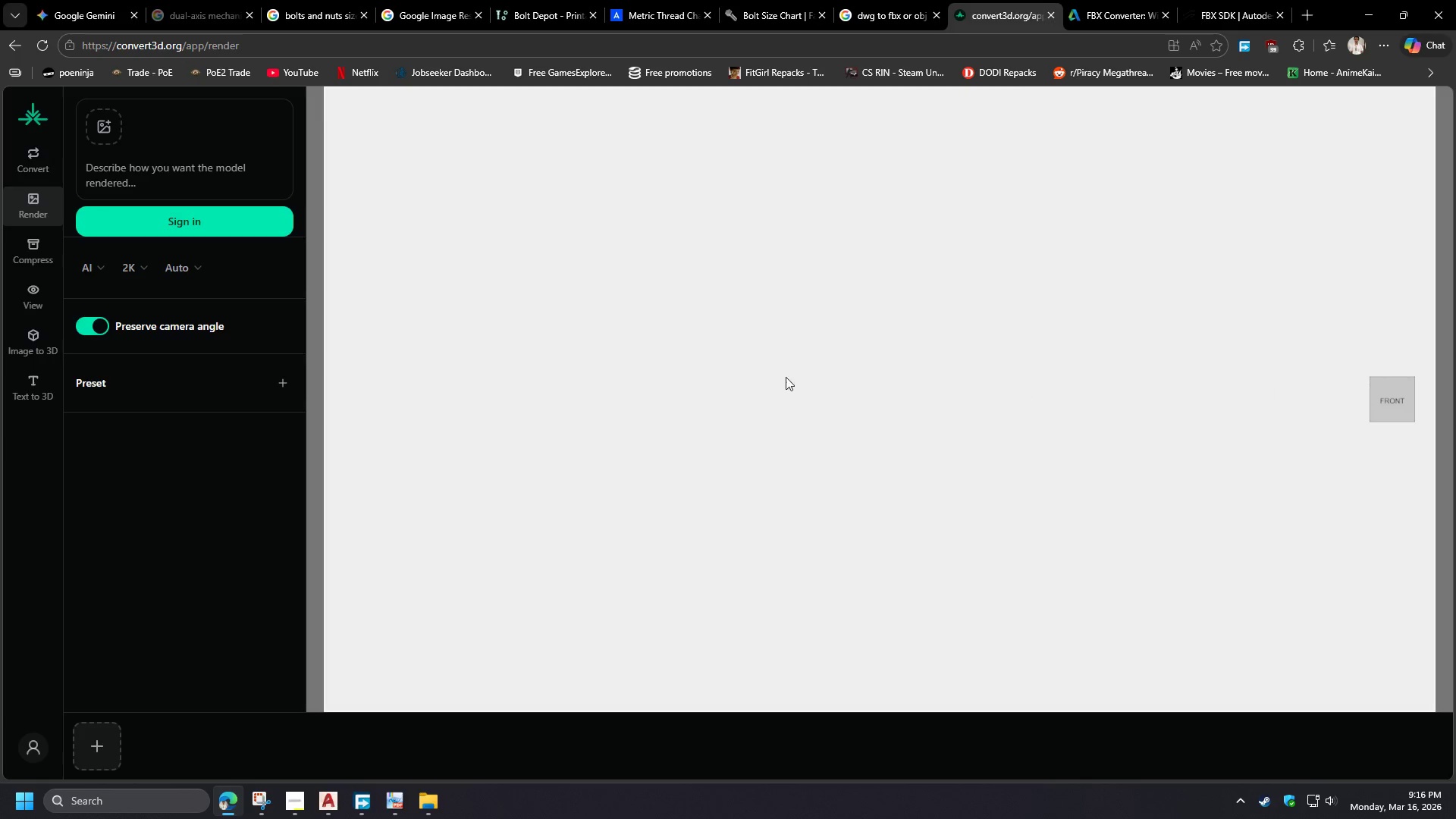 
scroll: coordinate [148, 576], scroll_direction: down, amount: 2.0
 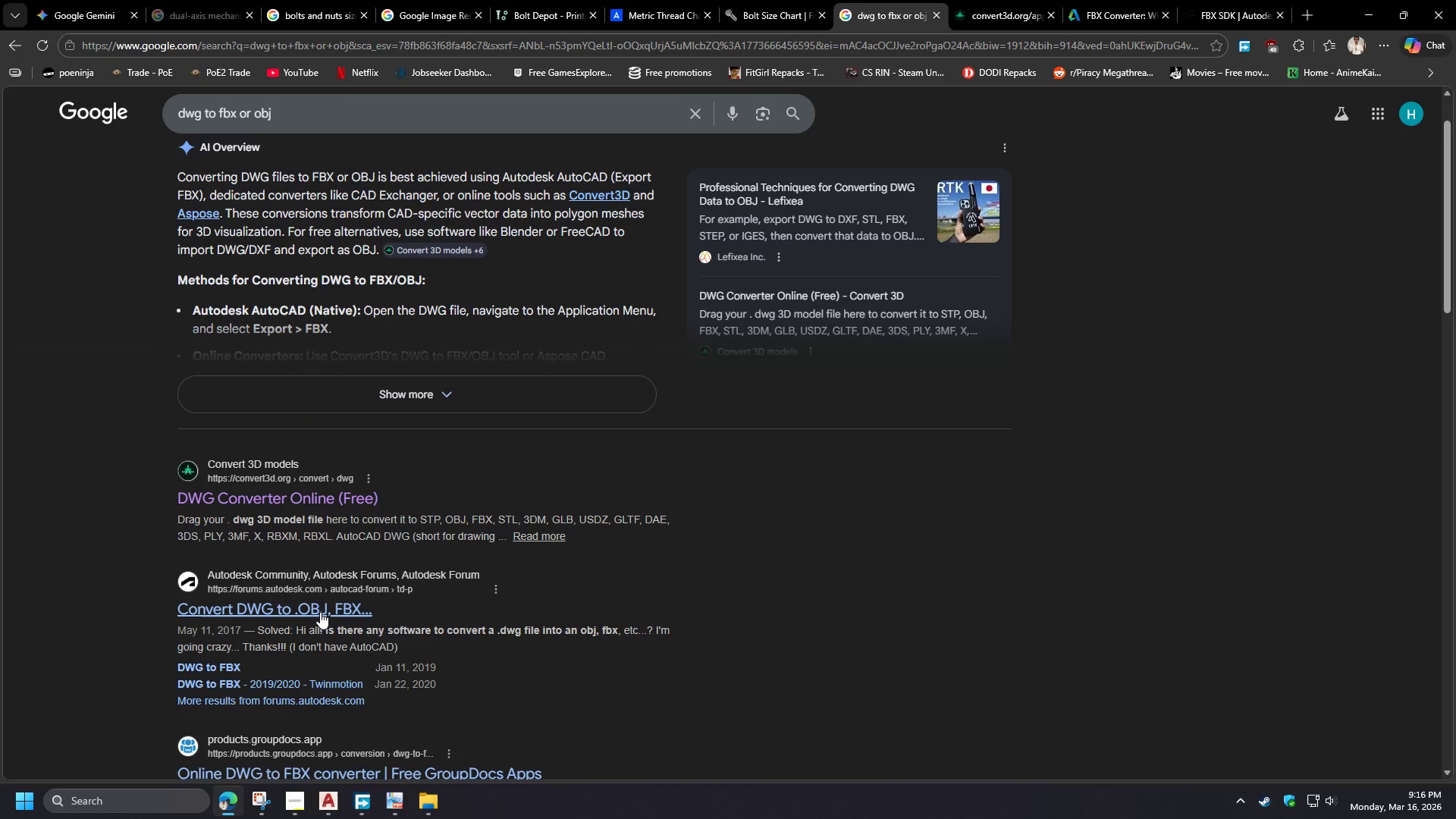 
hold_key(key=ControlLeft, duration=0.41)
left_click([315, 611])
 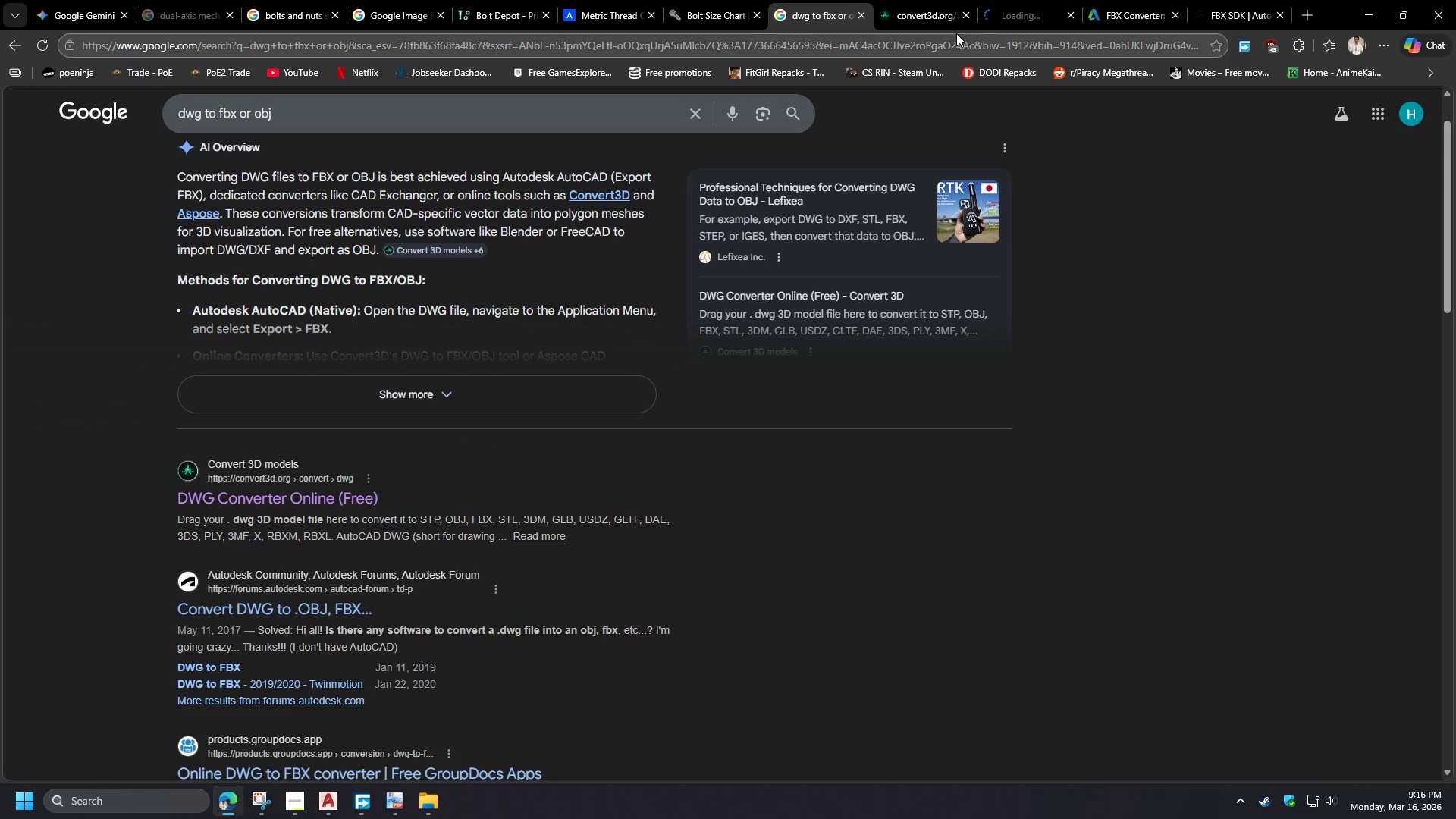 
left_click([963, 17])
 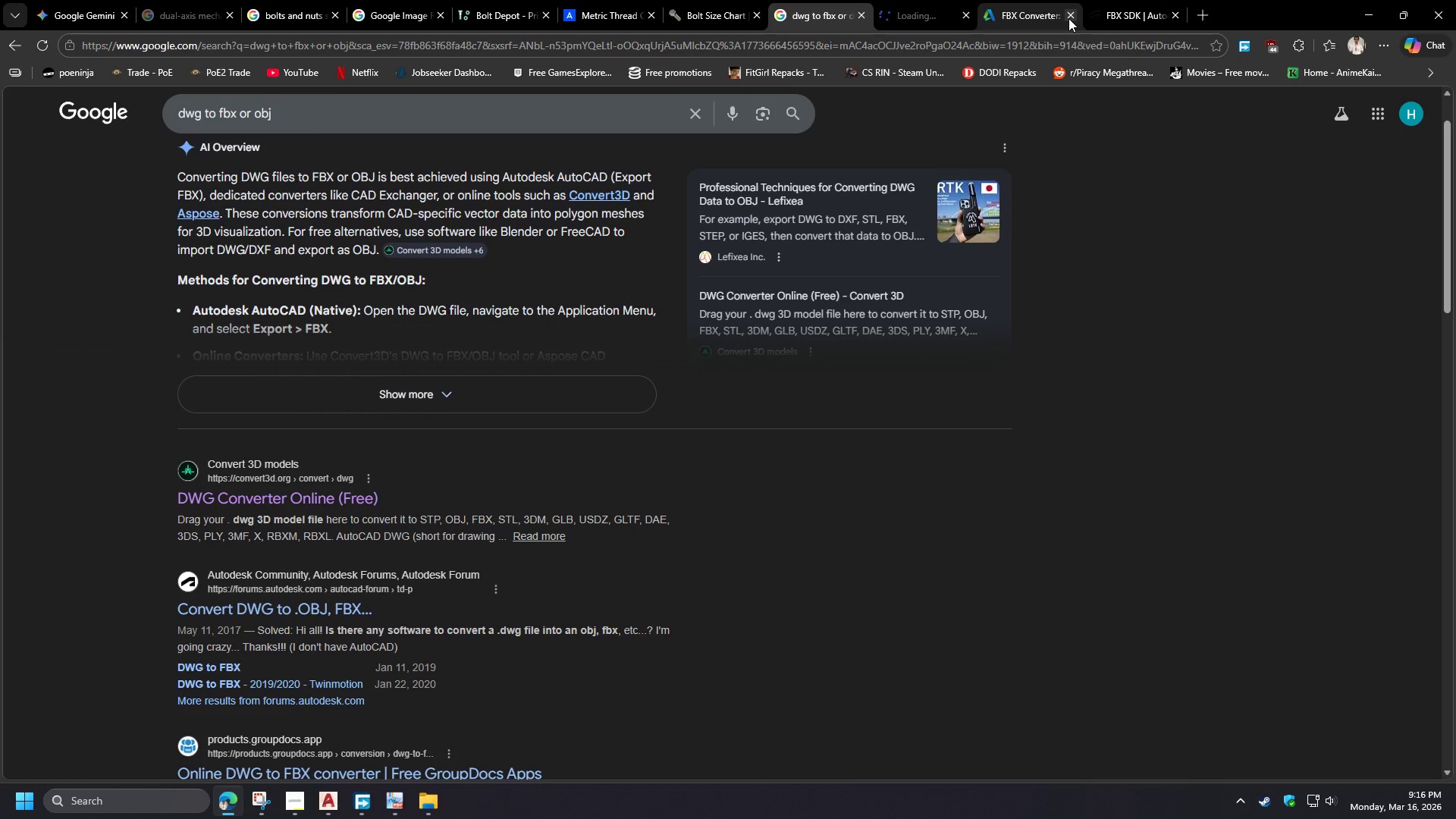 
double_click([1068, 18])
 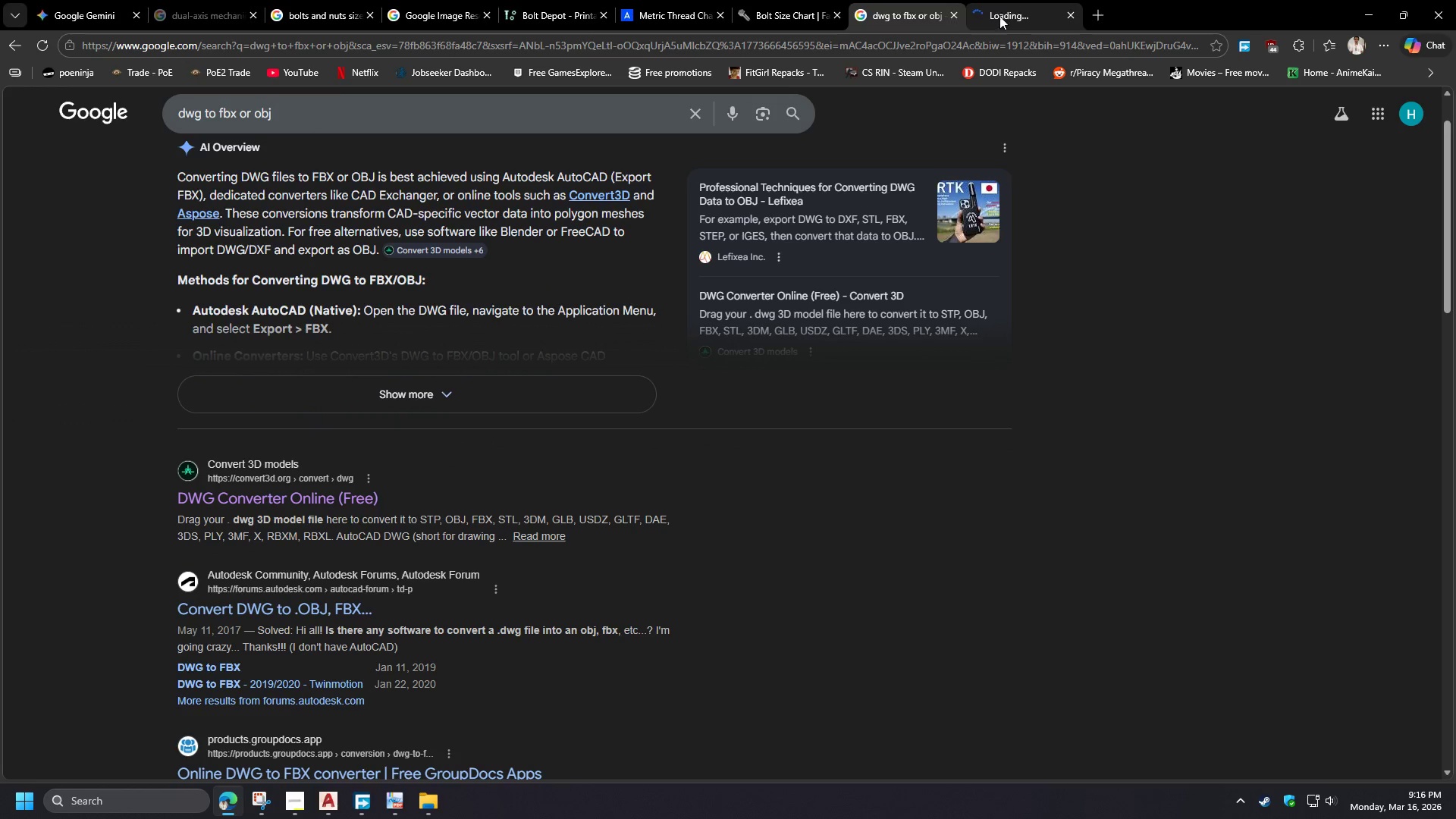 
left_click([1007, 8])
 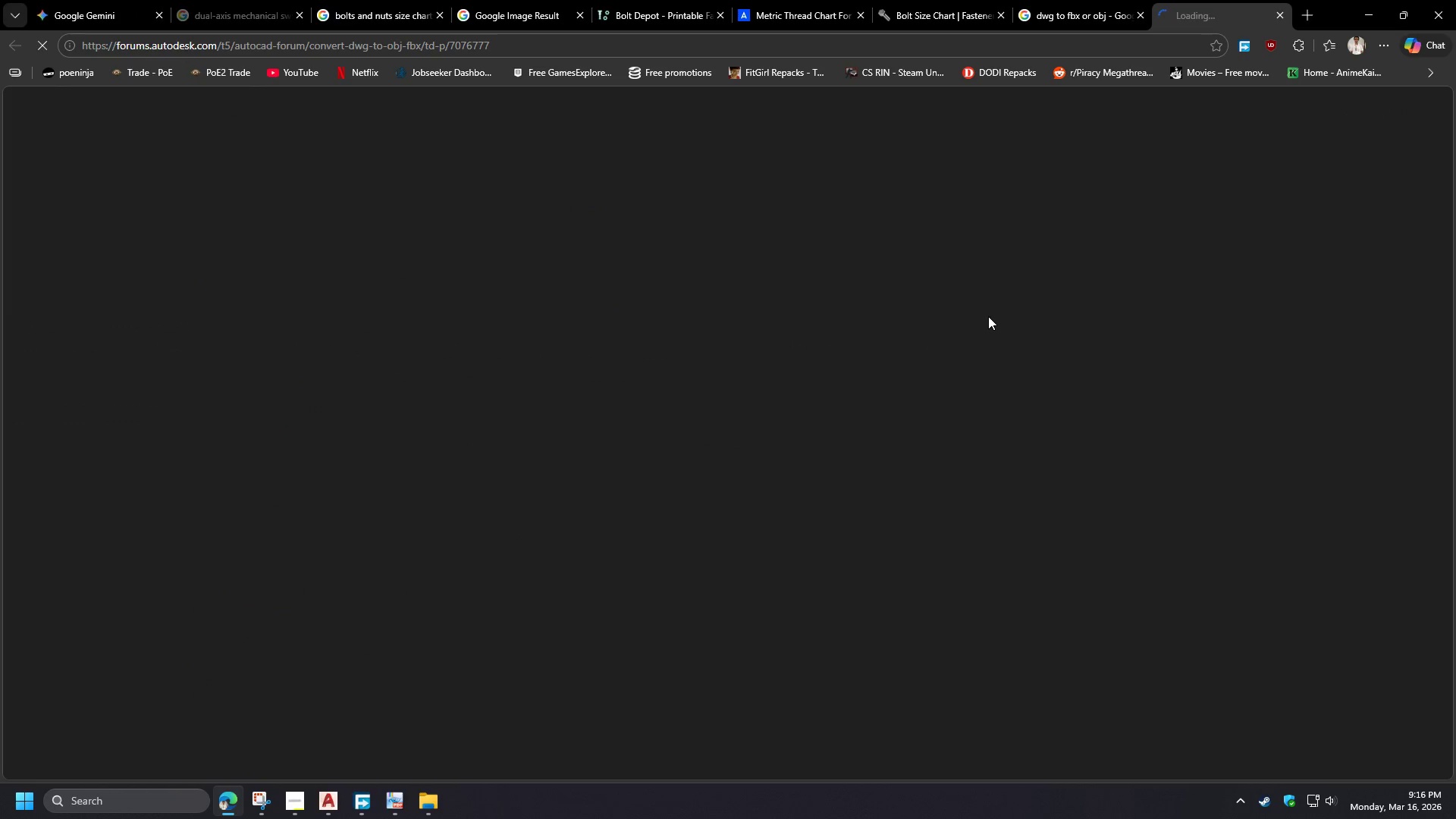 
key(Meta+MetaLeft)
 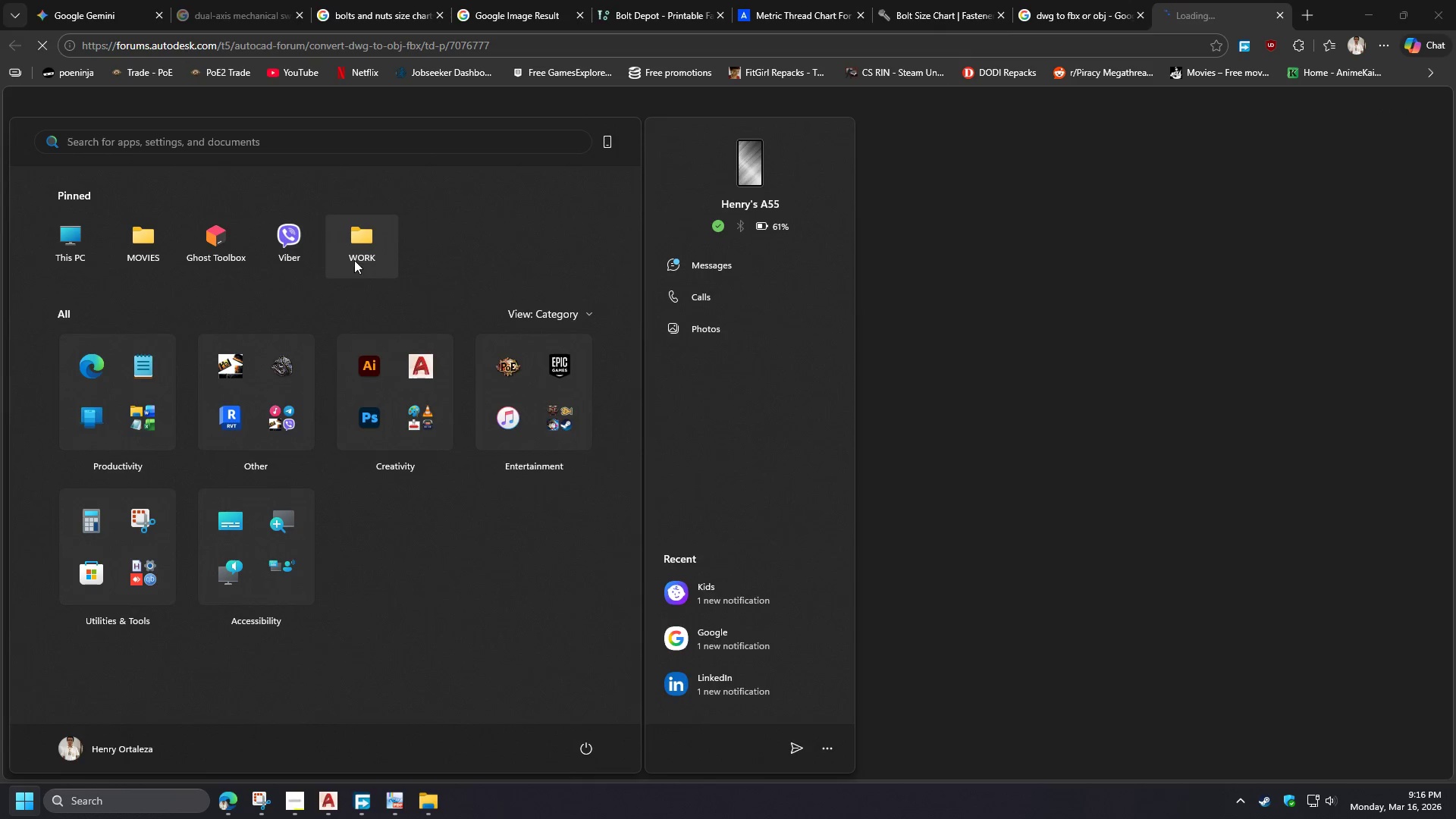 
left_click([53, 254])
 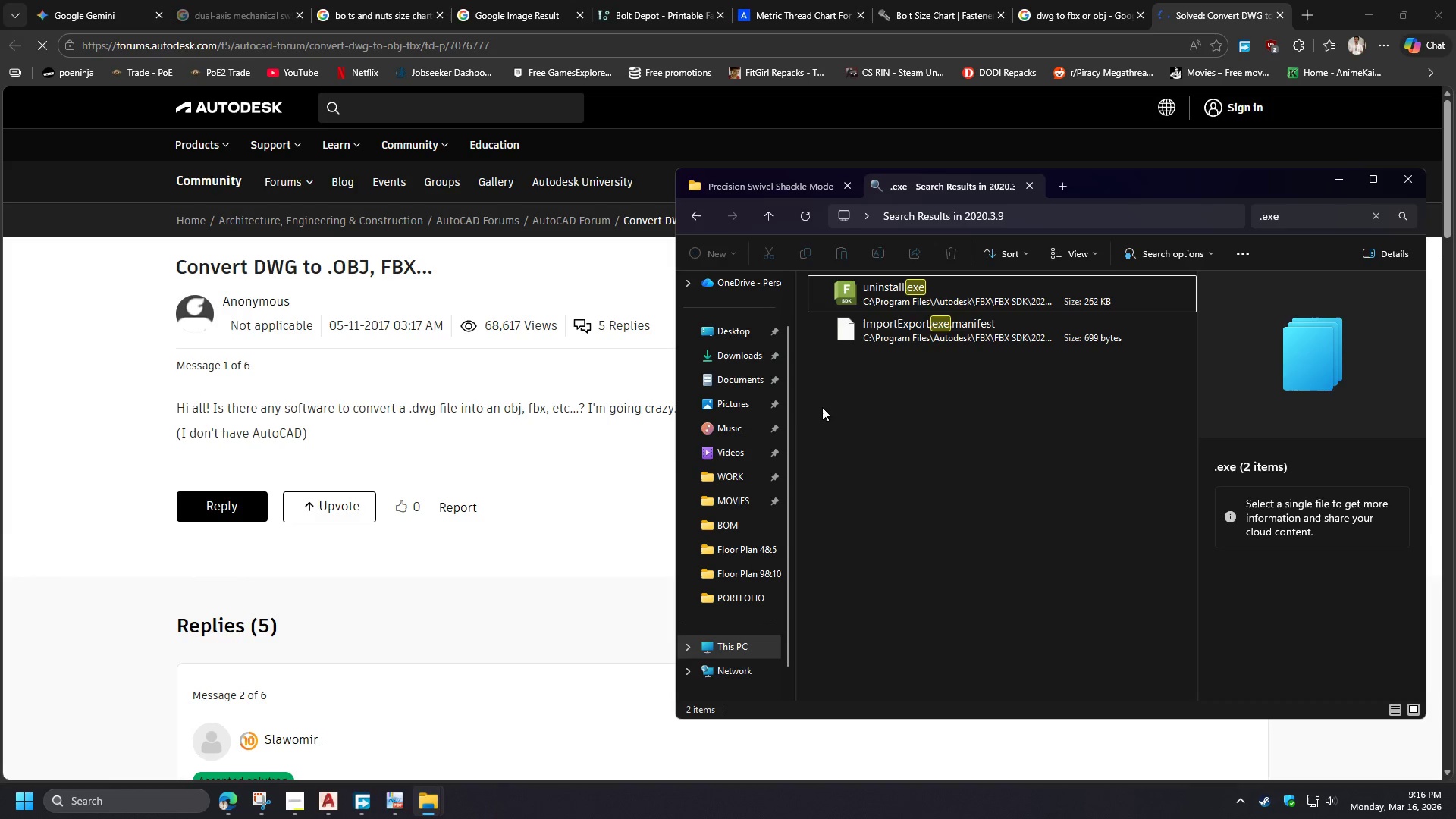 
left_click([76, 630])
 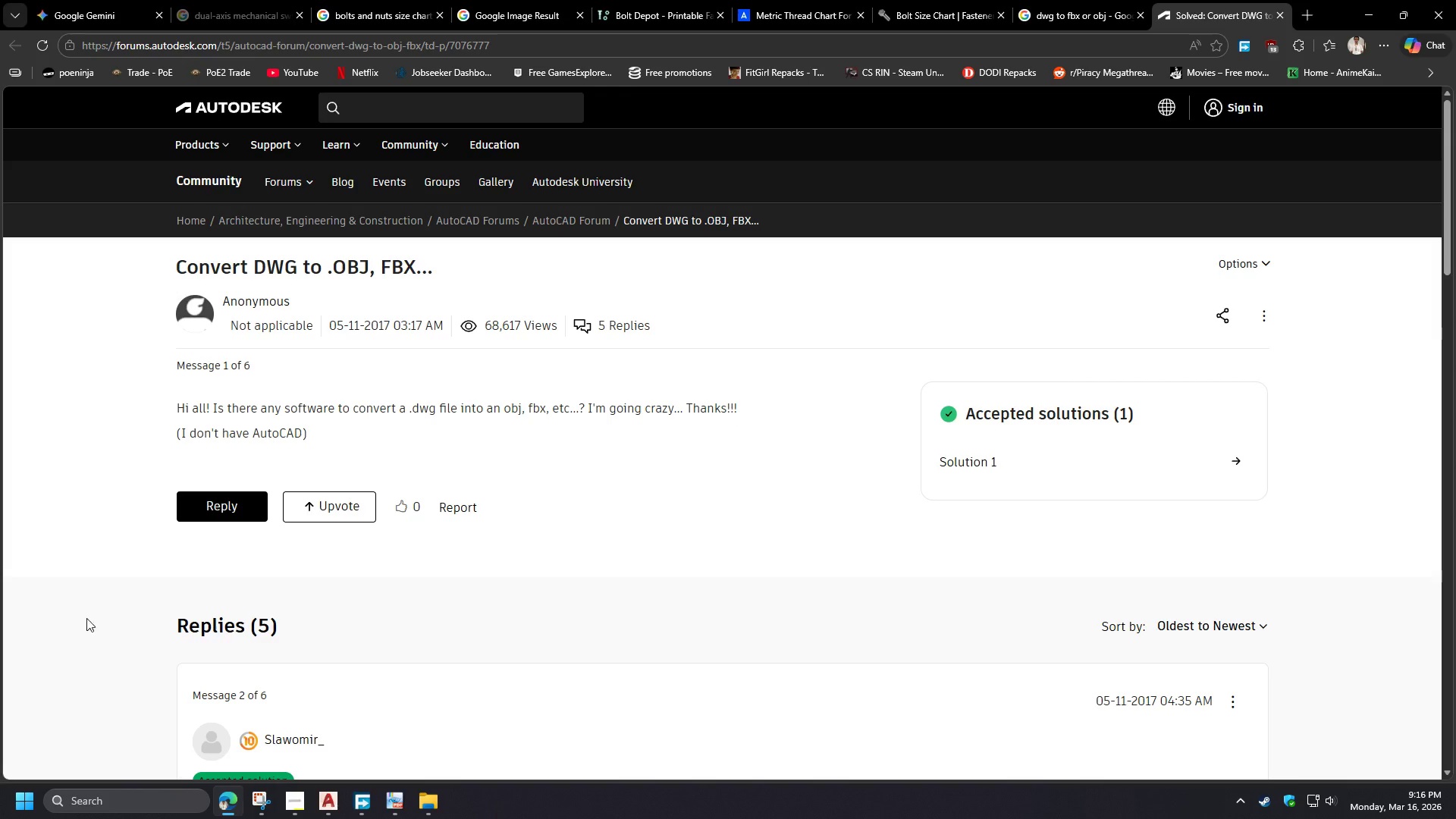 
scroll: coordinate [130, 603], scroll_direction: down, amount: 3.0
 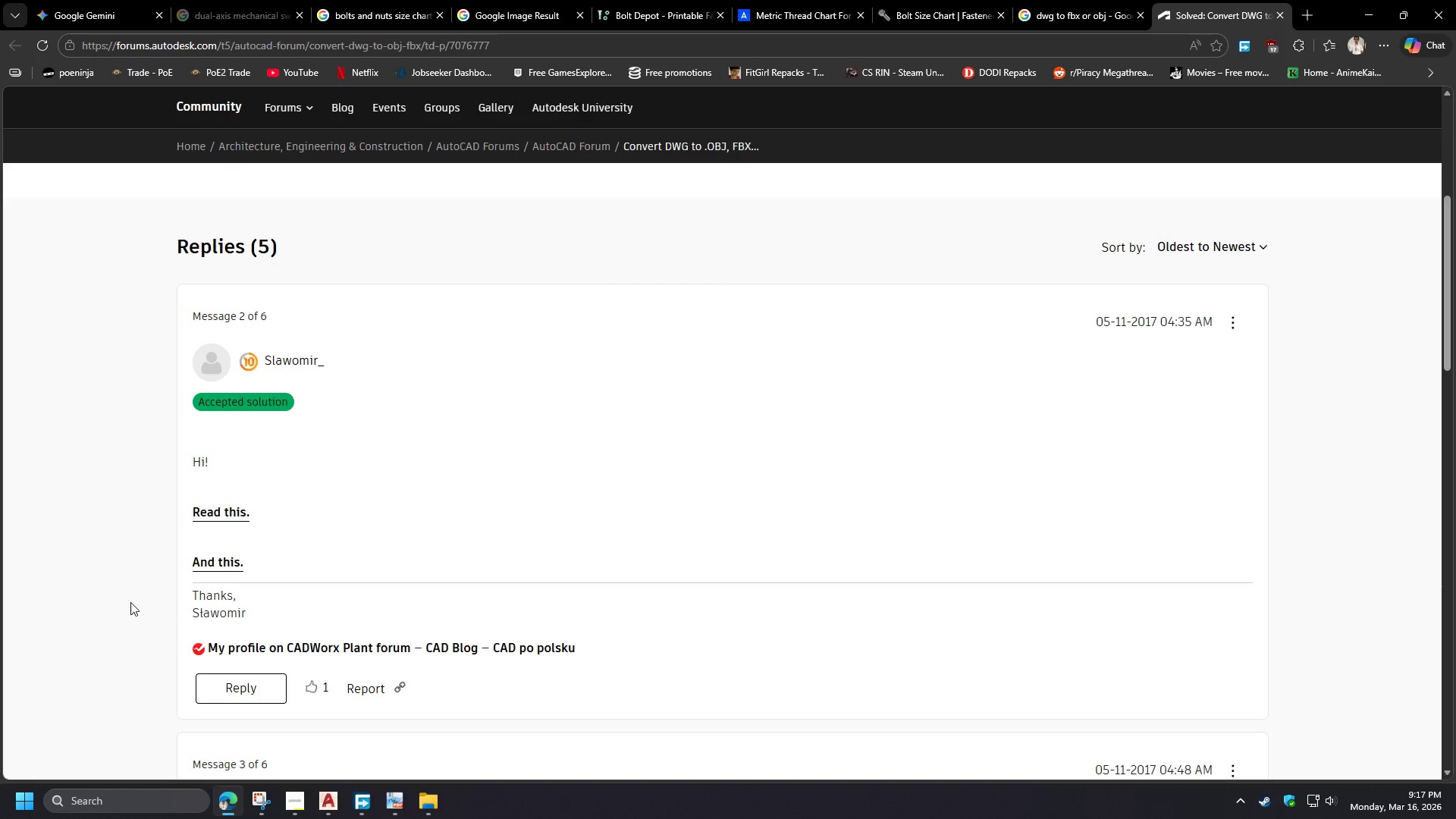 
left_click([221, 512])
 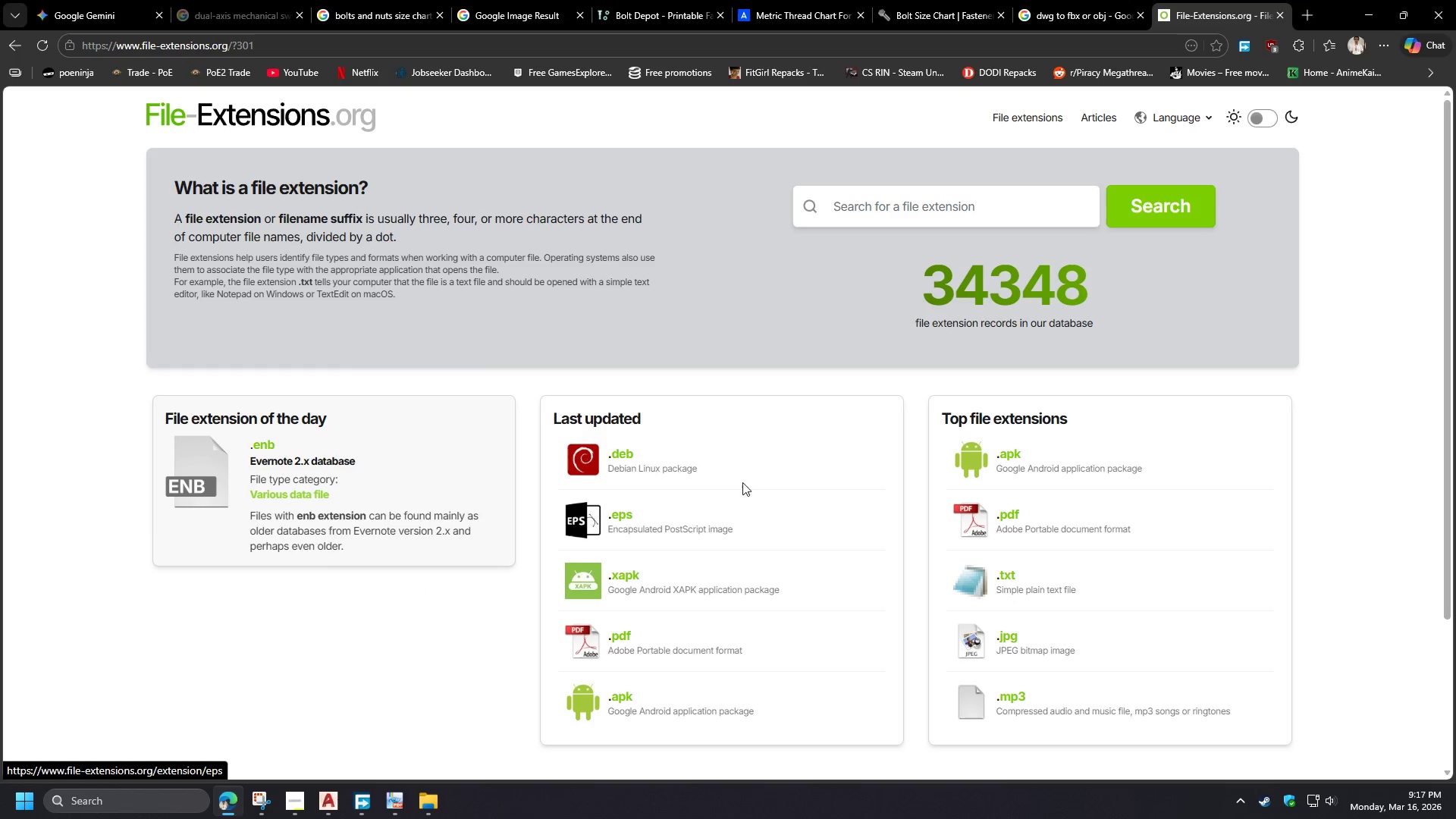 
wait(11.88)
 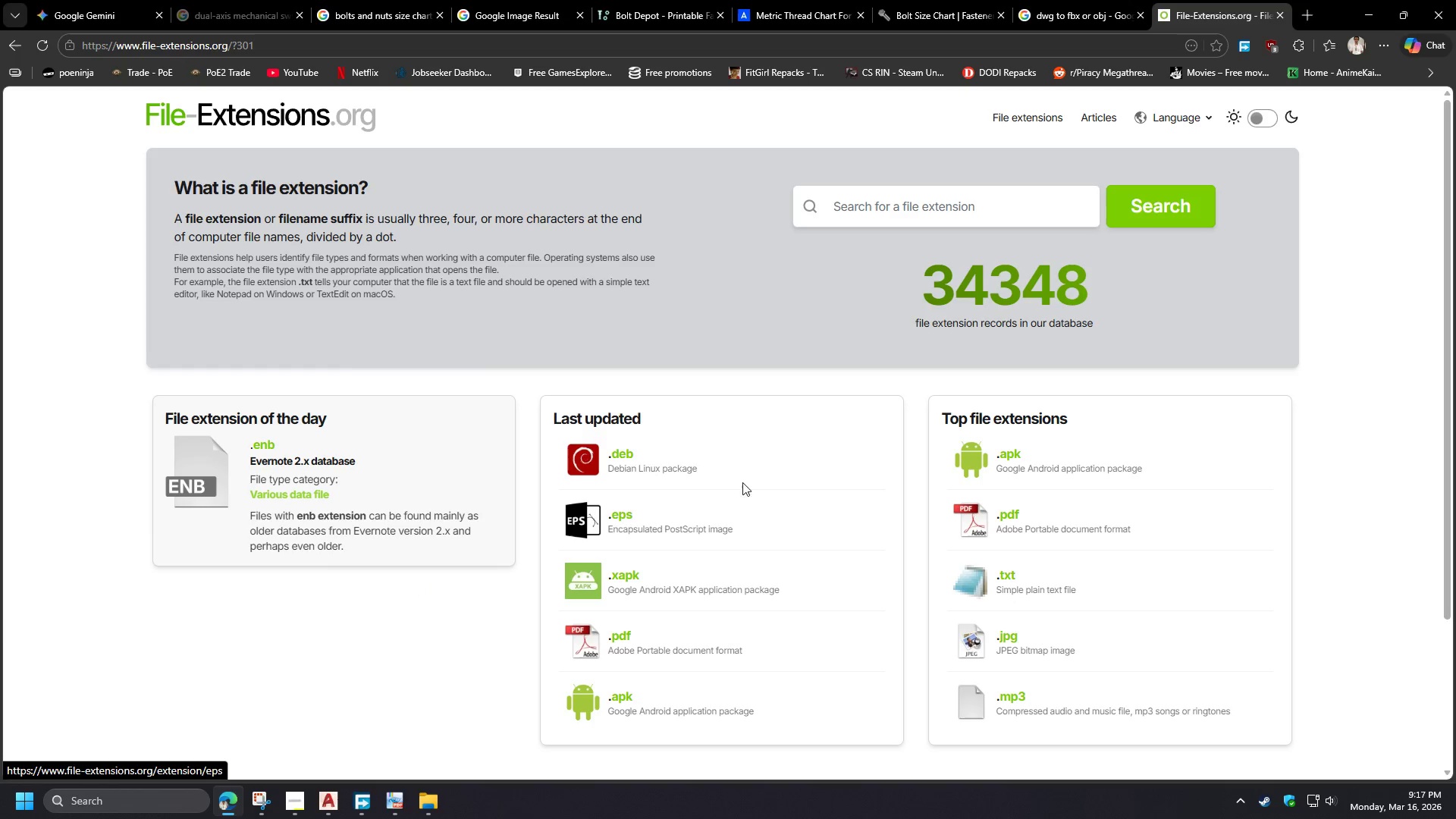 
left_click([11, 47])
 